 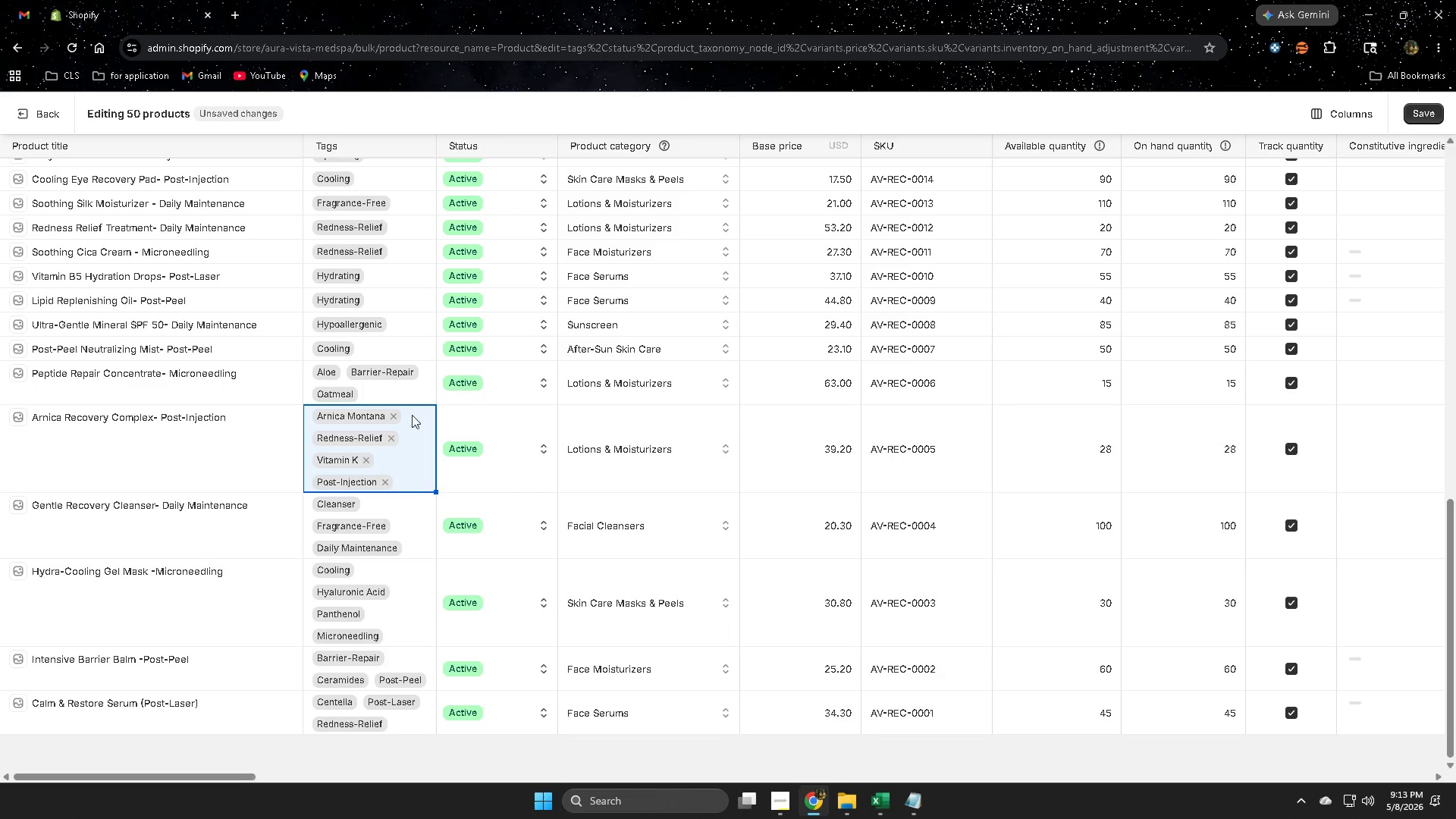 
left_click([240, 457])
 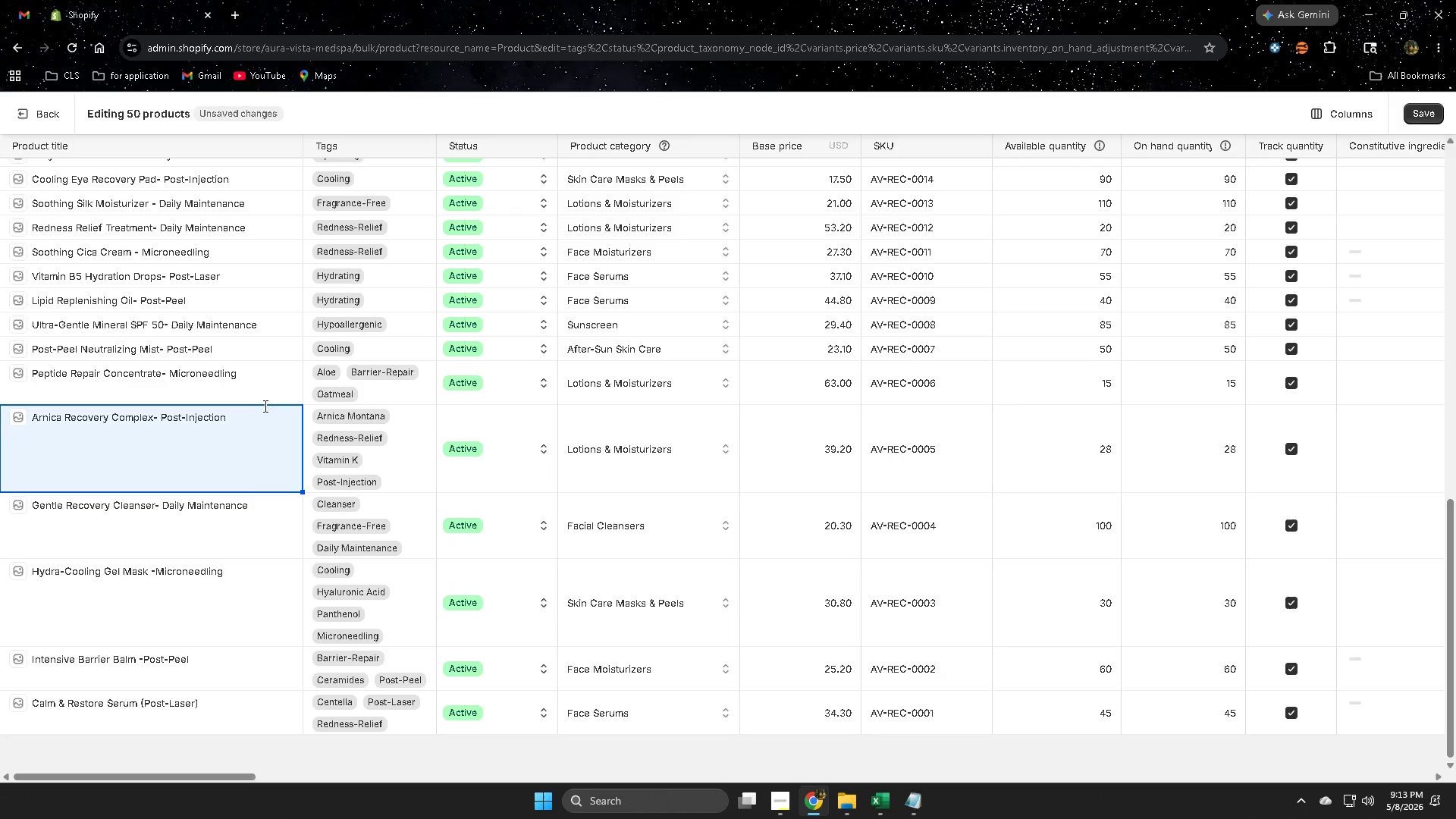 
left_click([279, 385])
 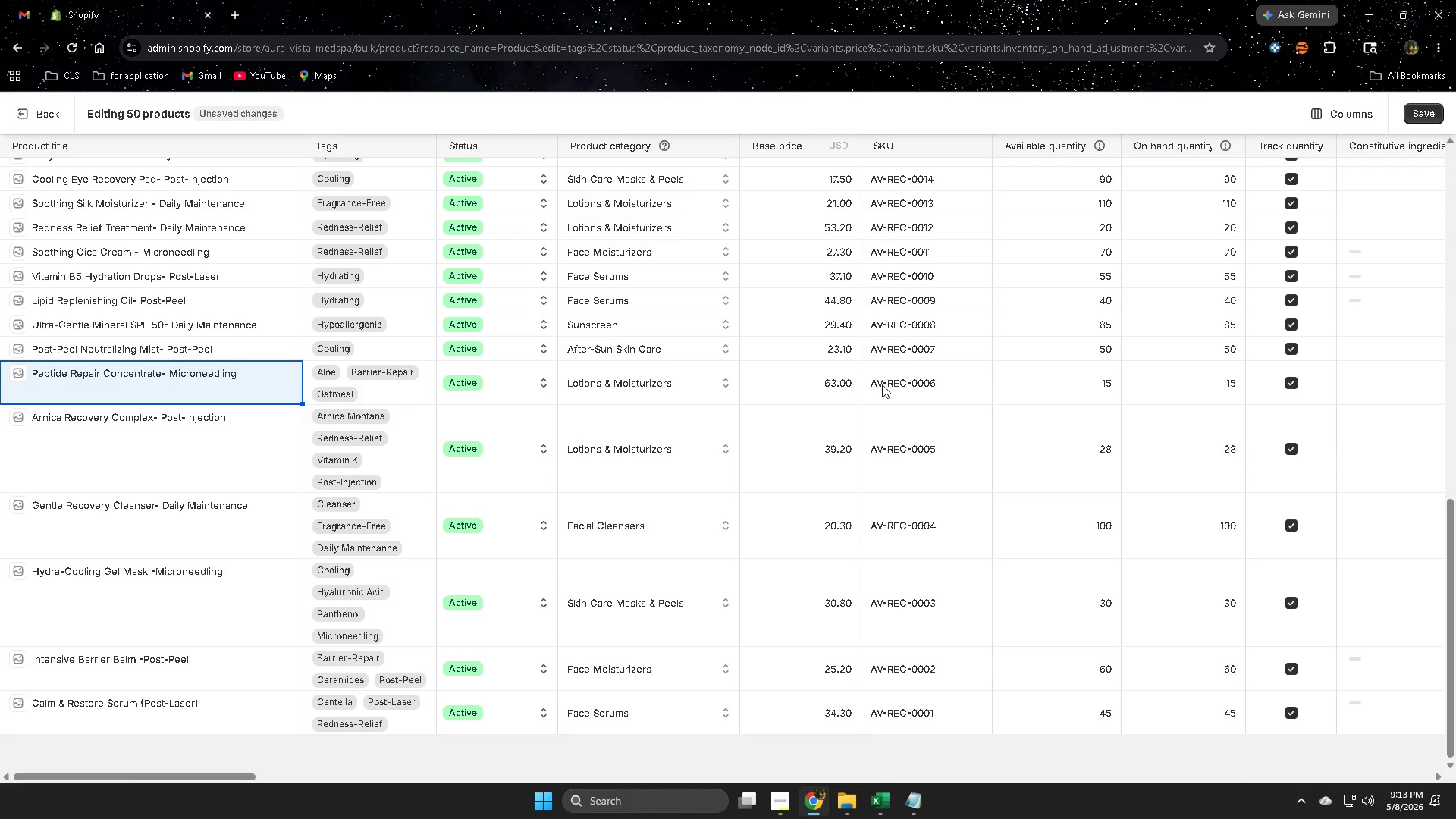 
left_click([883, 806])
 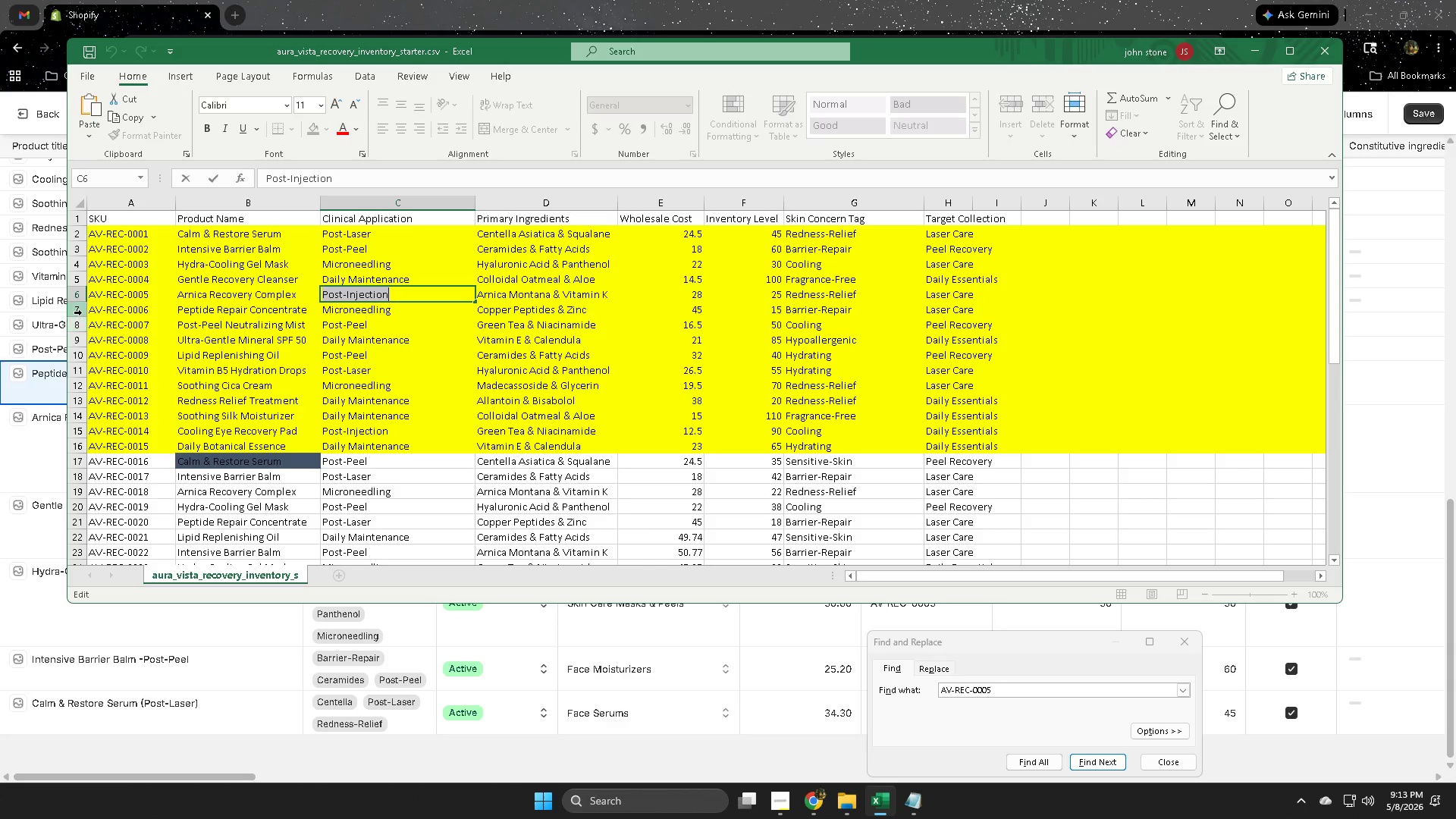 
left_click([82, 309])
 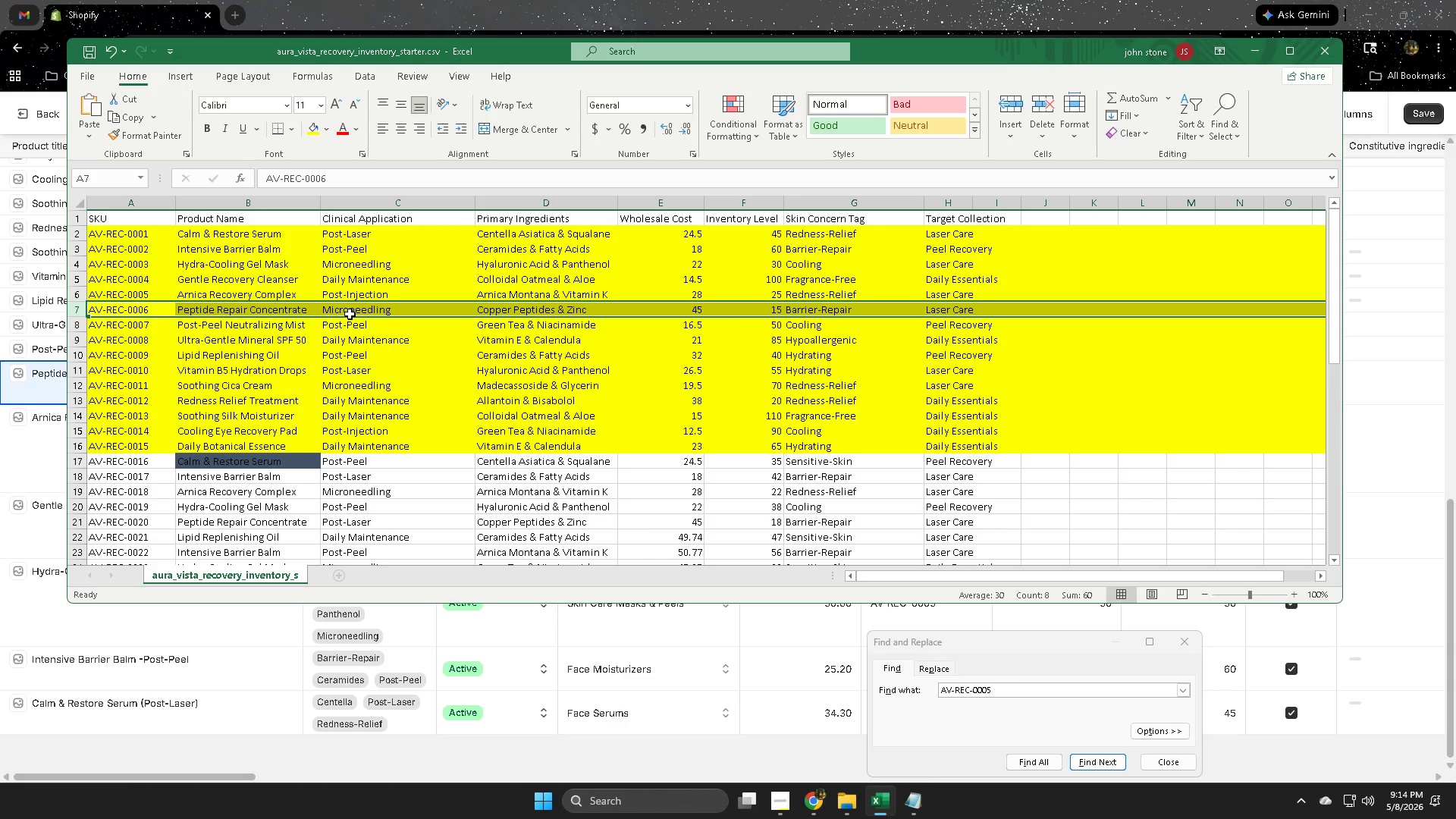 
left_click([576, 0])
 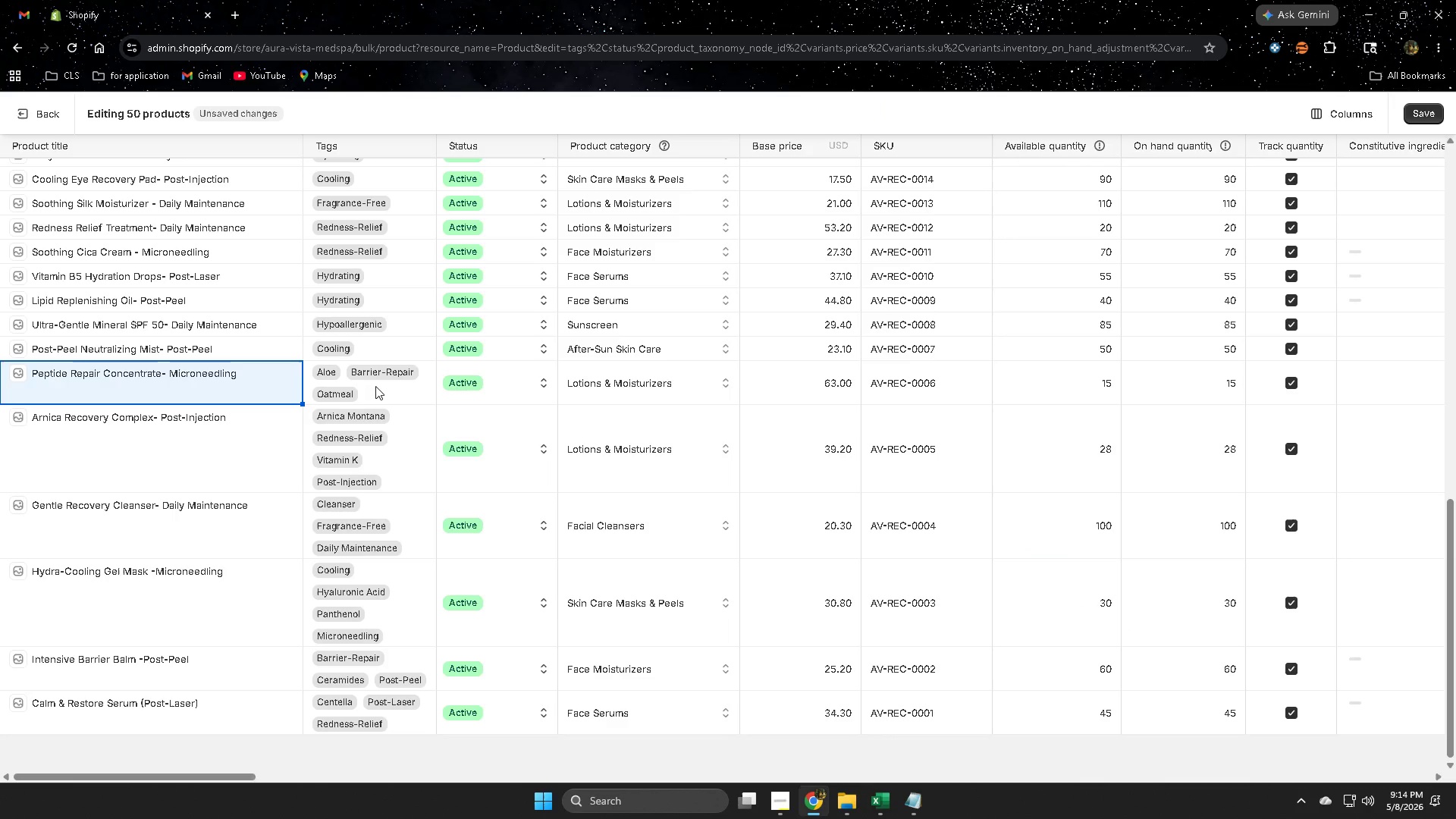 
left_click([375, 386])
 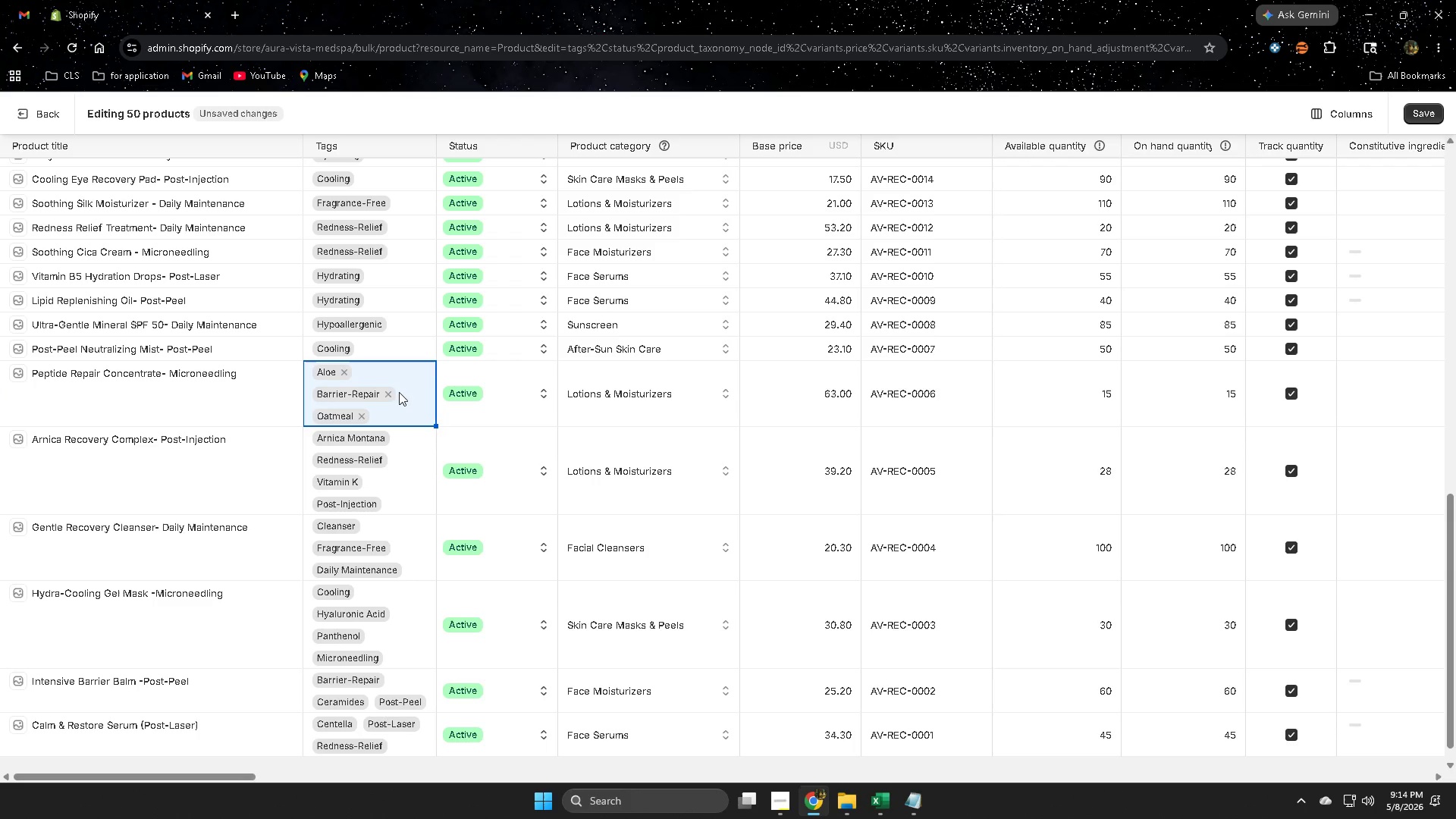 
double_click([406, 376])
 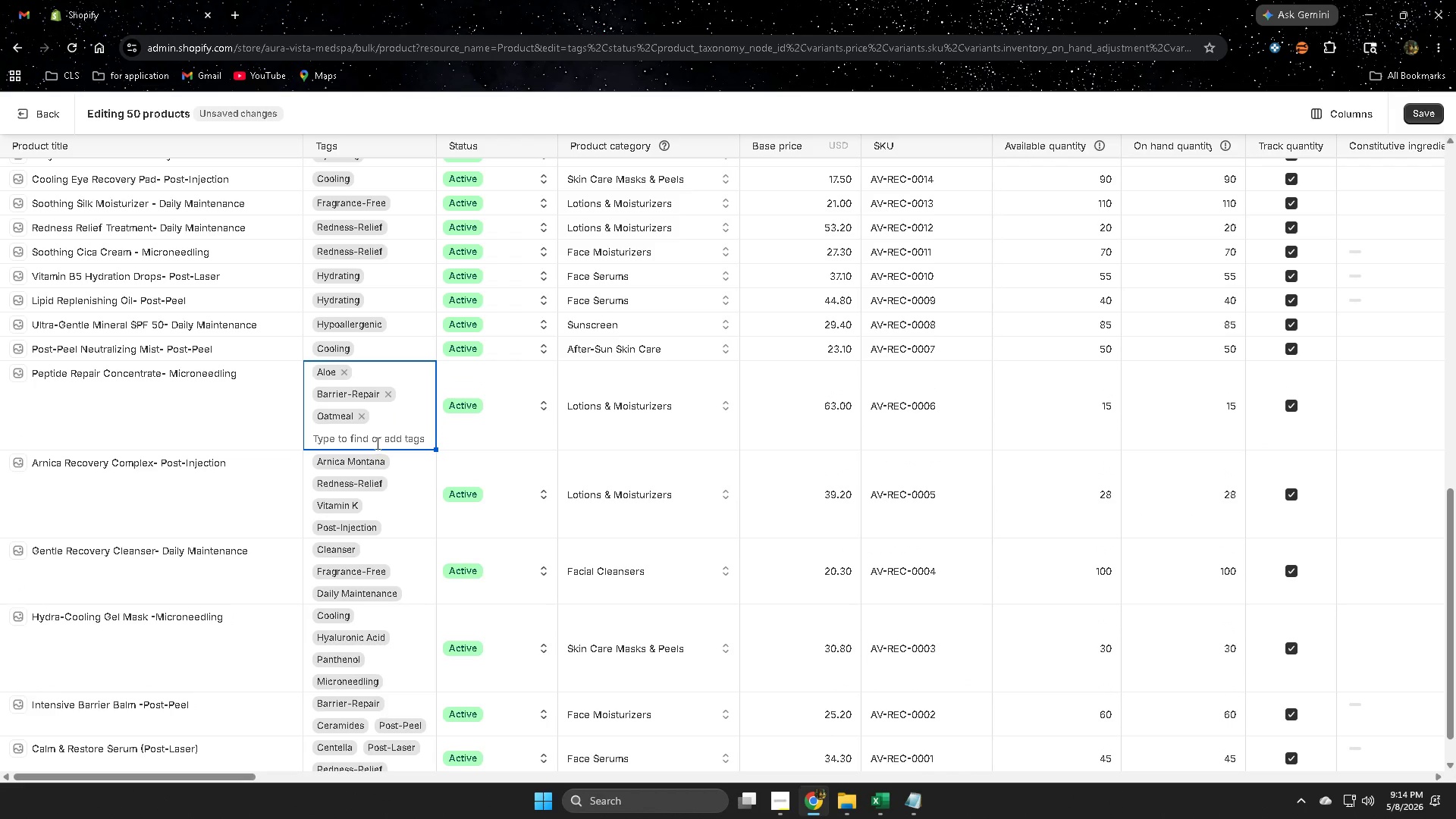 
left_click([373, 444])
 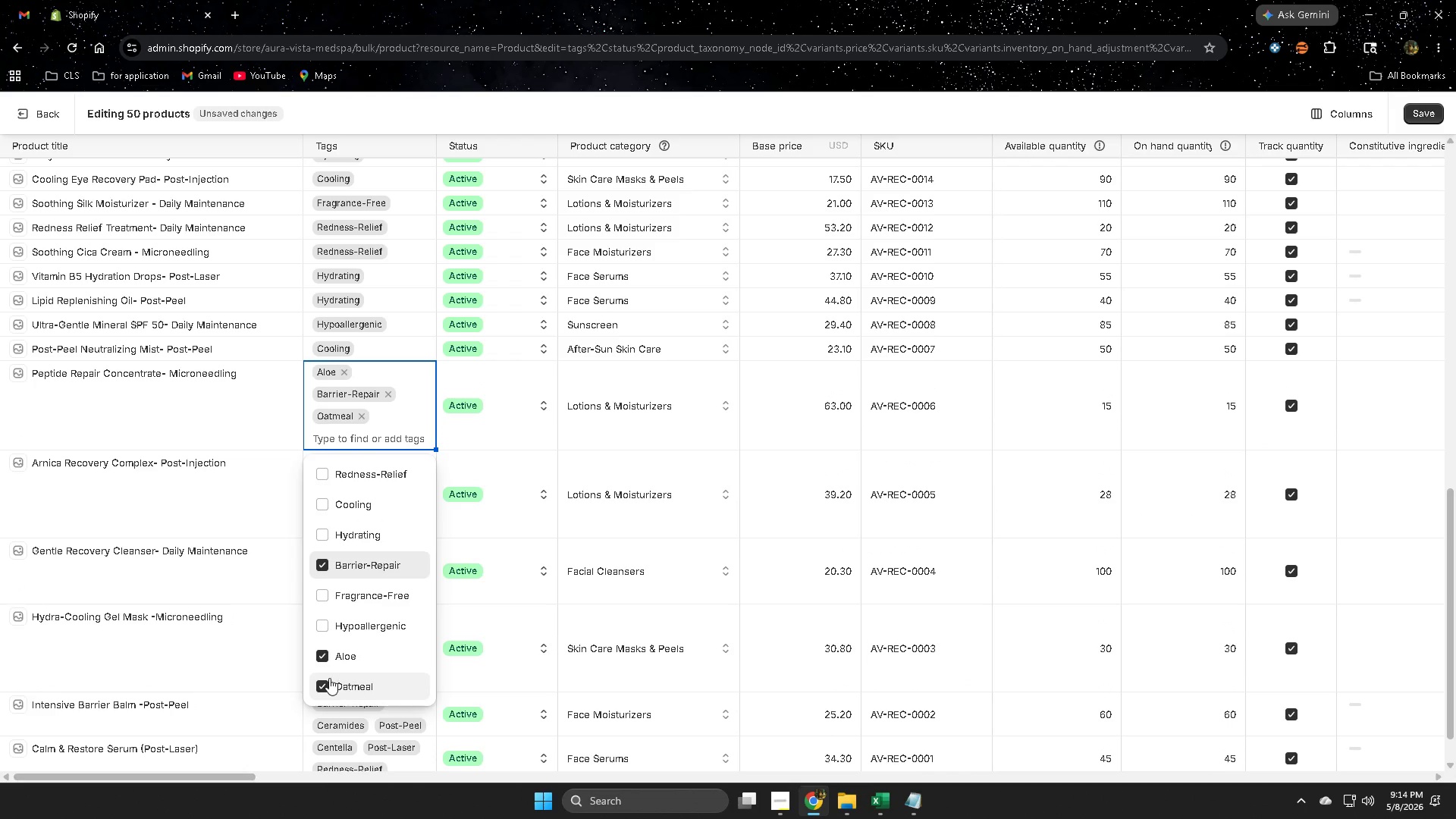 
scroll: coordinate [322, 607], scroll_direction: down, amount: 1.0
 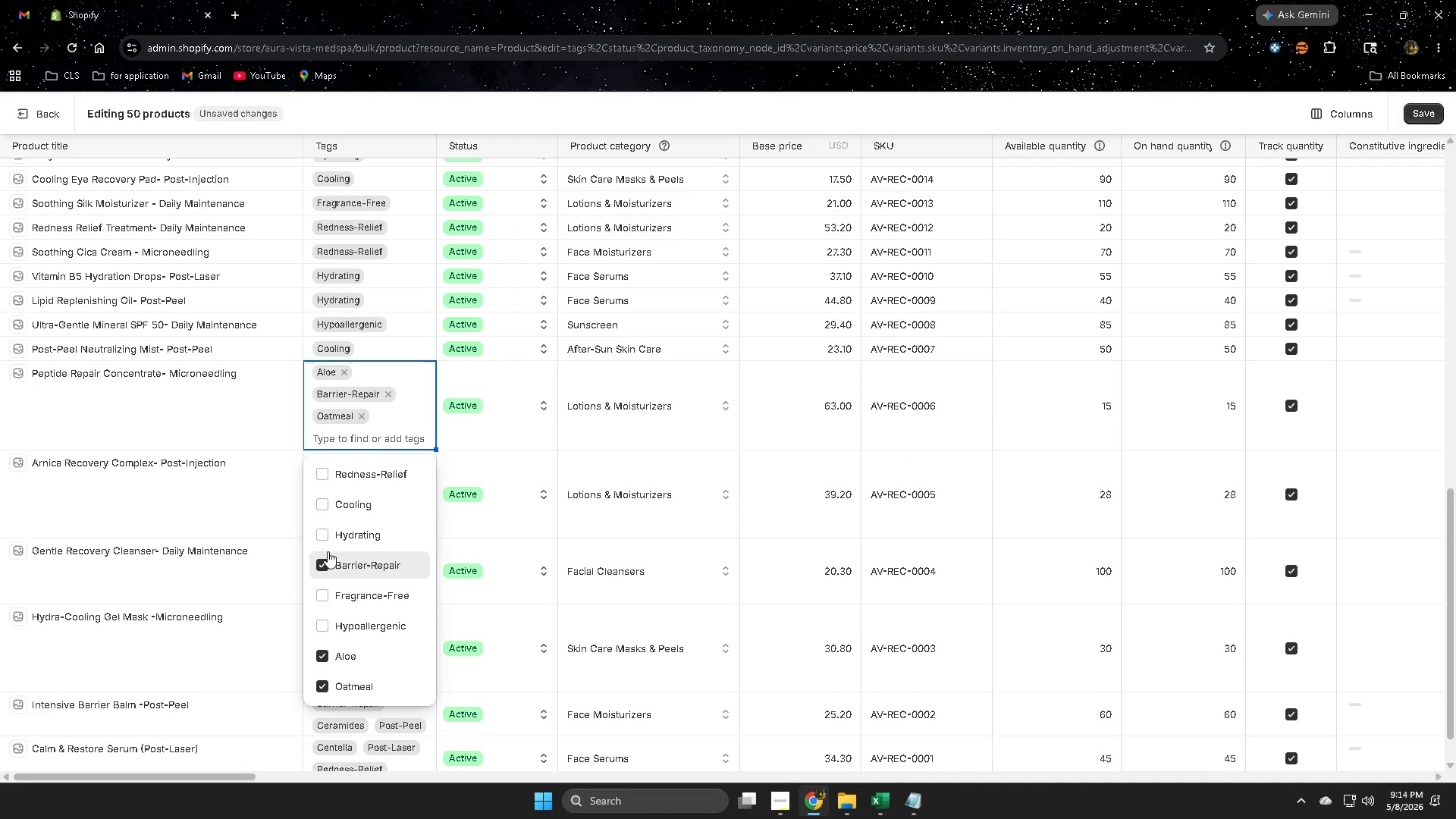 
left_click([258, 413])
 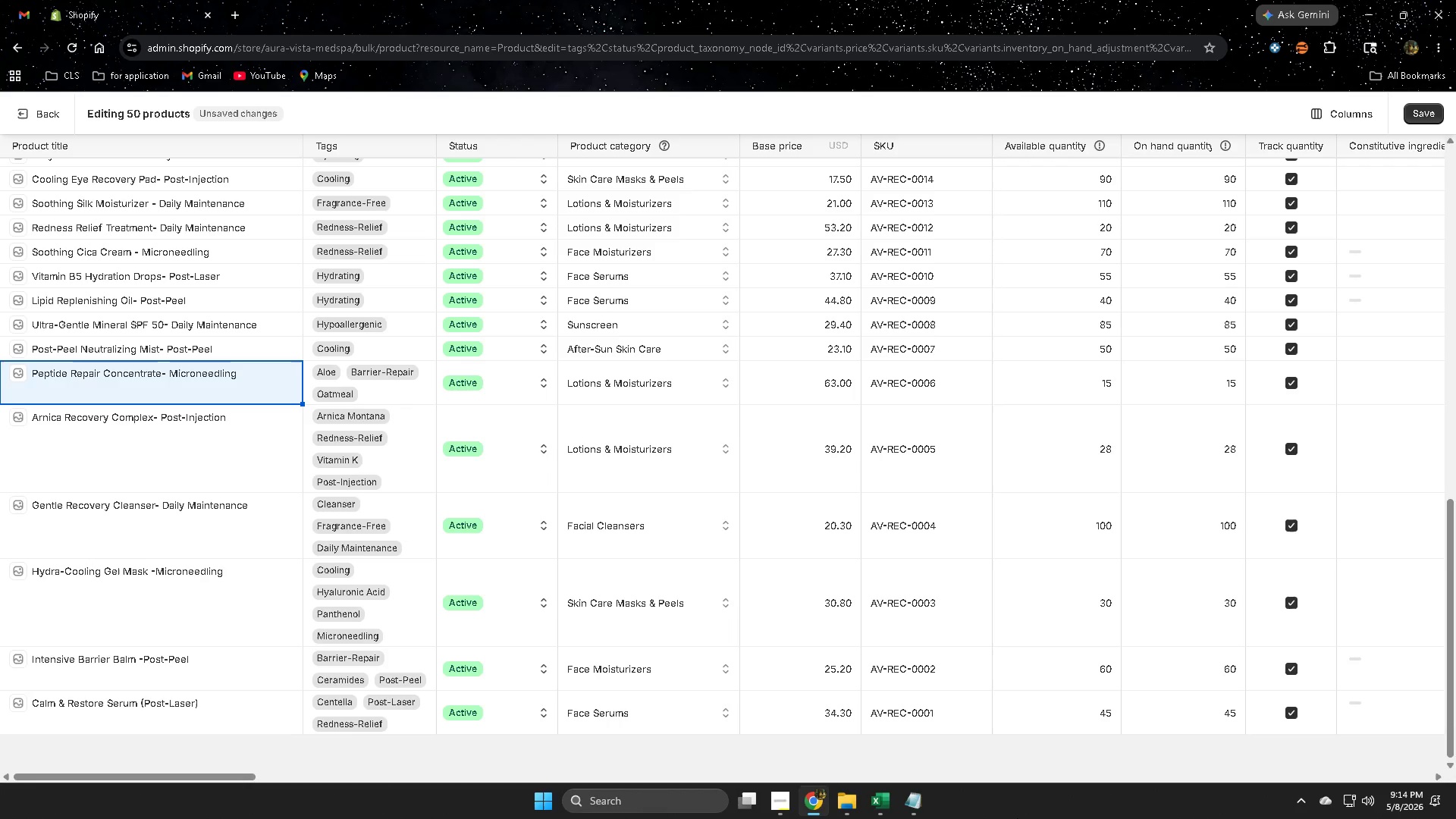 
left_click([877, 808])
 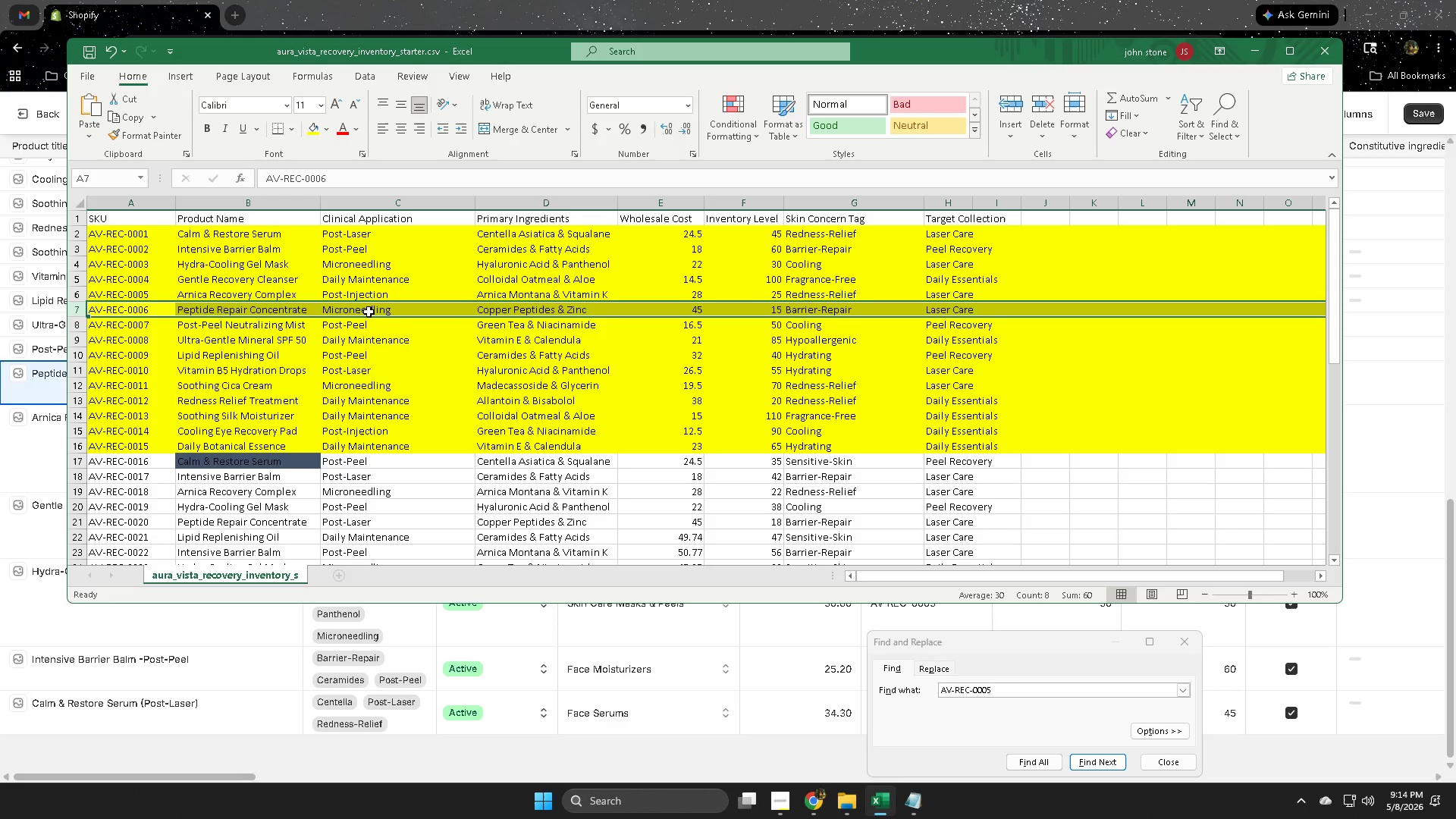 
double_click([369, 310])
 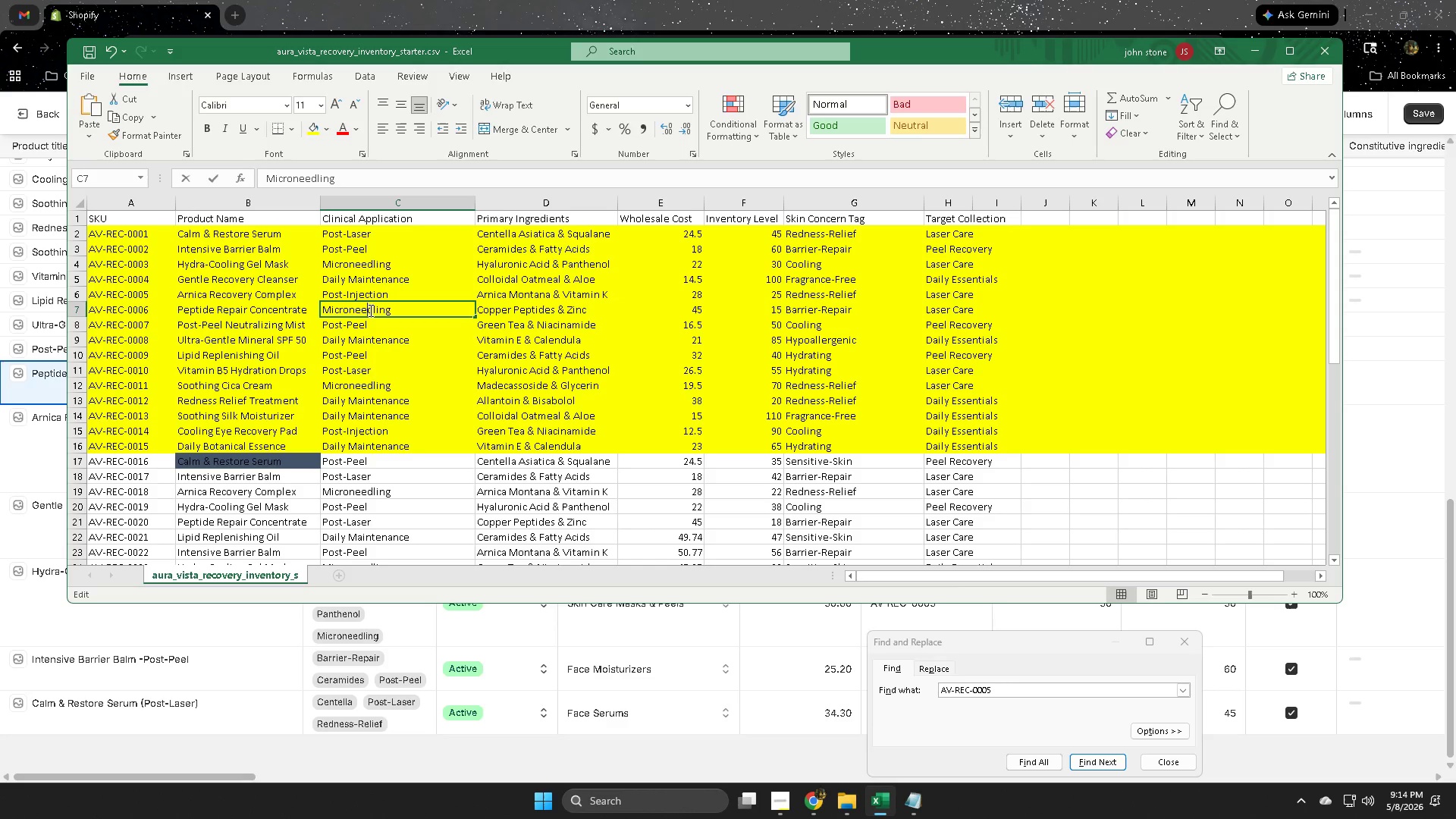 
triple_click([369, 310])
 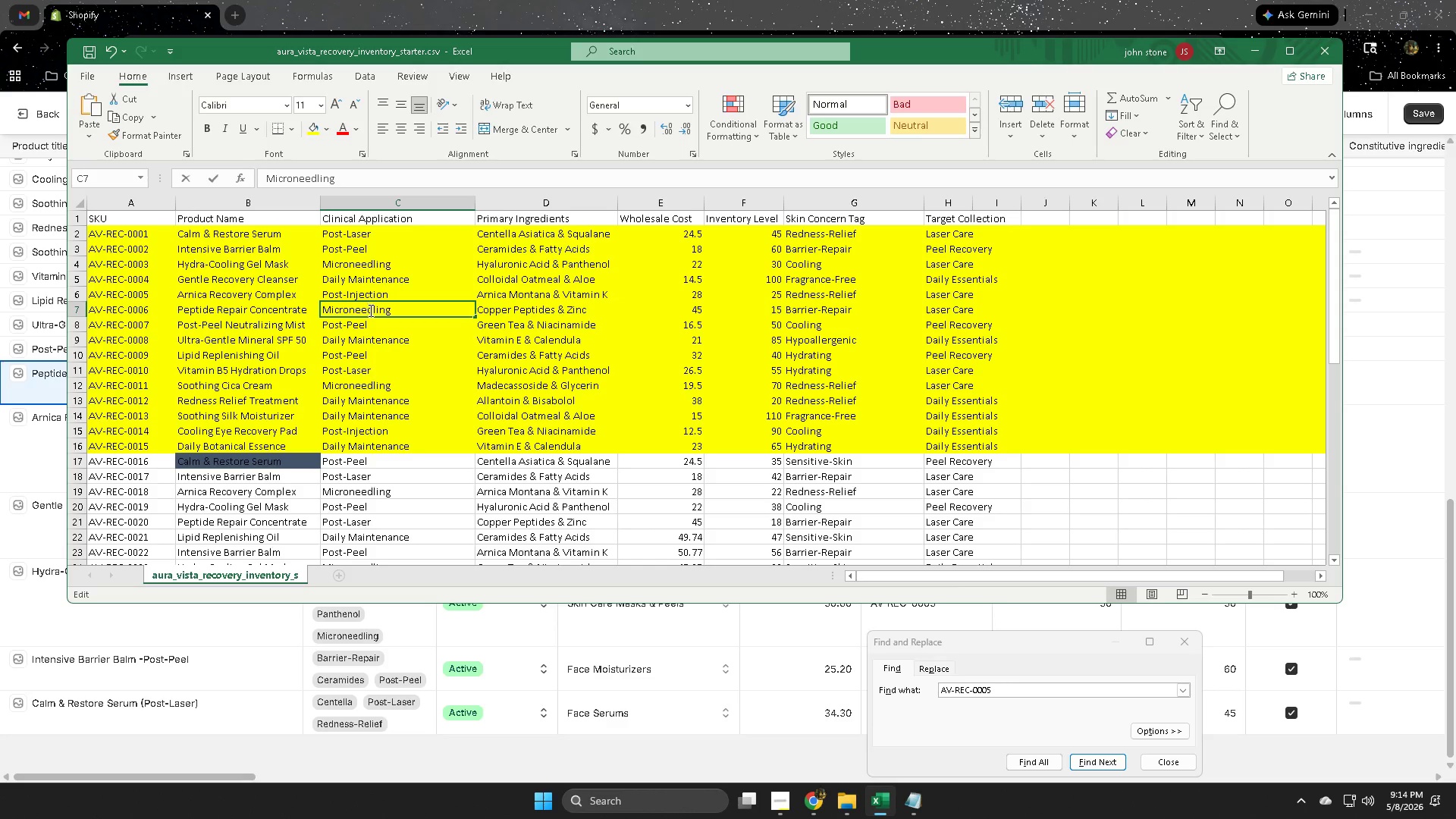 
triple_click([369, 310])
 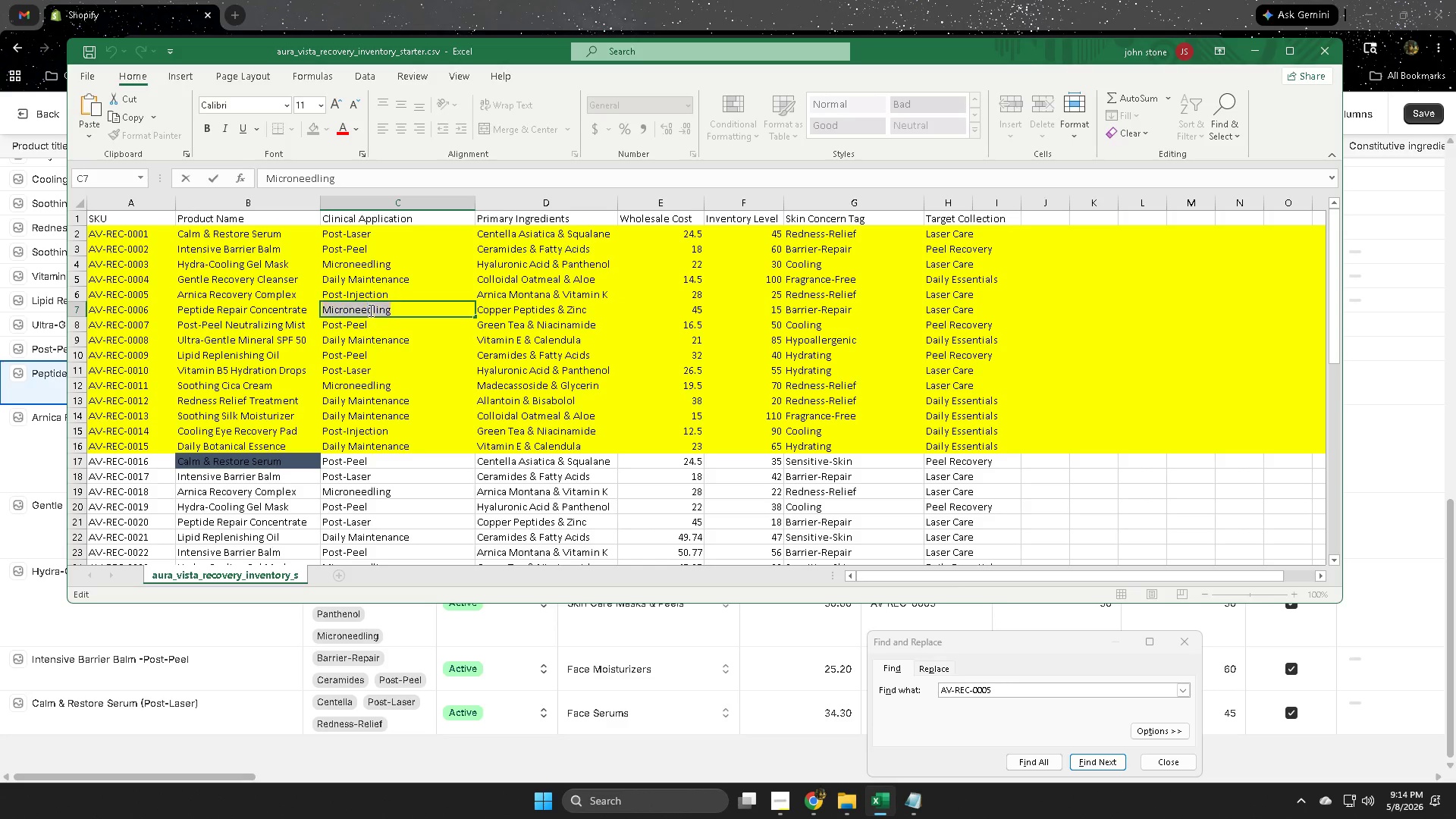 
triple_click([369, 310])
 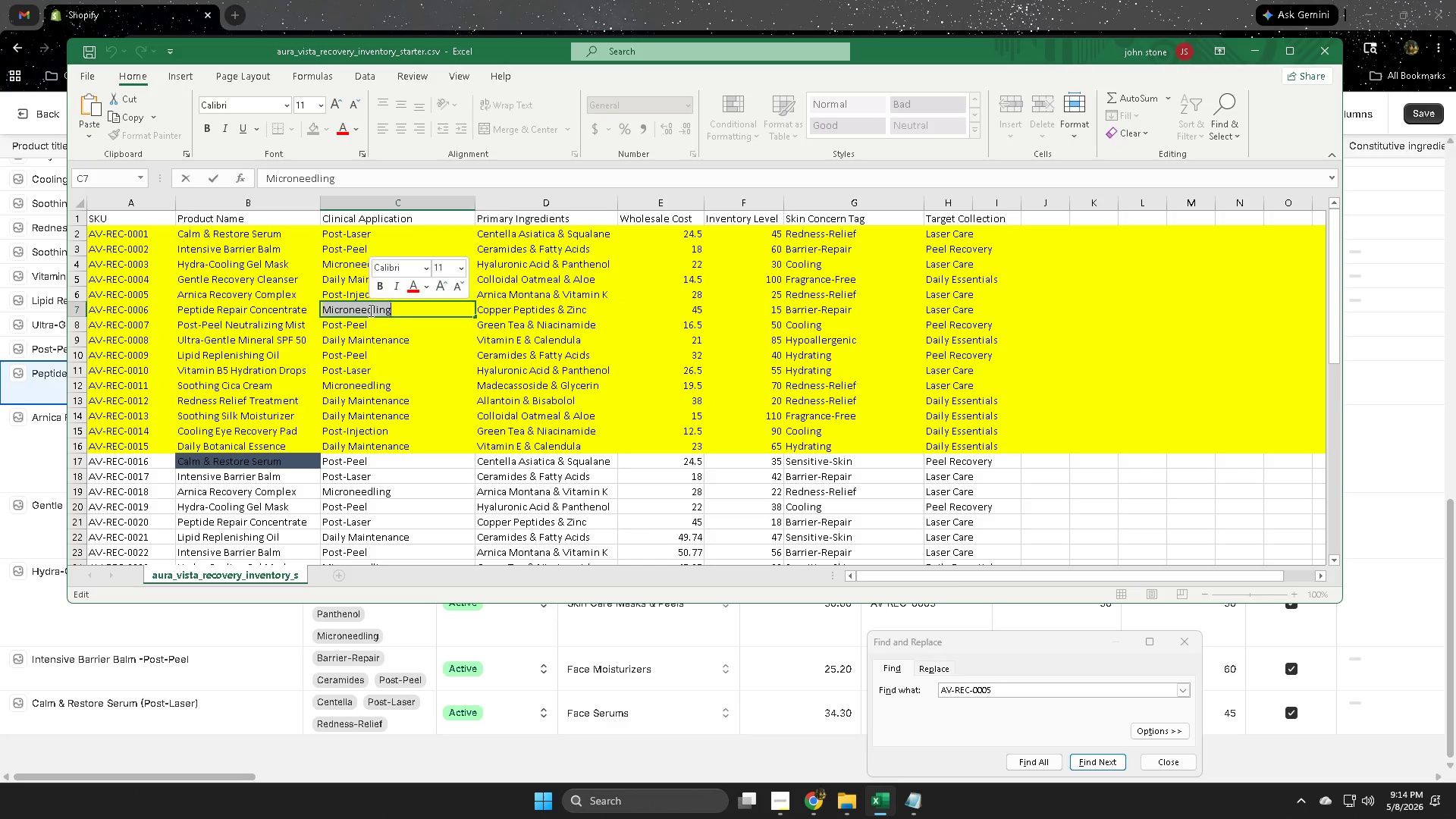 
key(Control+ControlLeft)
 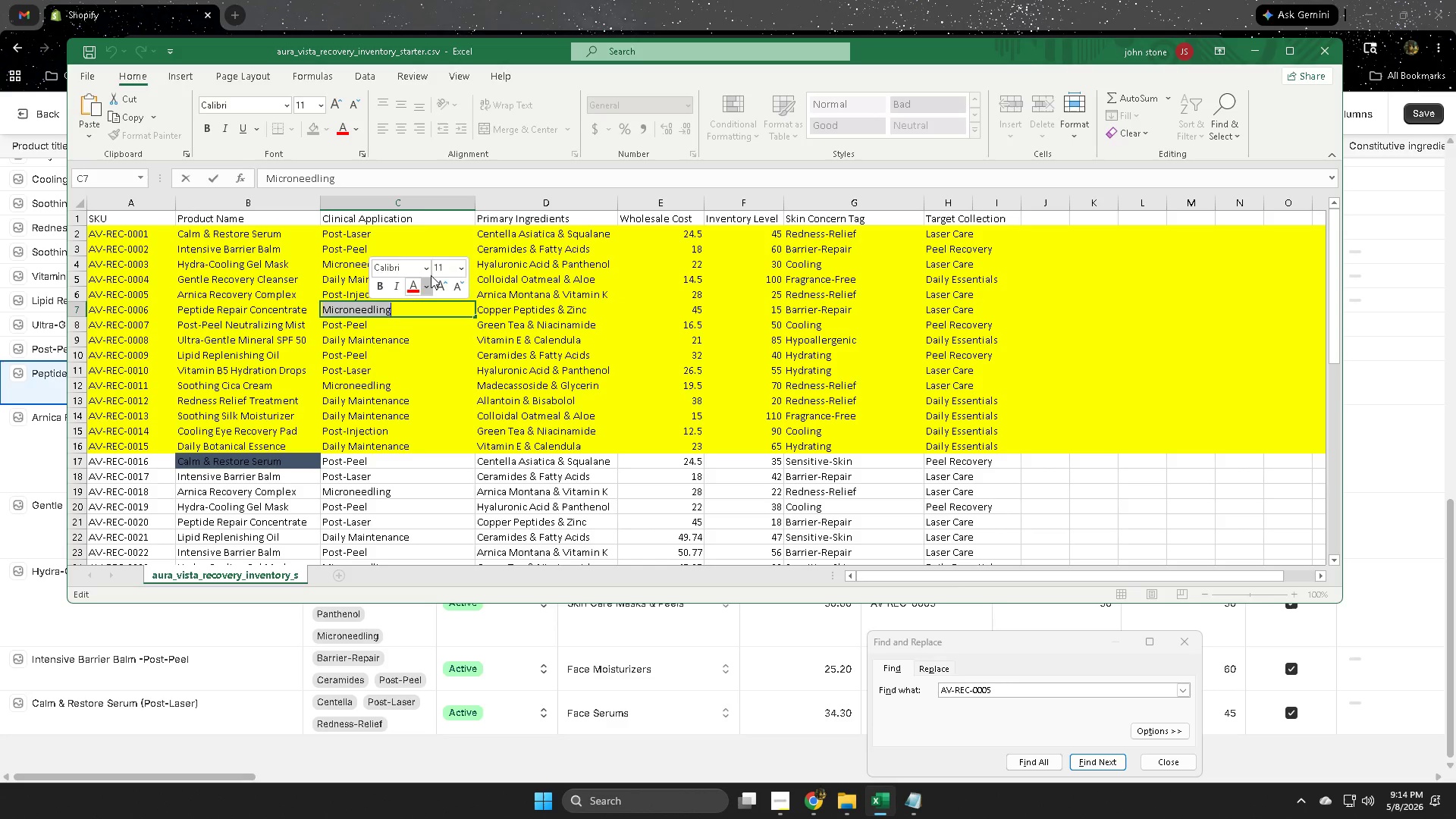 
key(Control+C)
 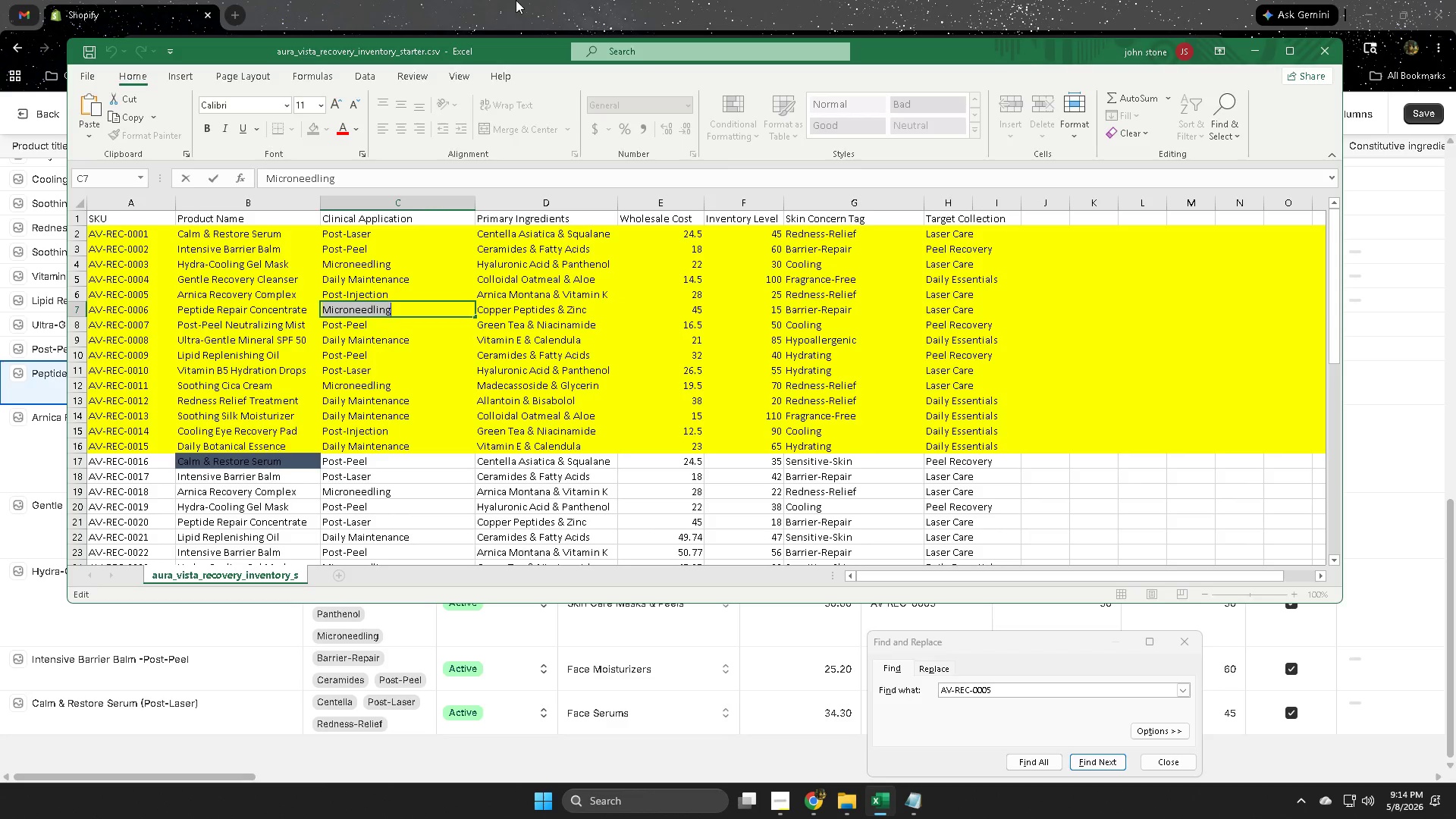 
left_click([519, 0])
 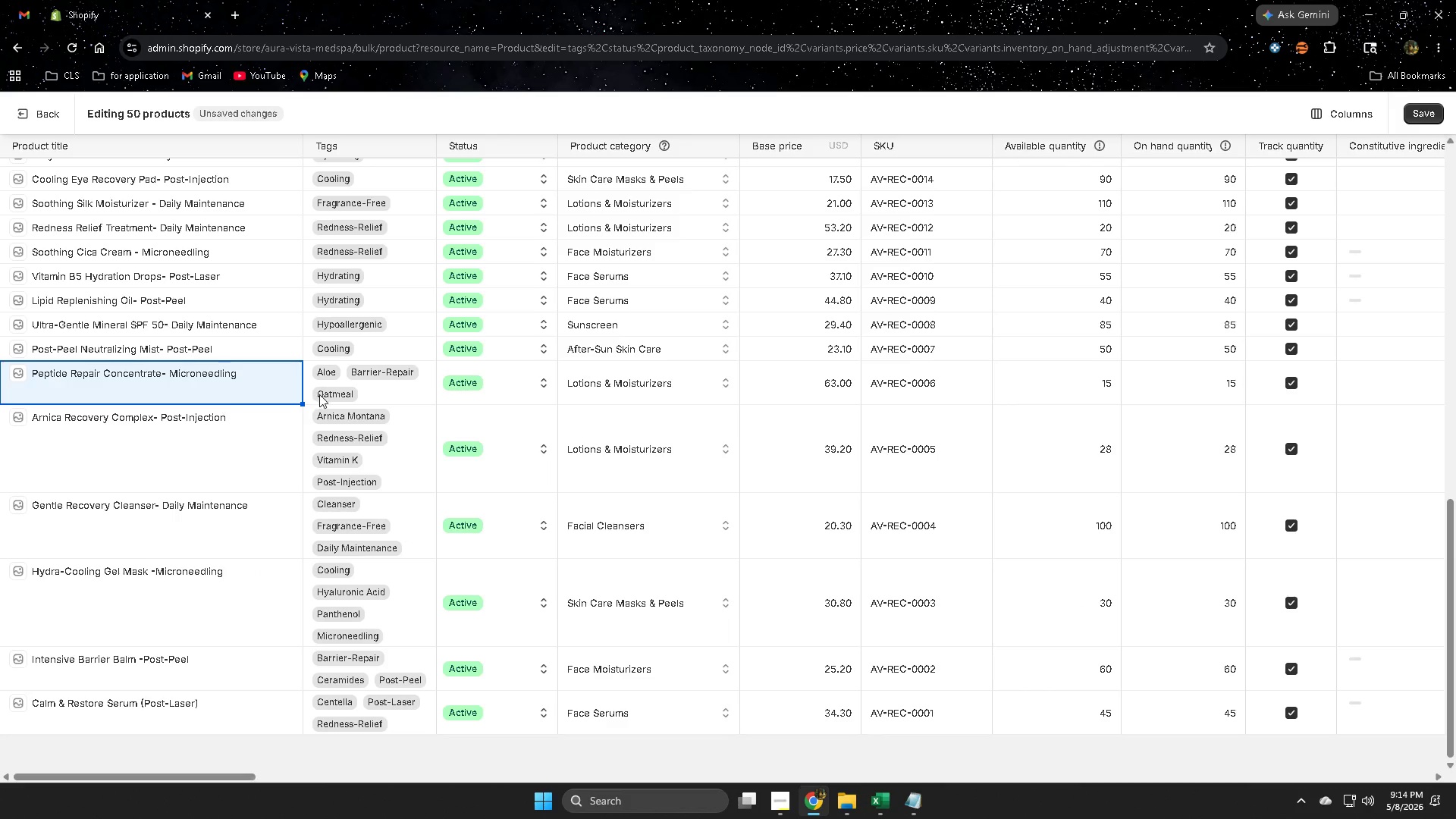 
left_click([384, 394])
 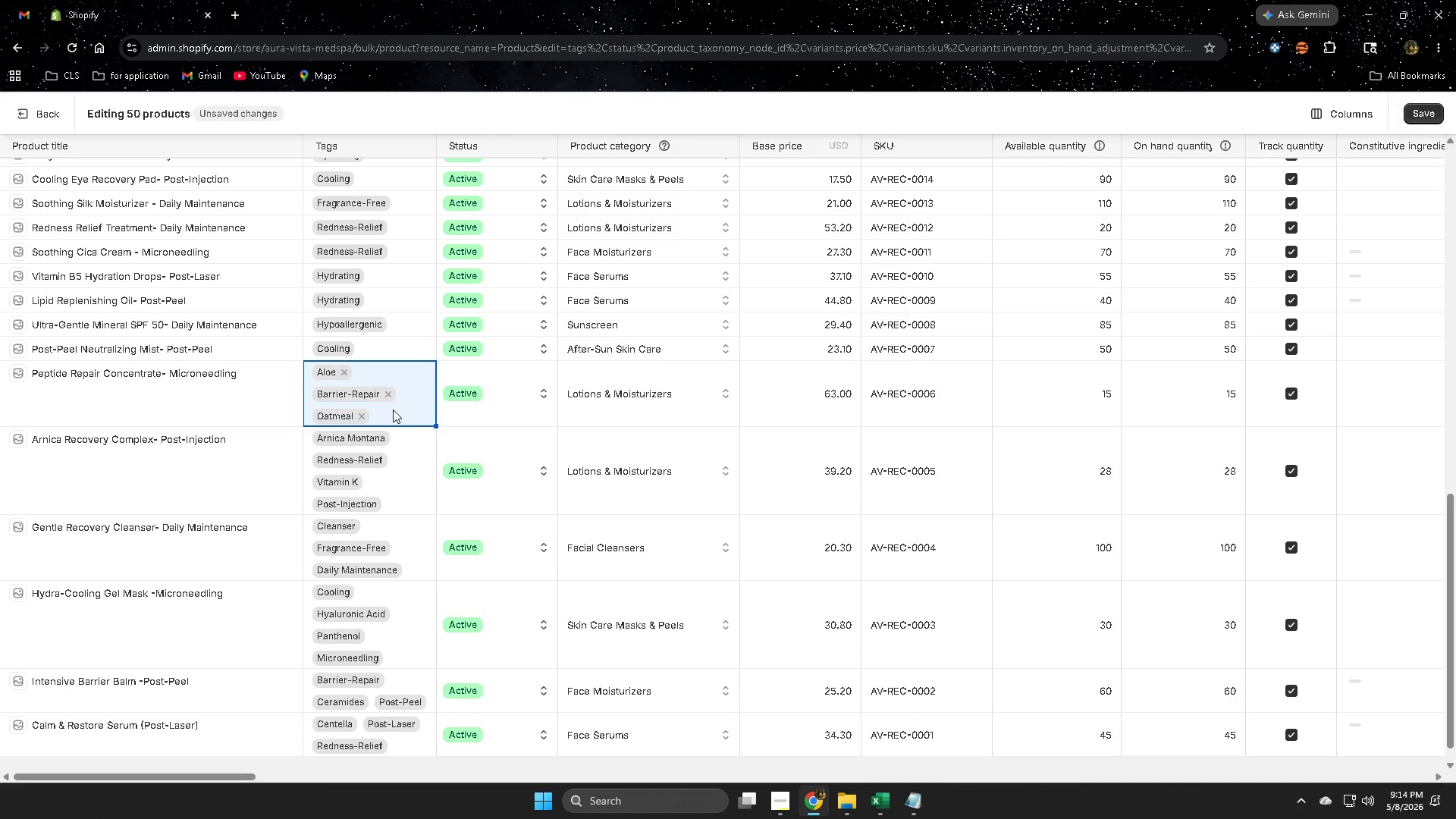 
double_click([393, 410])
 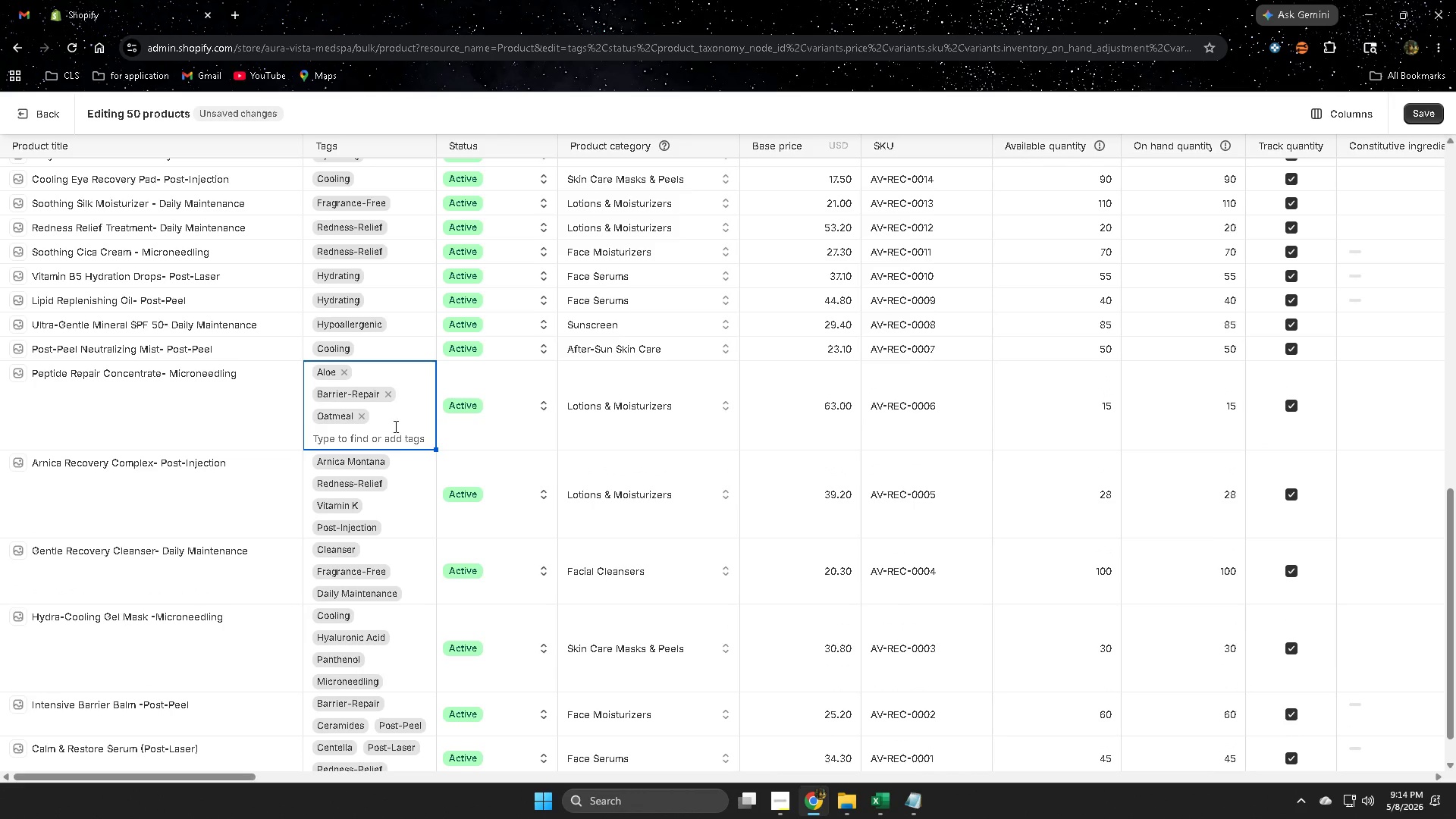 
key(Control+V)
 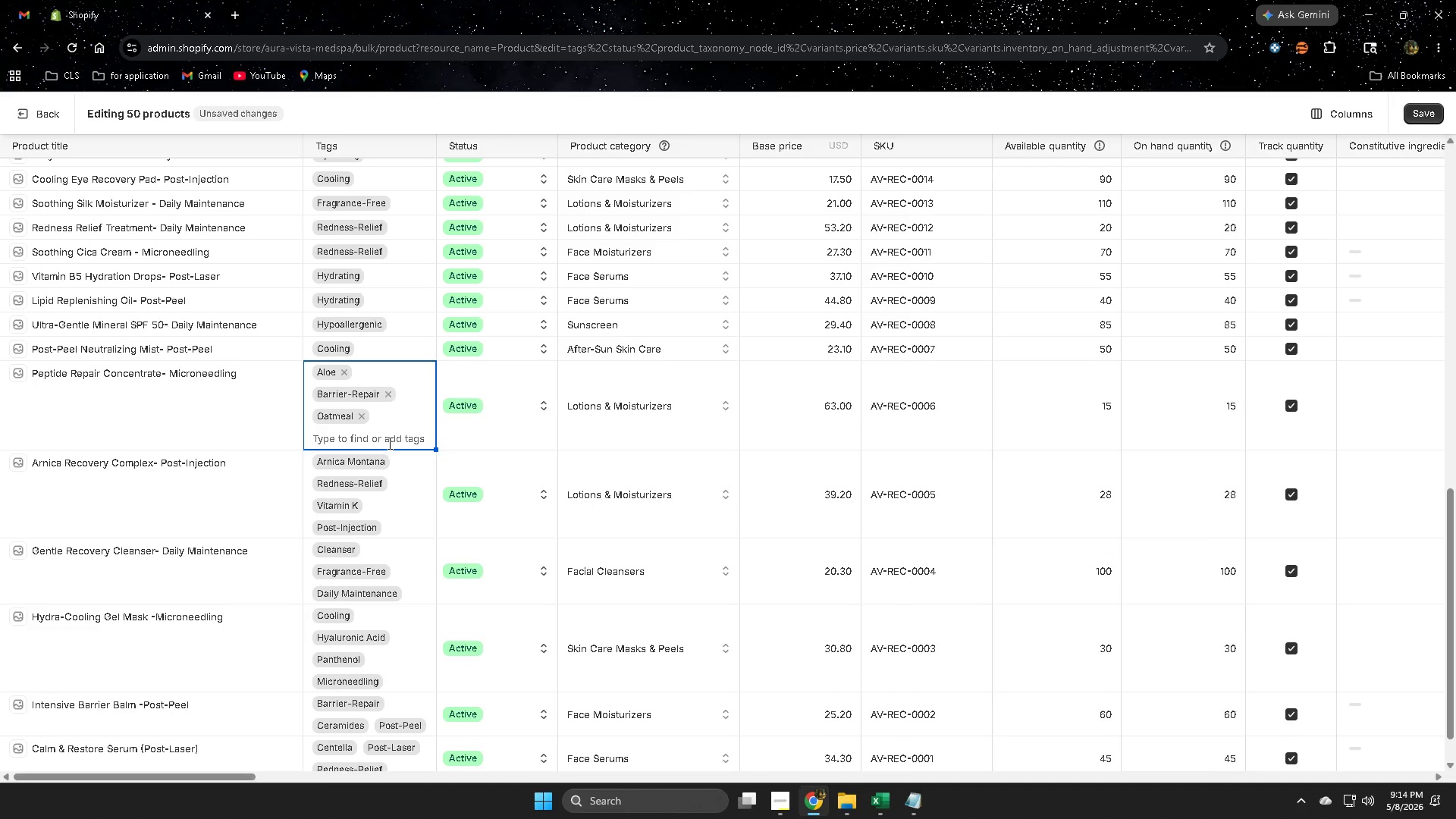 
left_click([388, 440])
 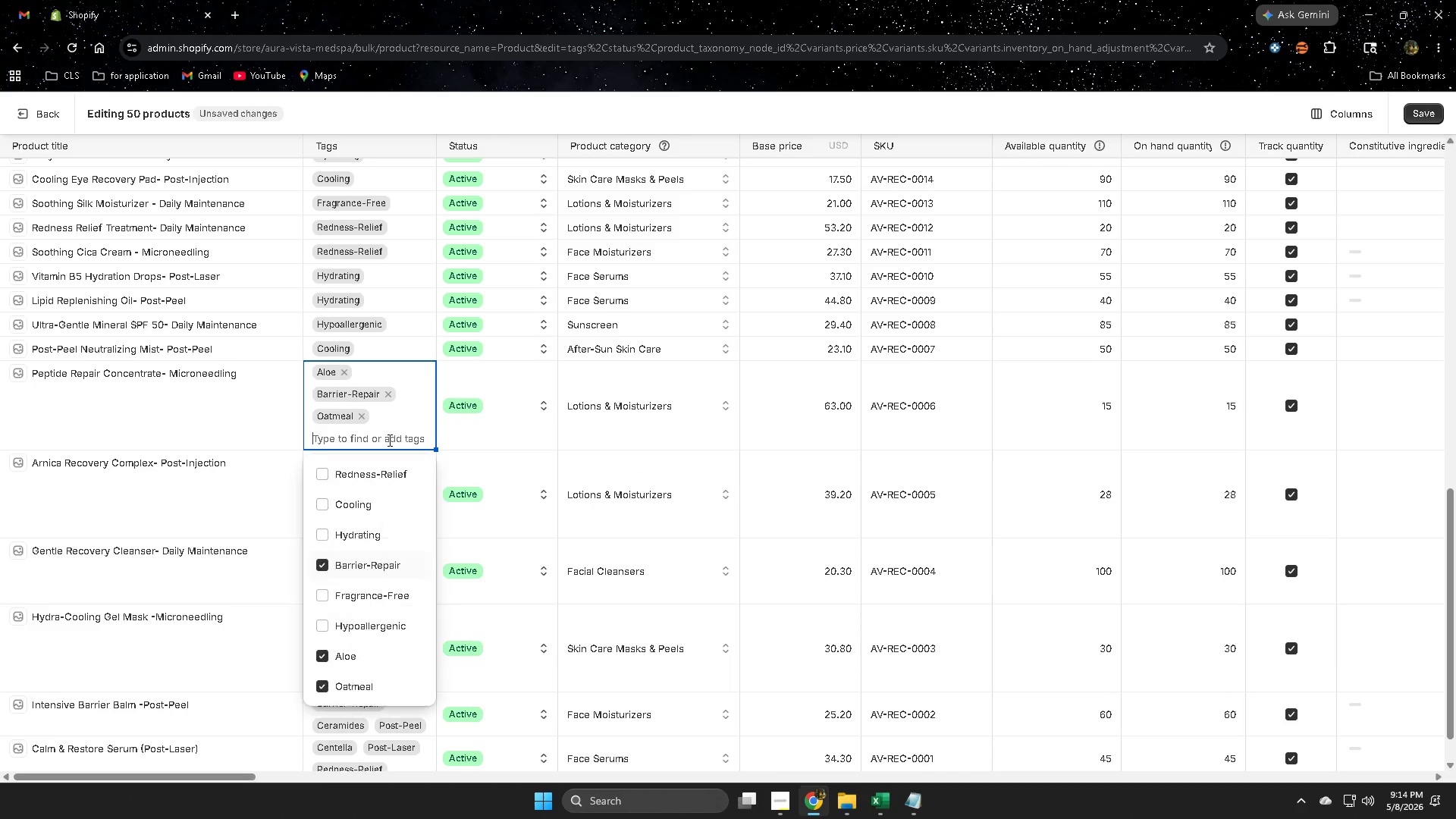 
key(Control+ControlLeft)
 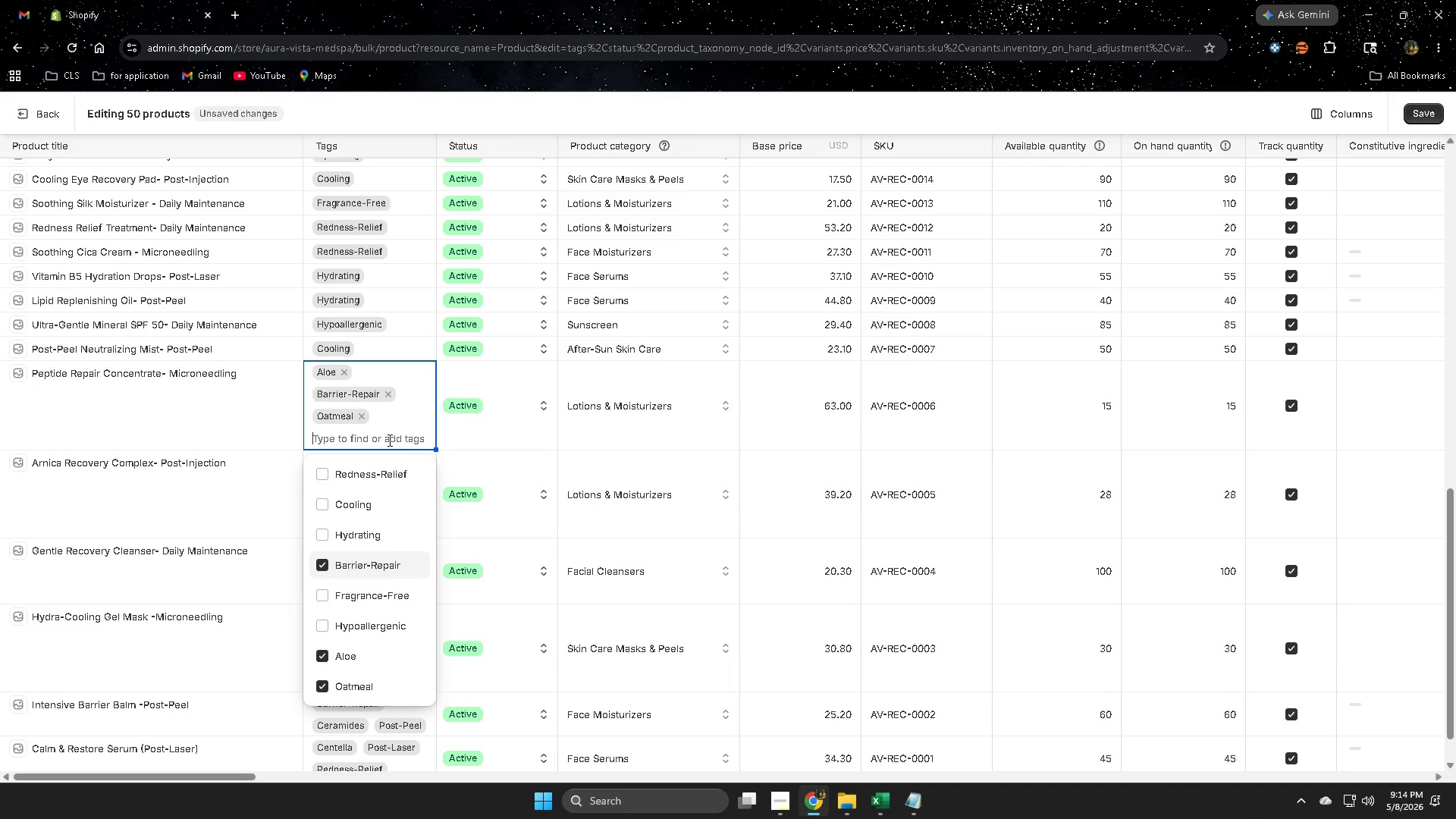 
key(Control+V)
 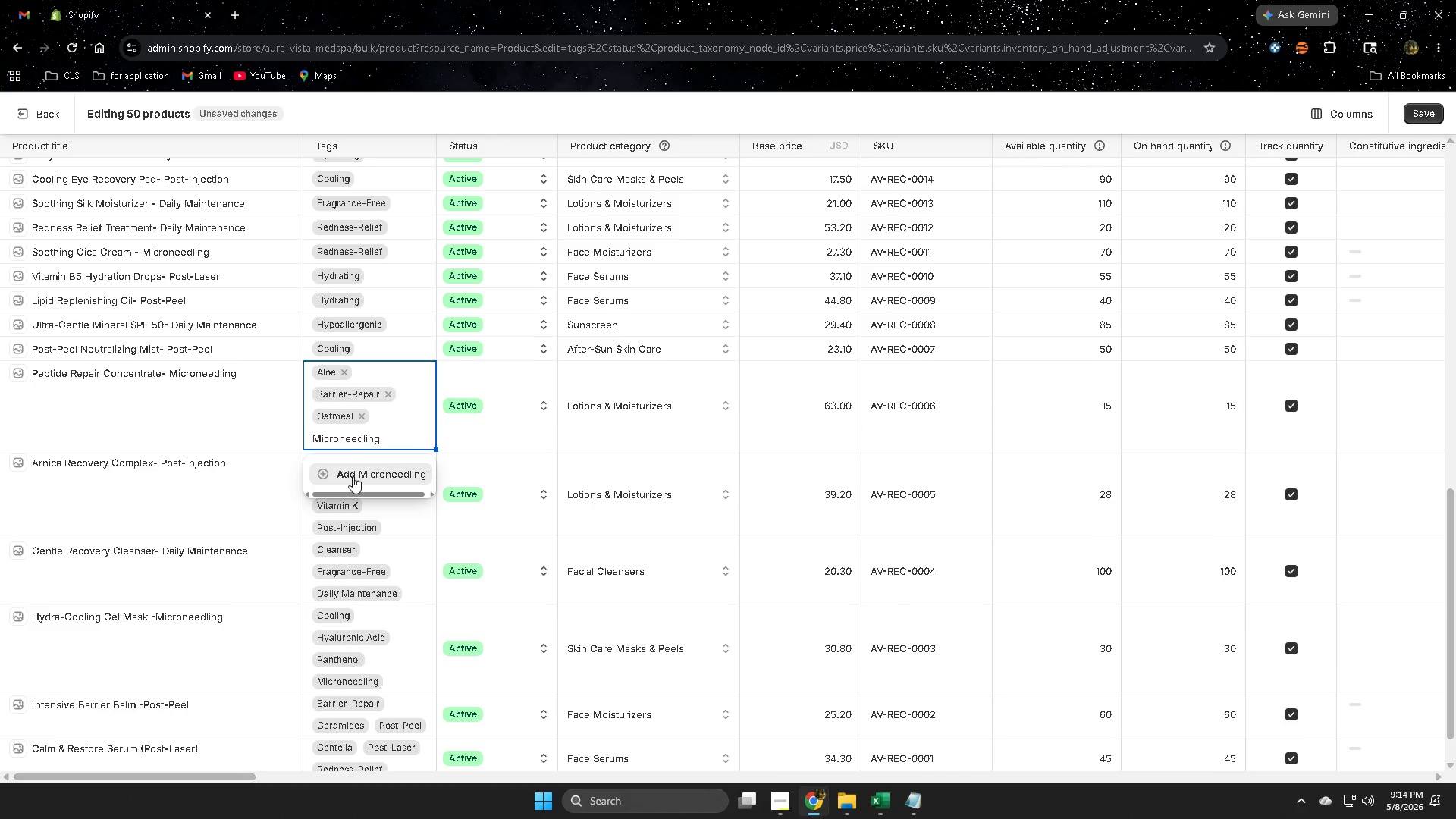 
left_click([359, 473])
 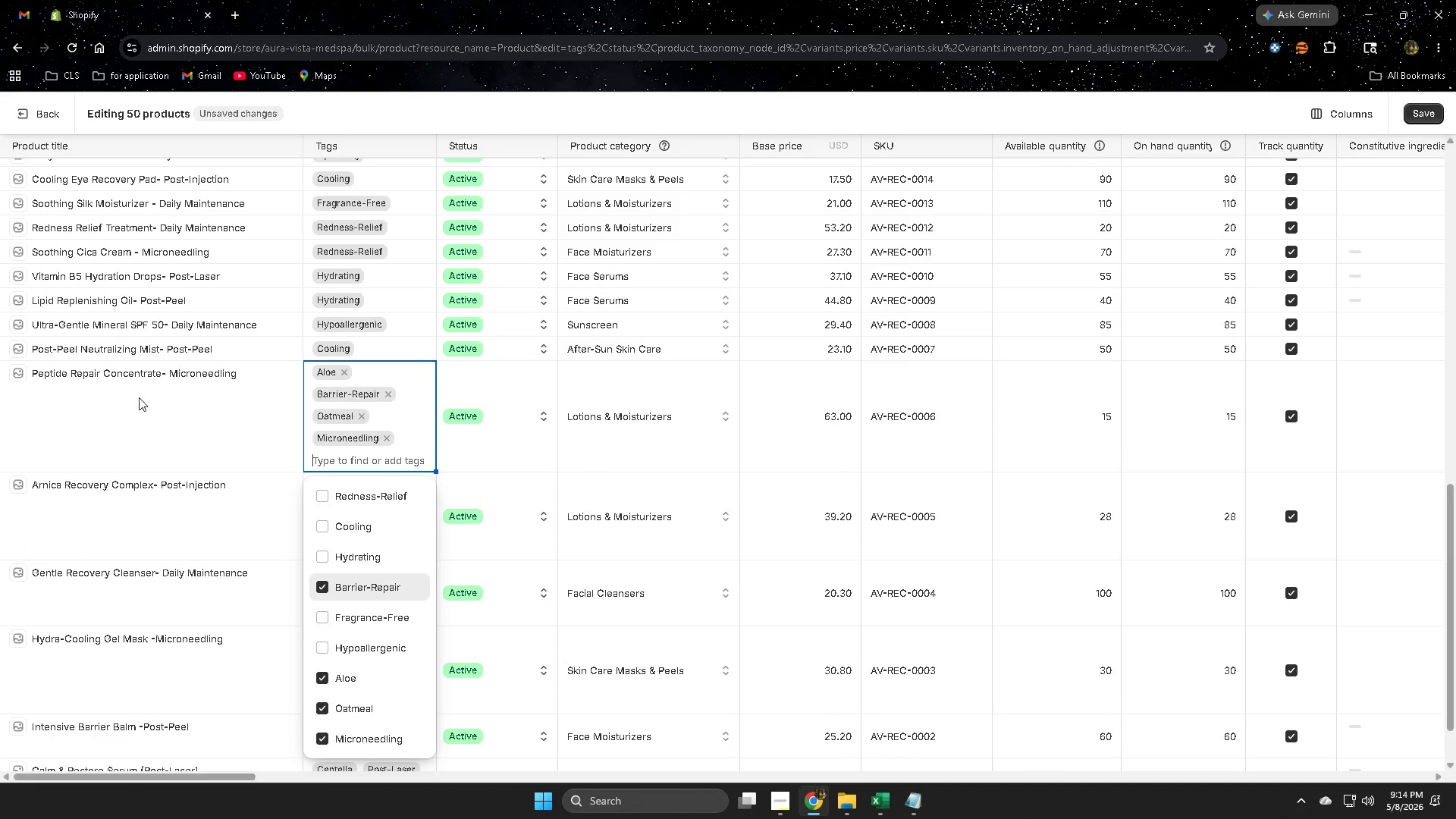 
left_click([140, 397])
 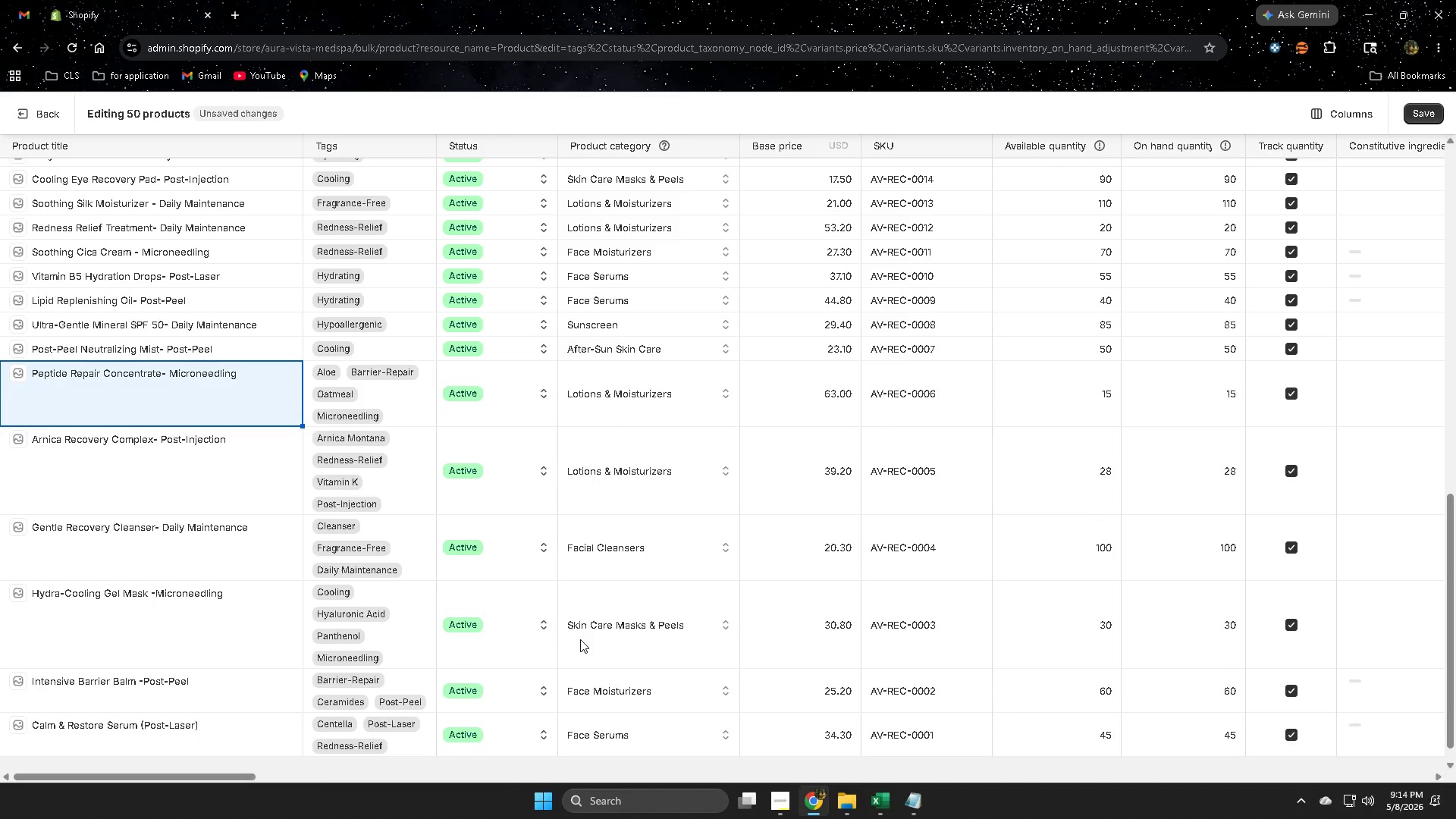 
left_click([422, 635])
 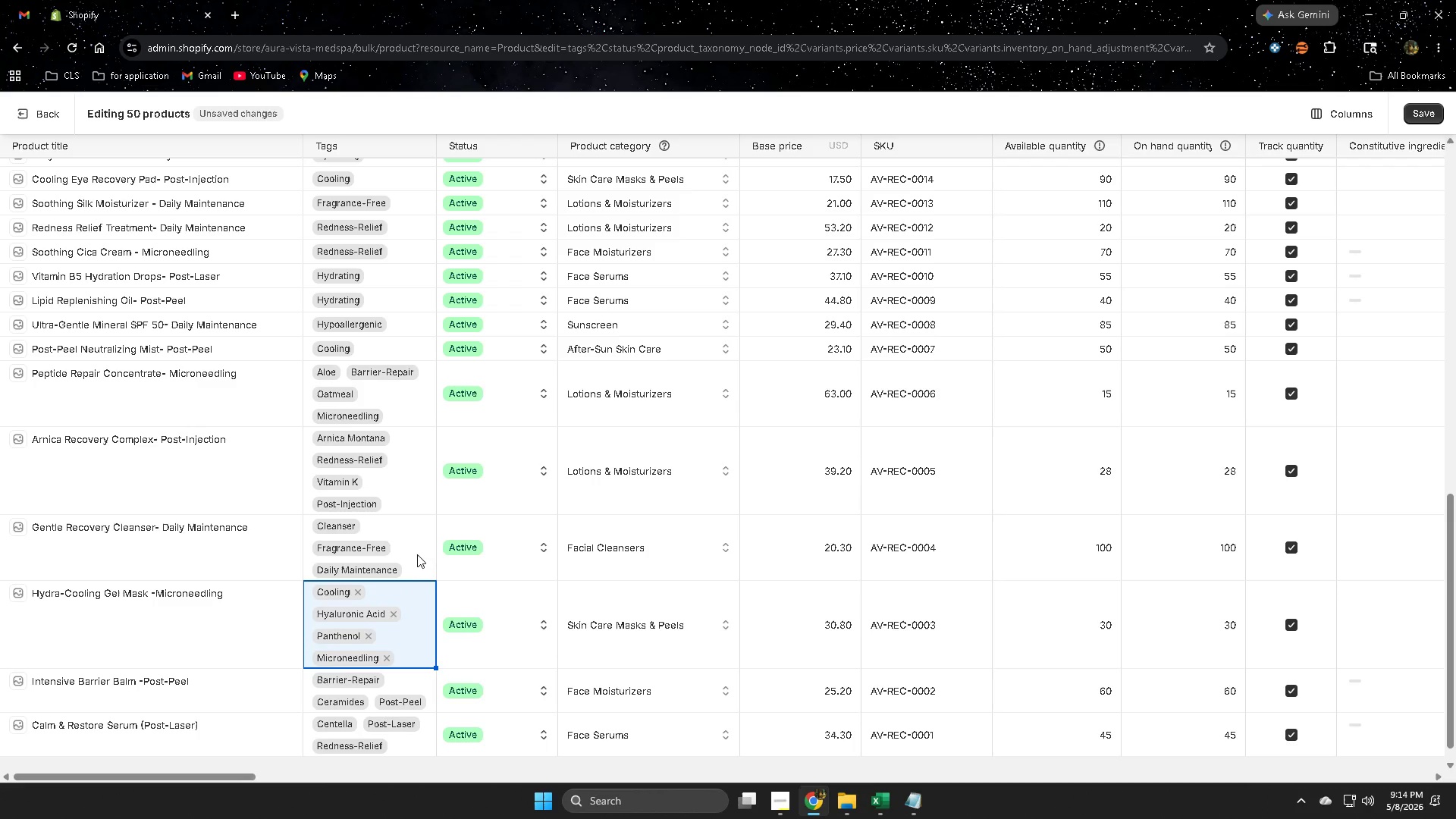 
left_click([419, 544])
 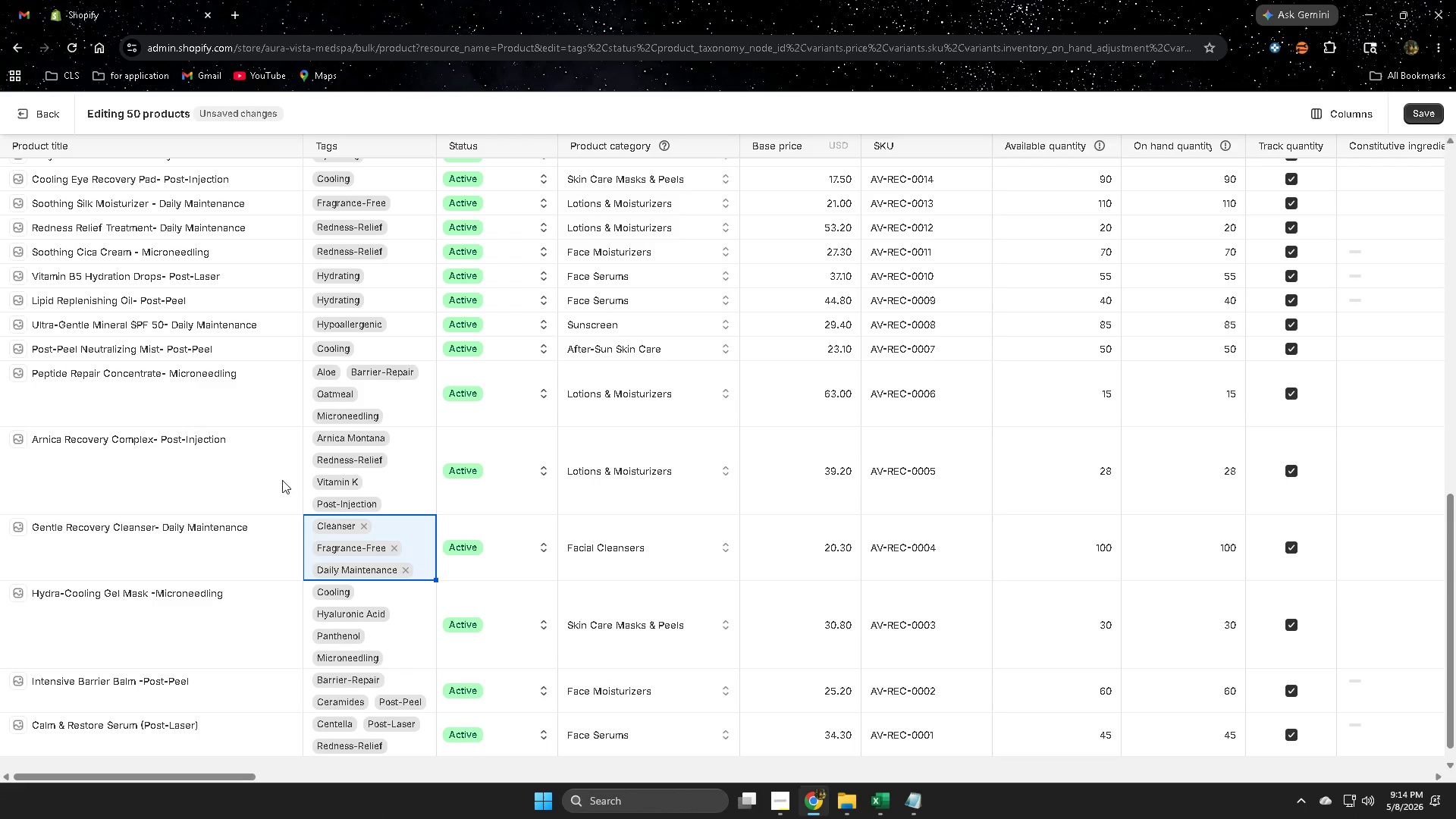 
left_click([268, 477])
 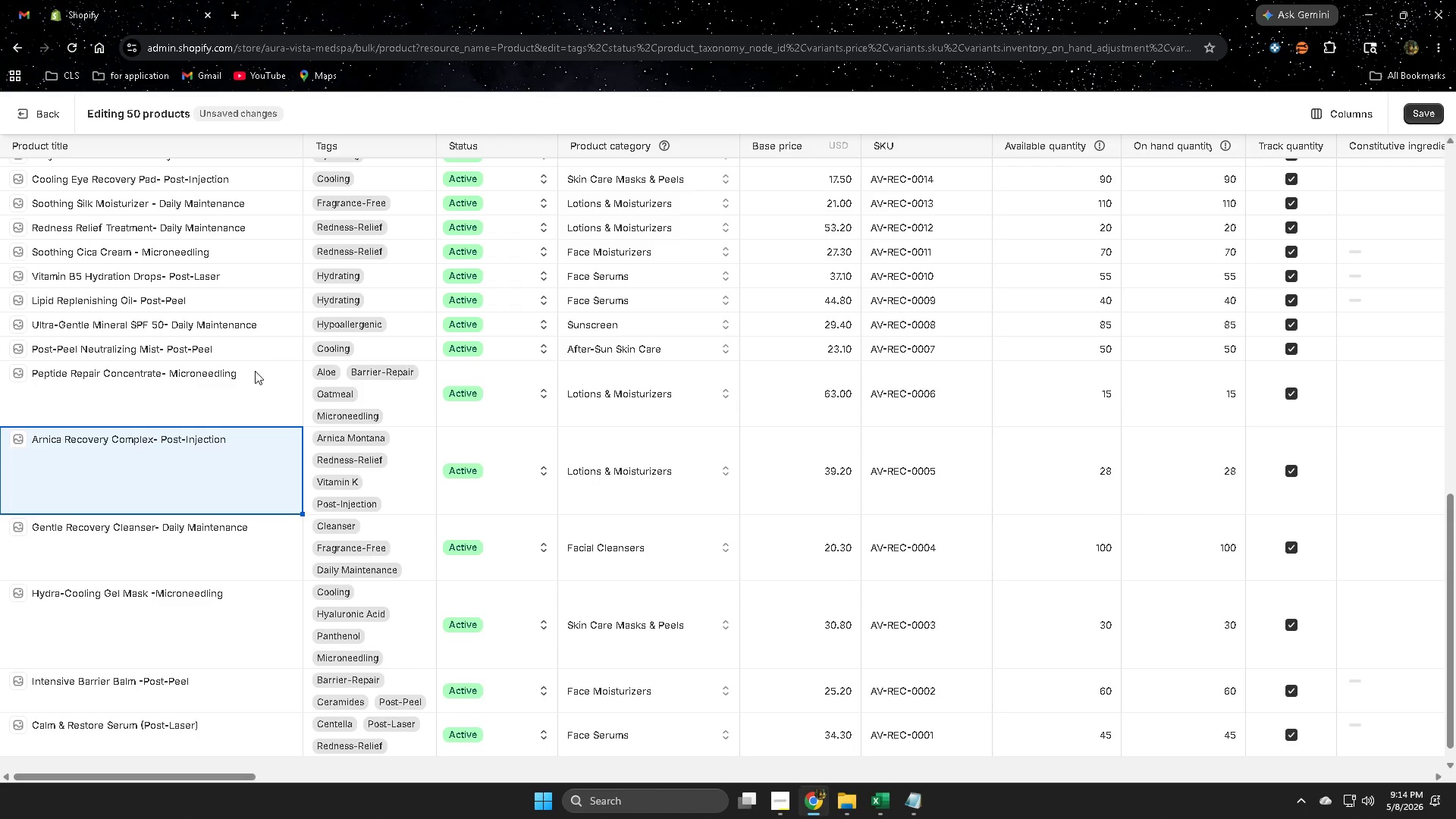 
left_click([263, 384])
 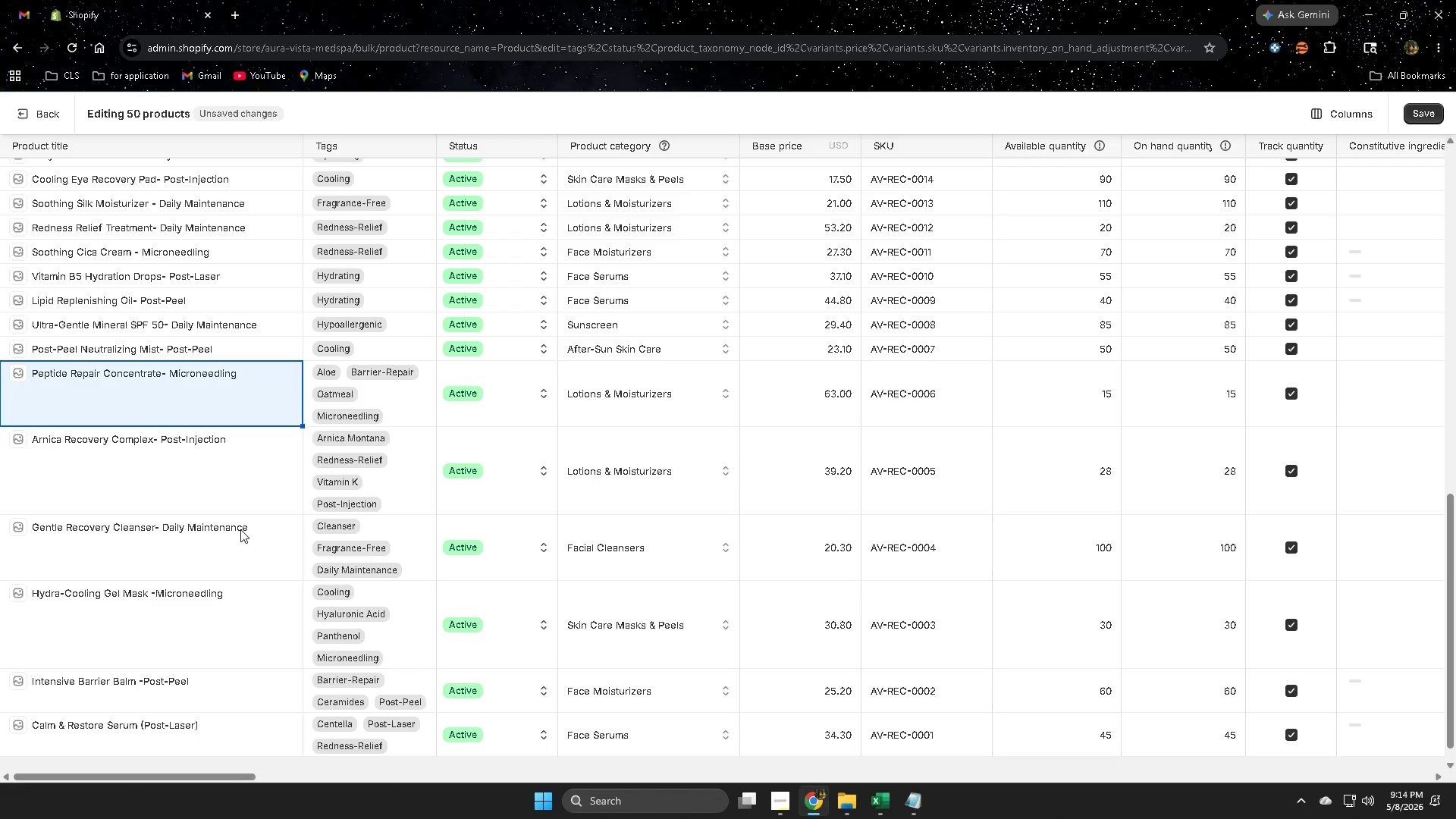 
scroll: coordinate [240, 529], scroll_direction: up, amount: 1.0
 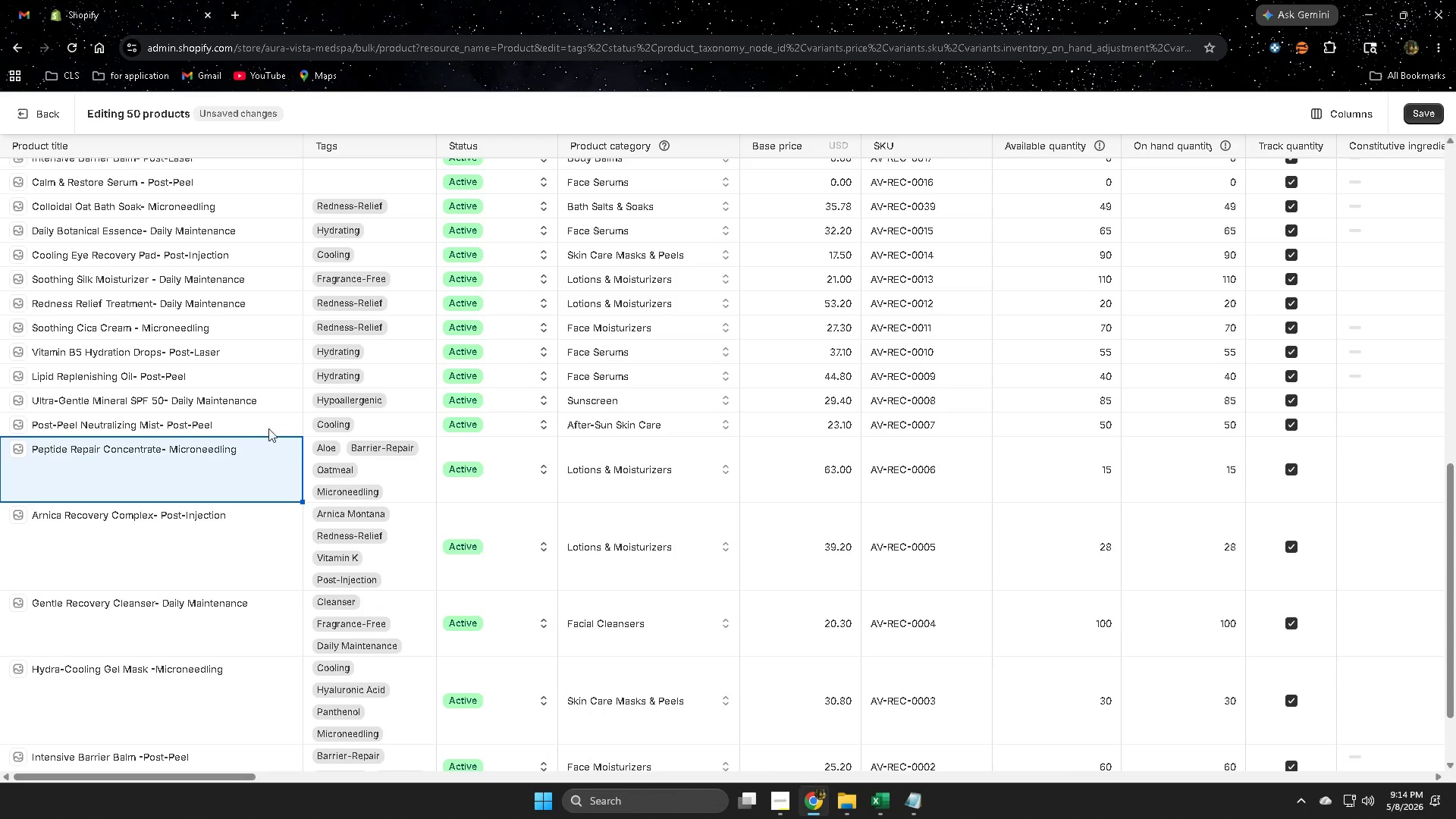 
left_click([268, 425])
 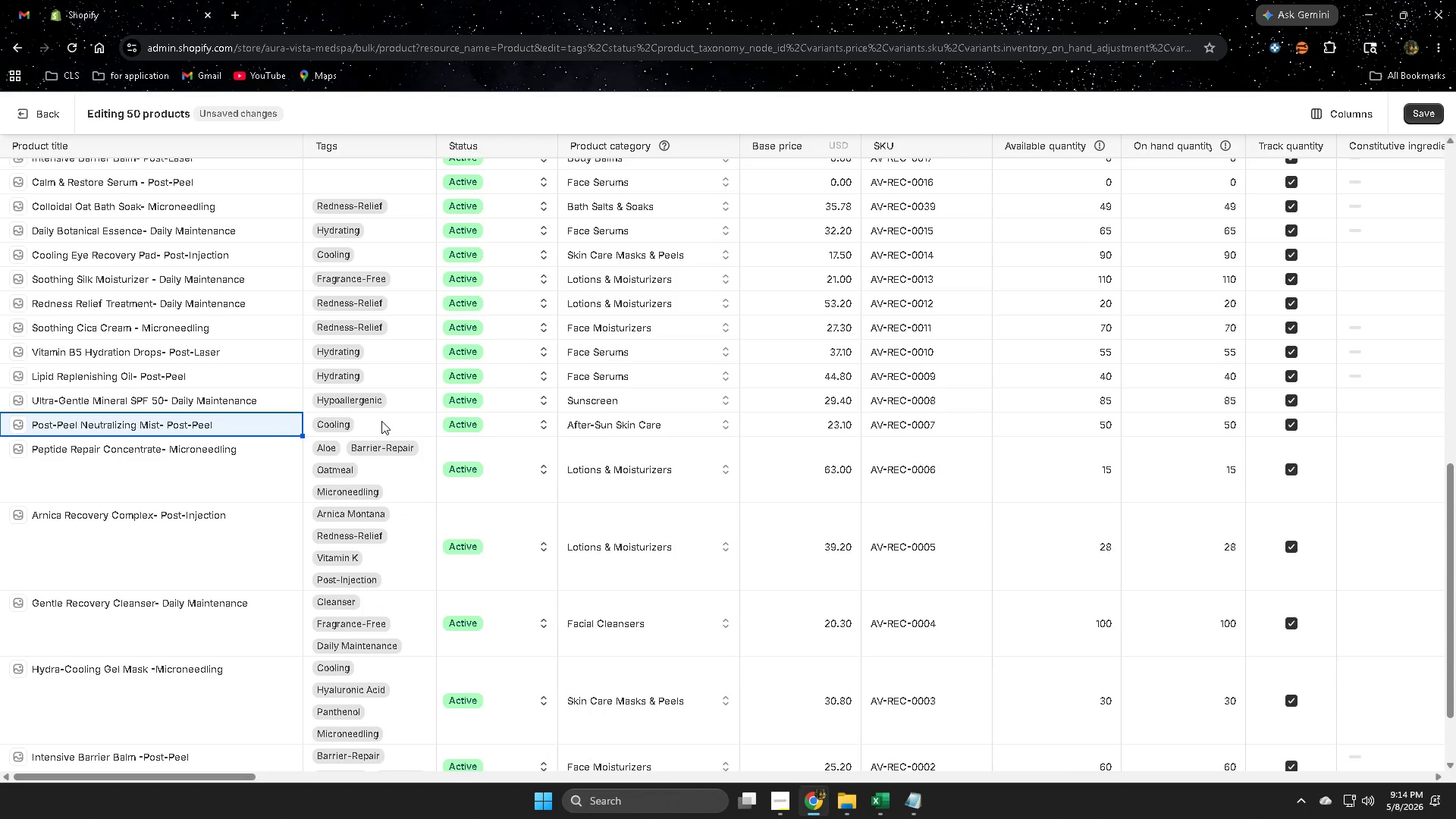 
mouse_move([854, 805])
 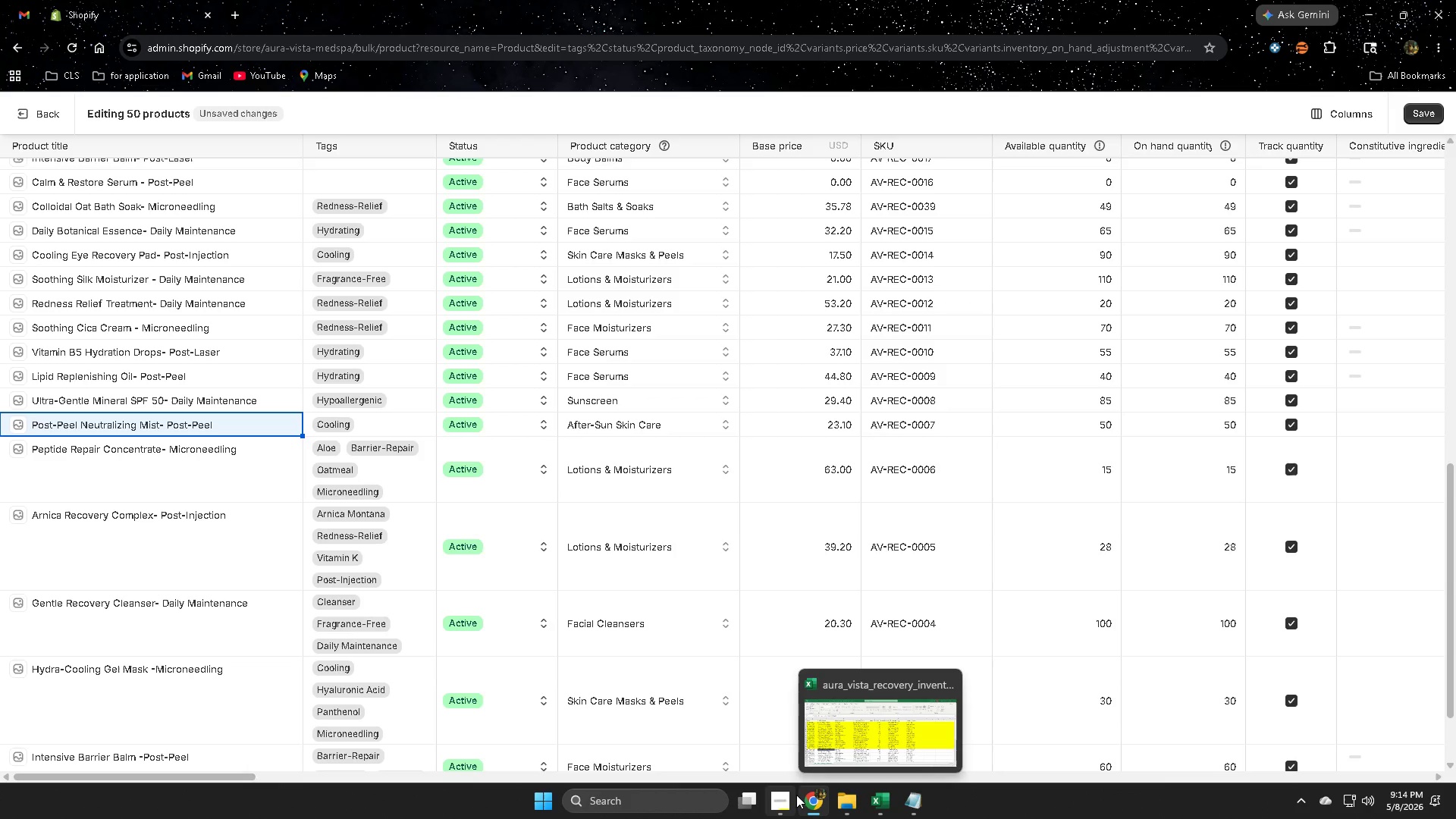 
mouse_move([821, 791])
 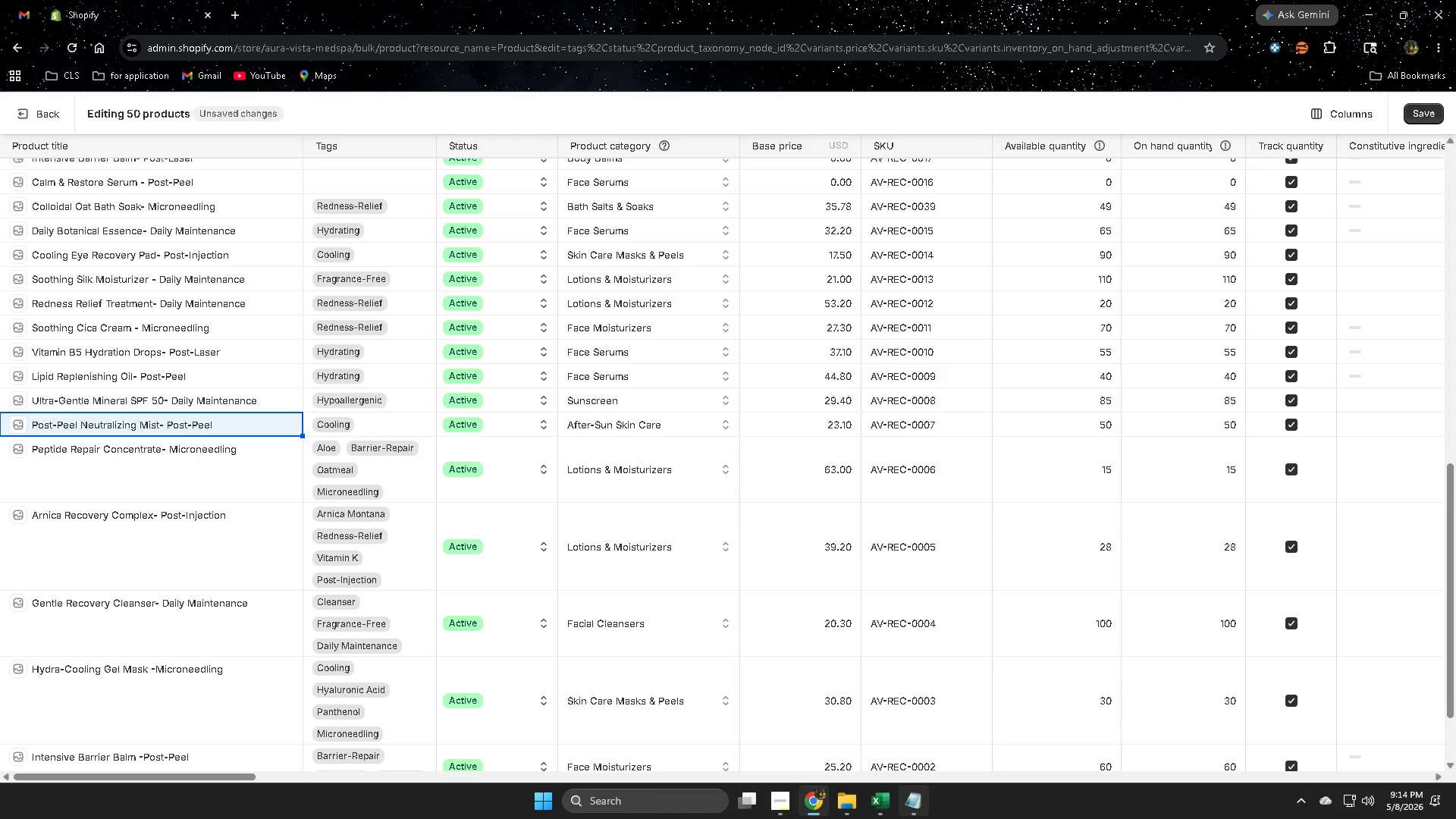 
left_click([888, 801])
 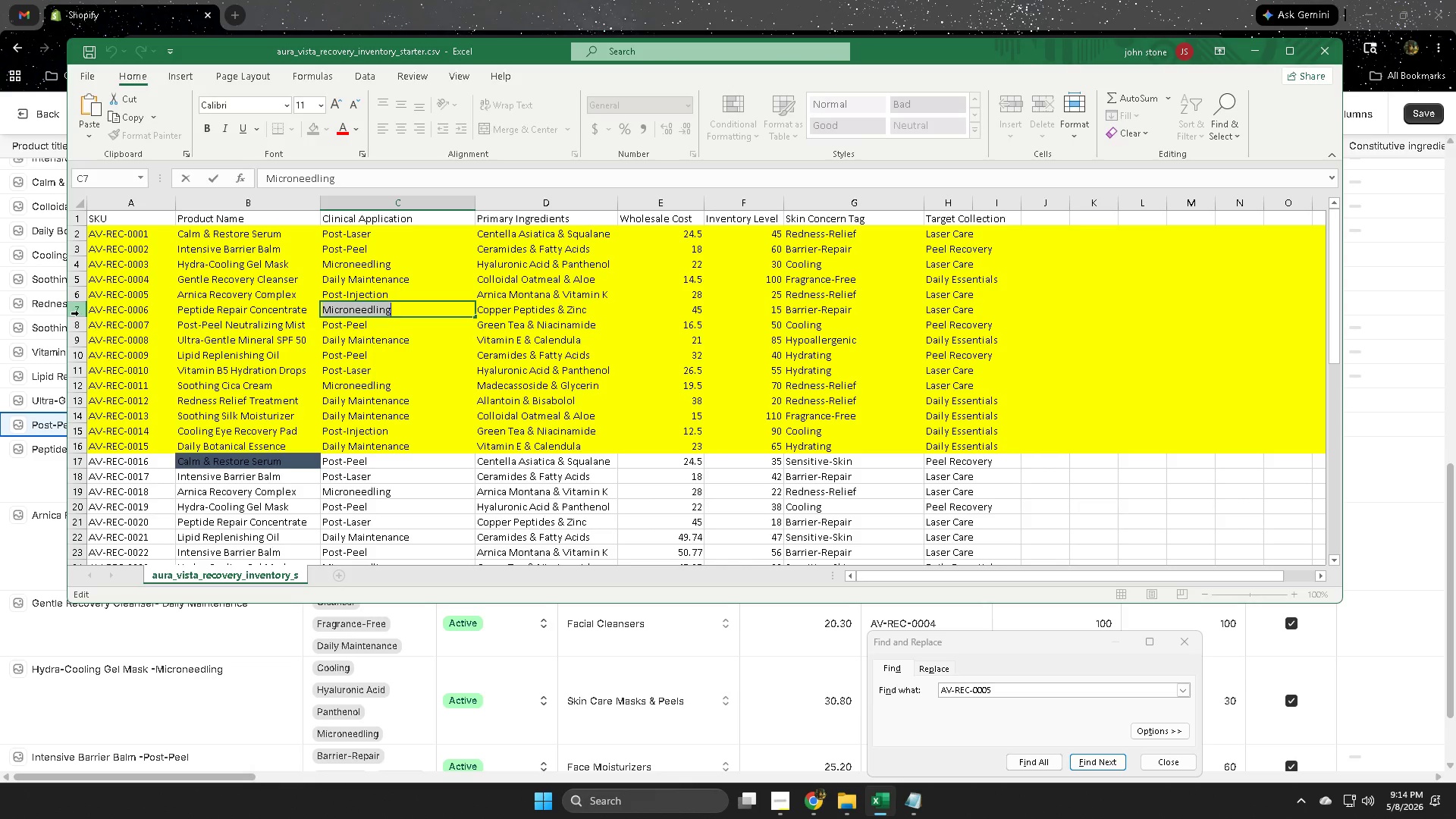 
left_click([79, 312])
 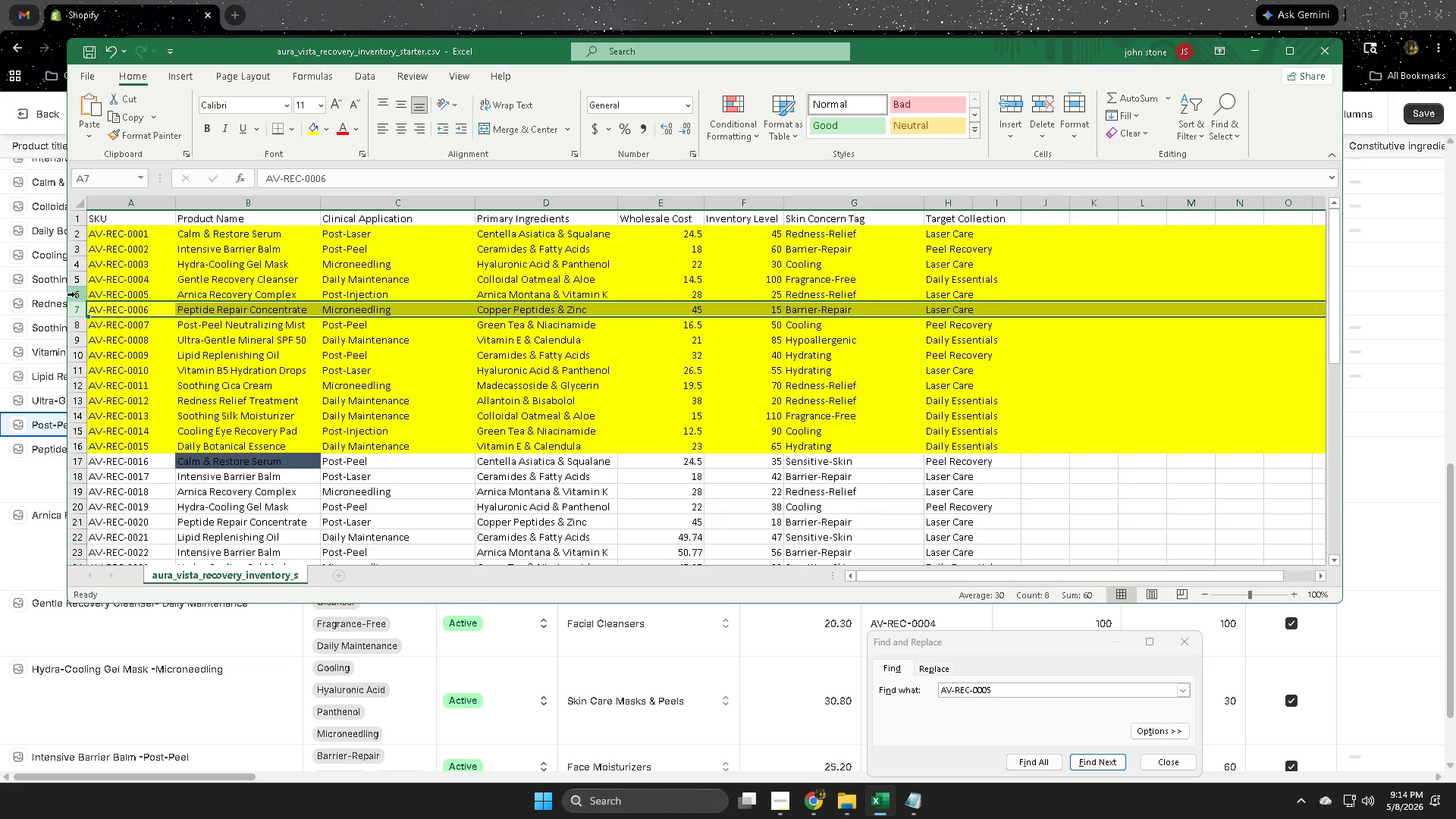 
wait(5.09)
 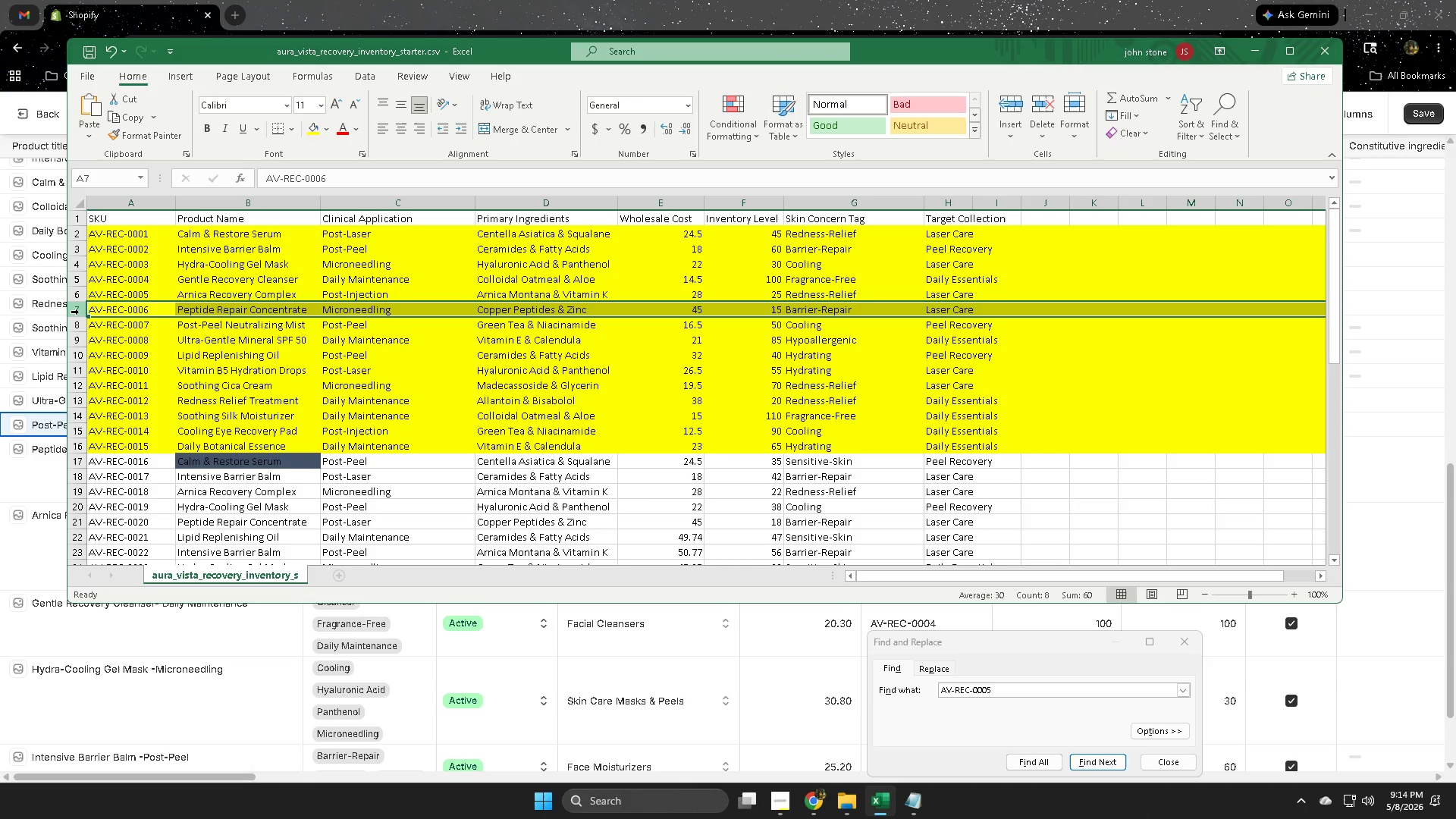 
left_click([73, 325])
 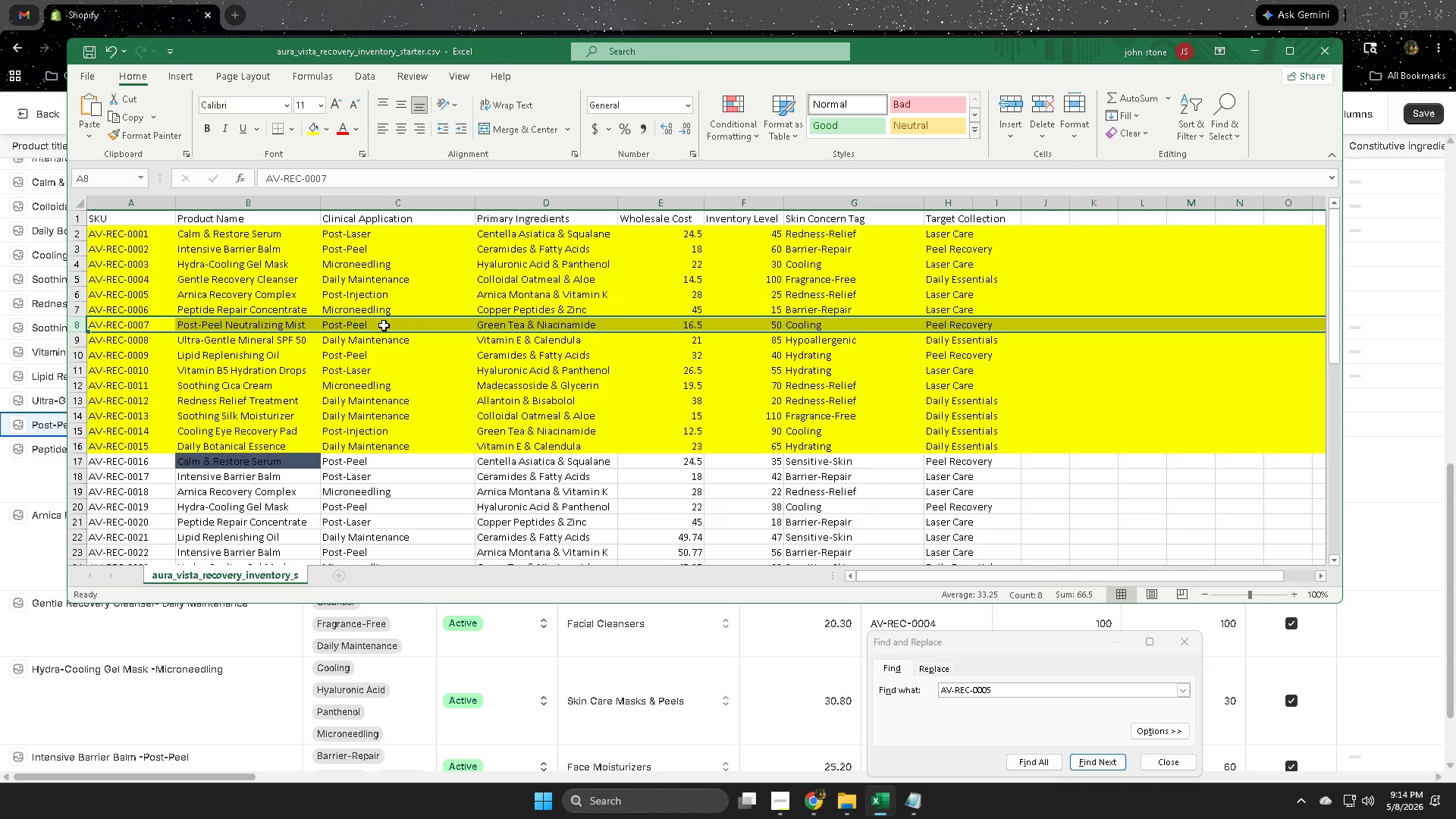 
double_click([384, 325])
 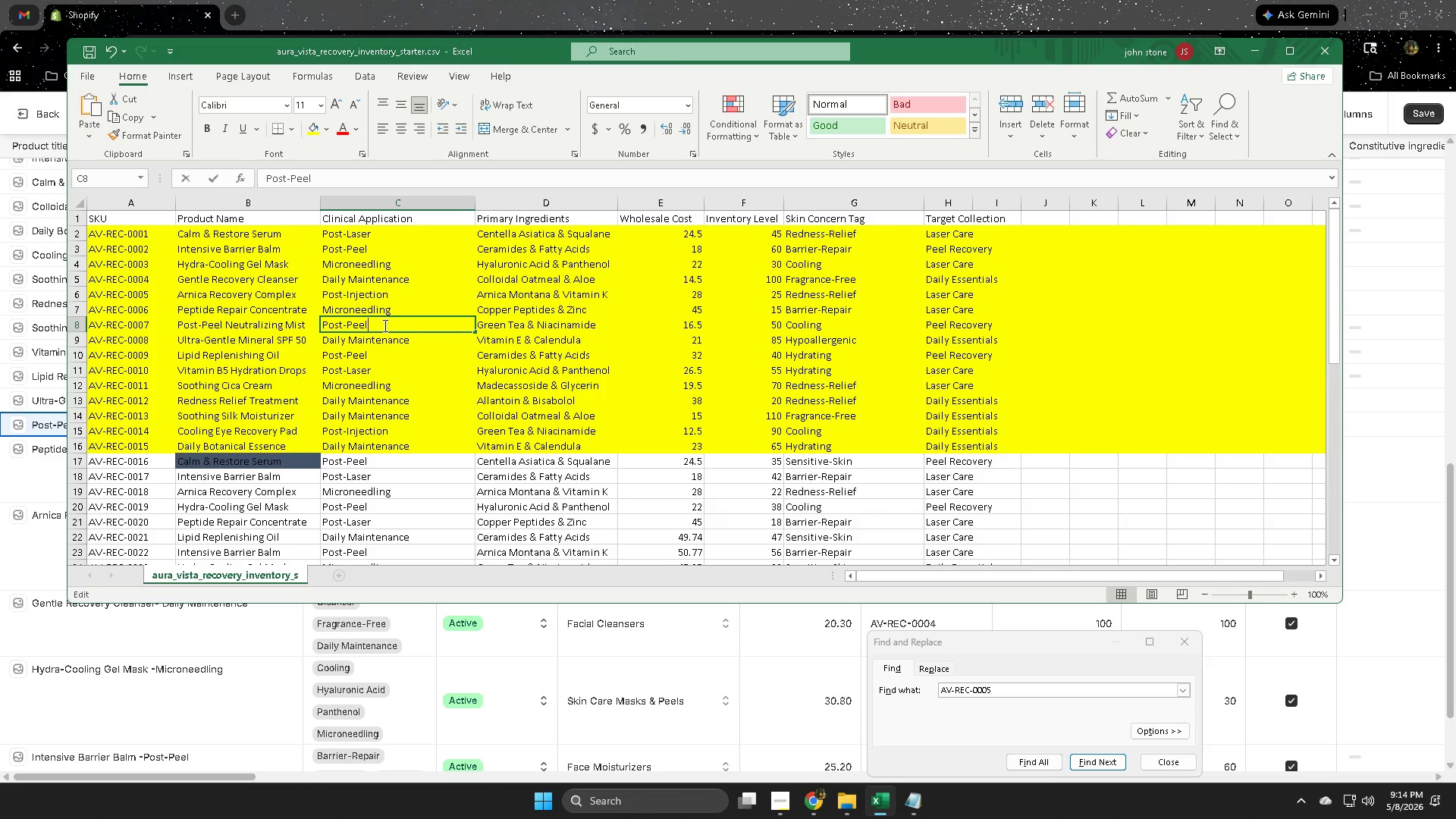 
triple_click([384, 325])
 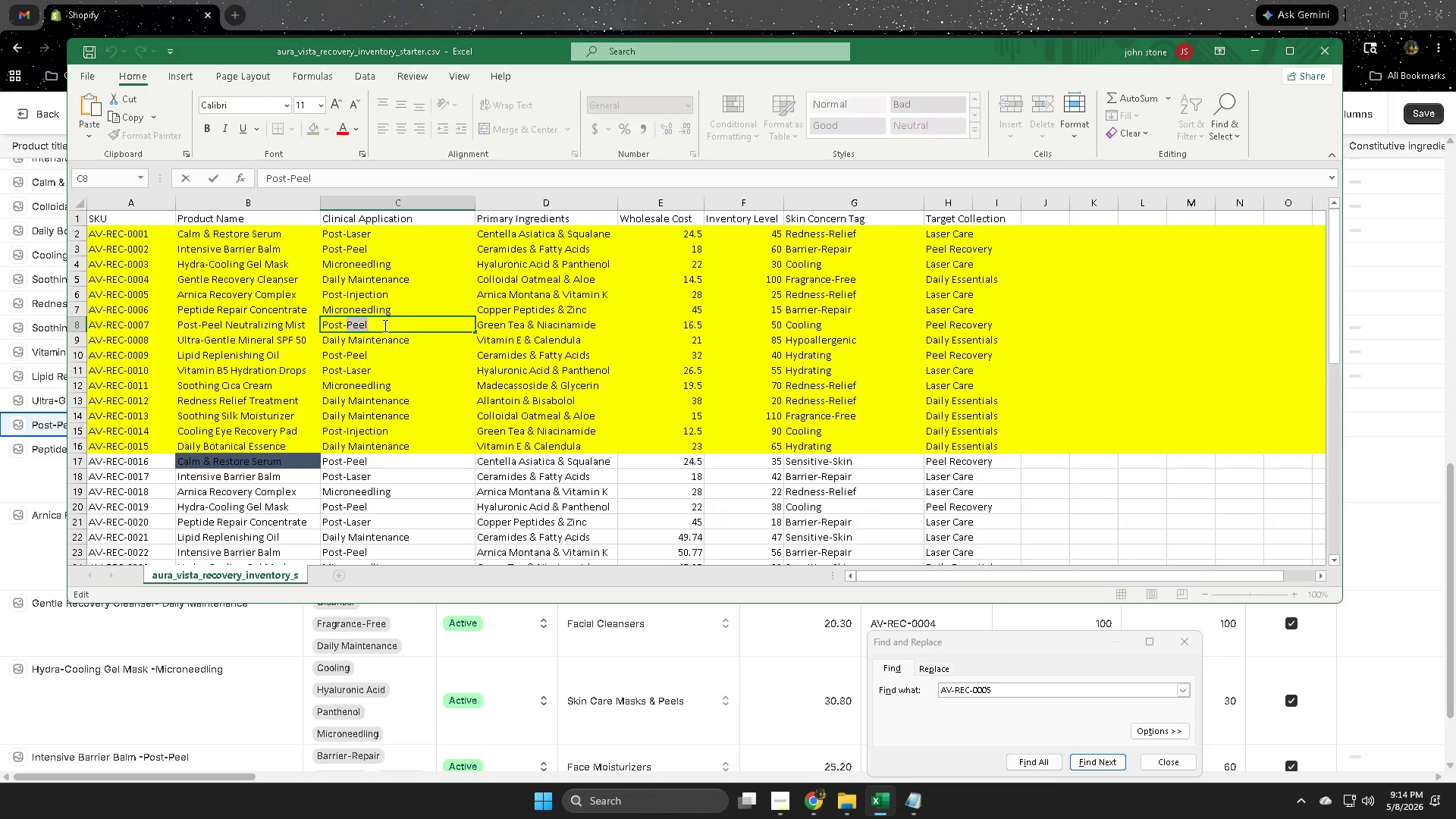 
triple_click([384, 325])
 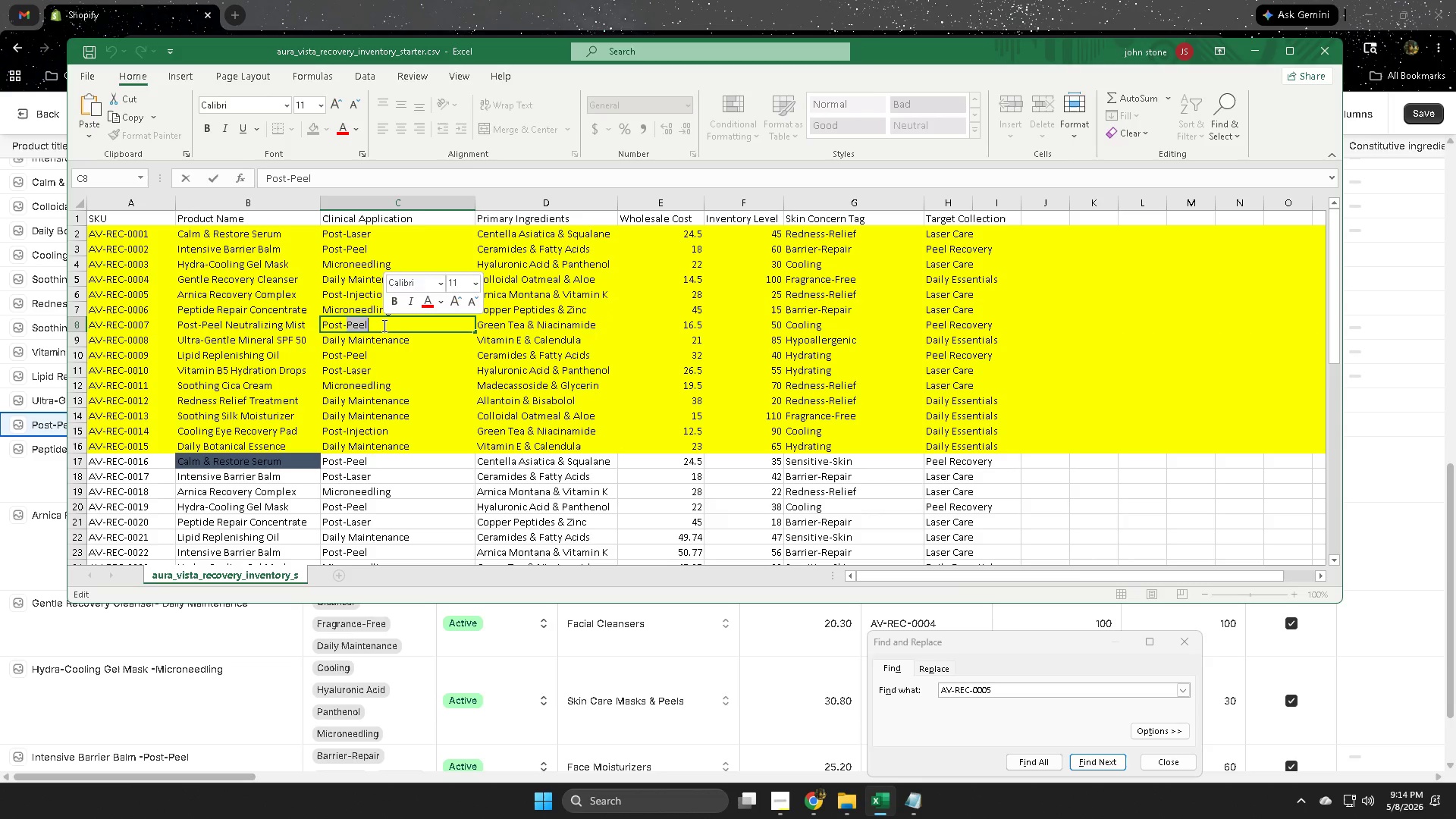 
triple_click([383, 325])
 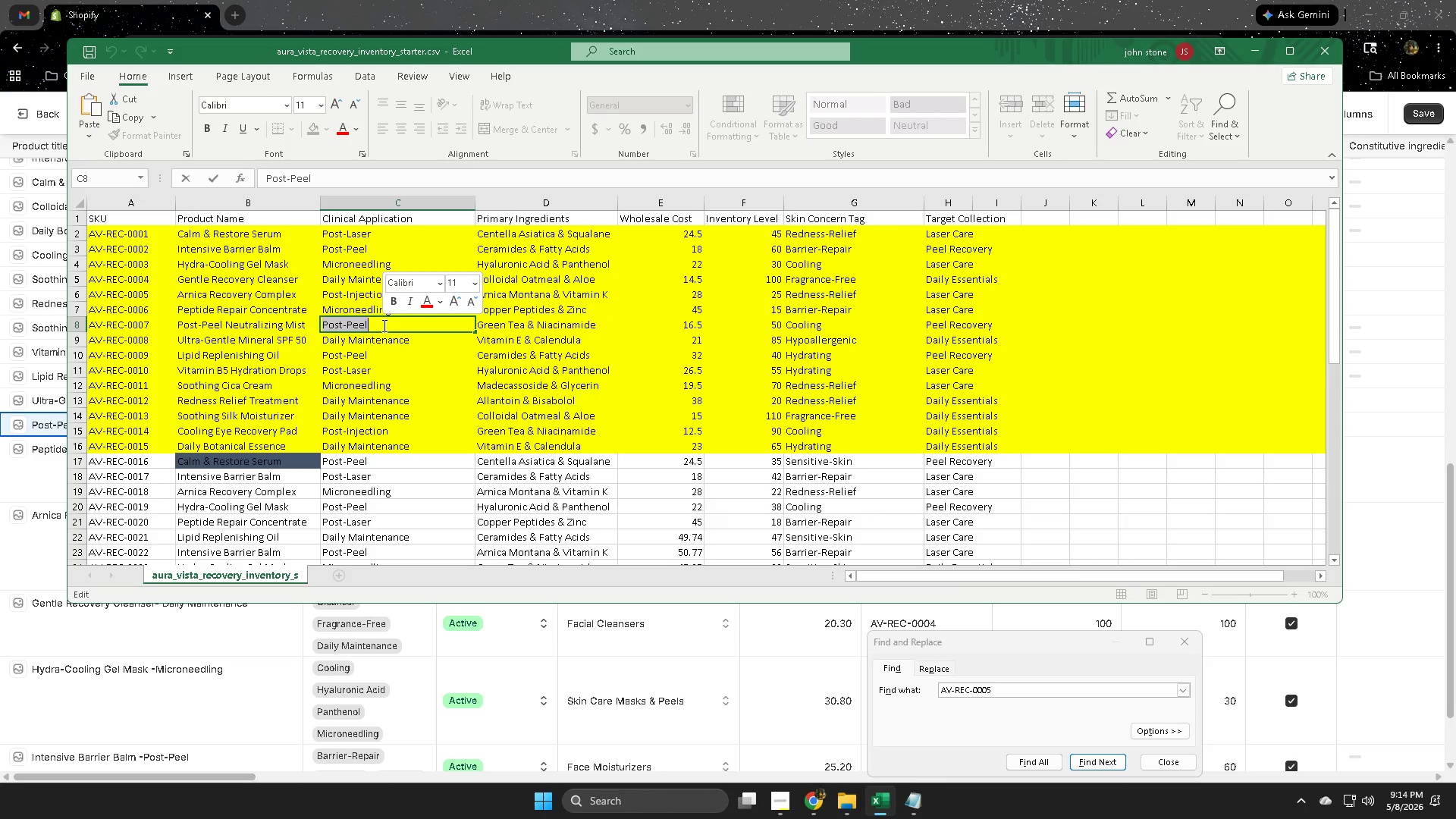 
key(Control+ControlLeft)
 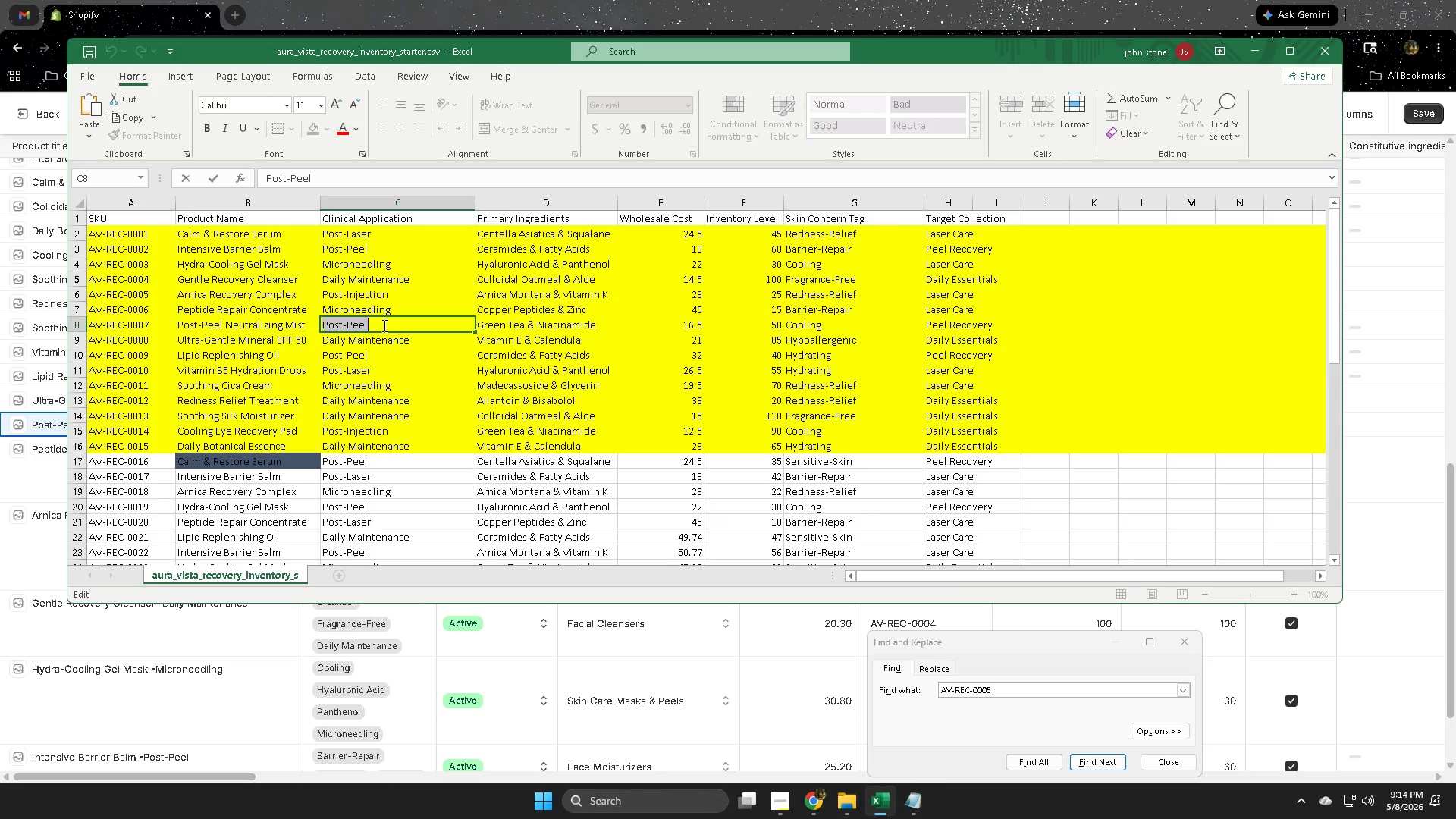 
key(Control+C)
 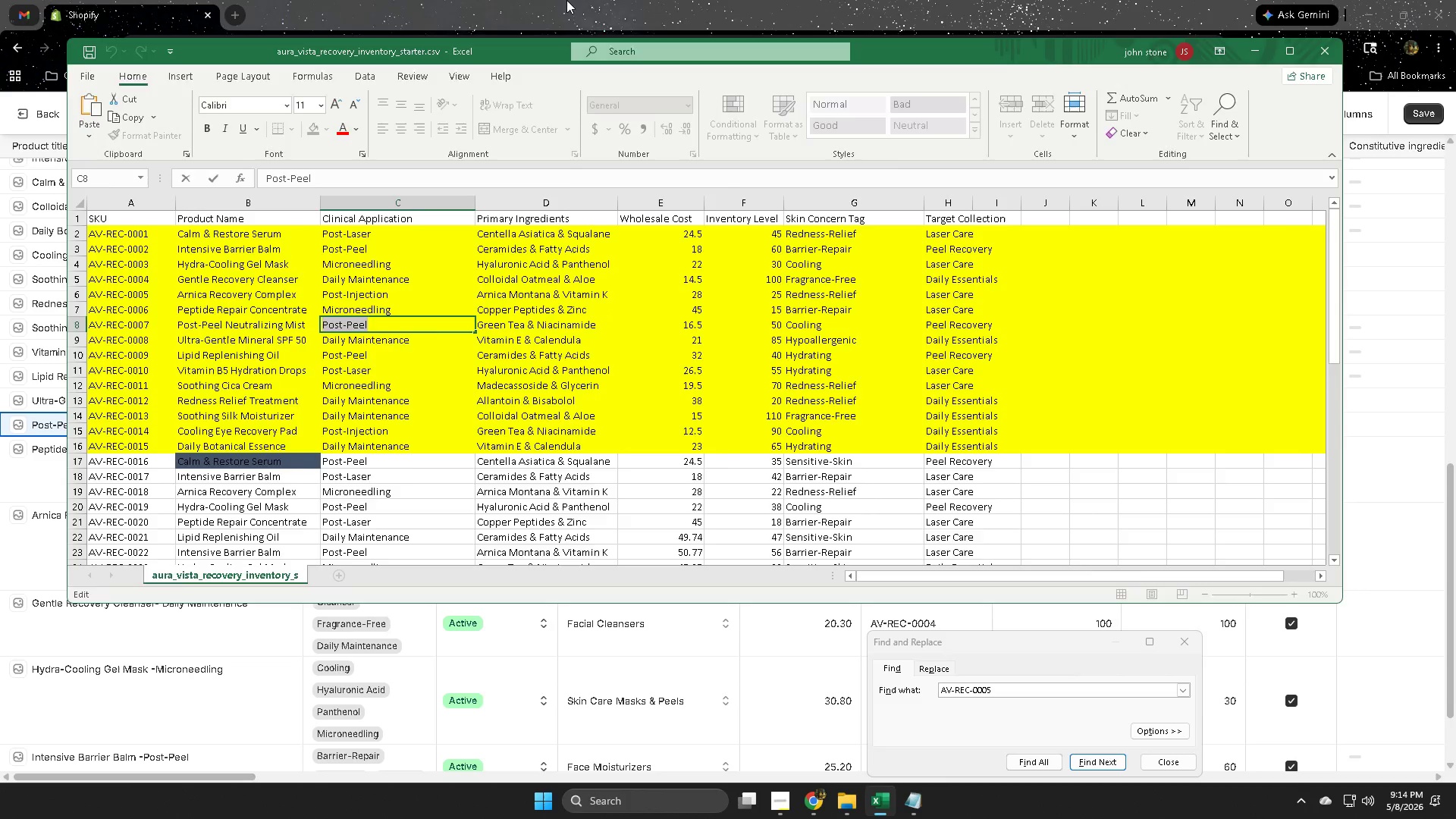 
left_click([566, 0])
 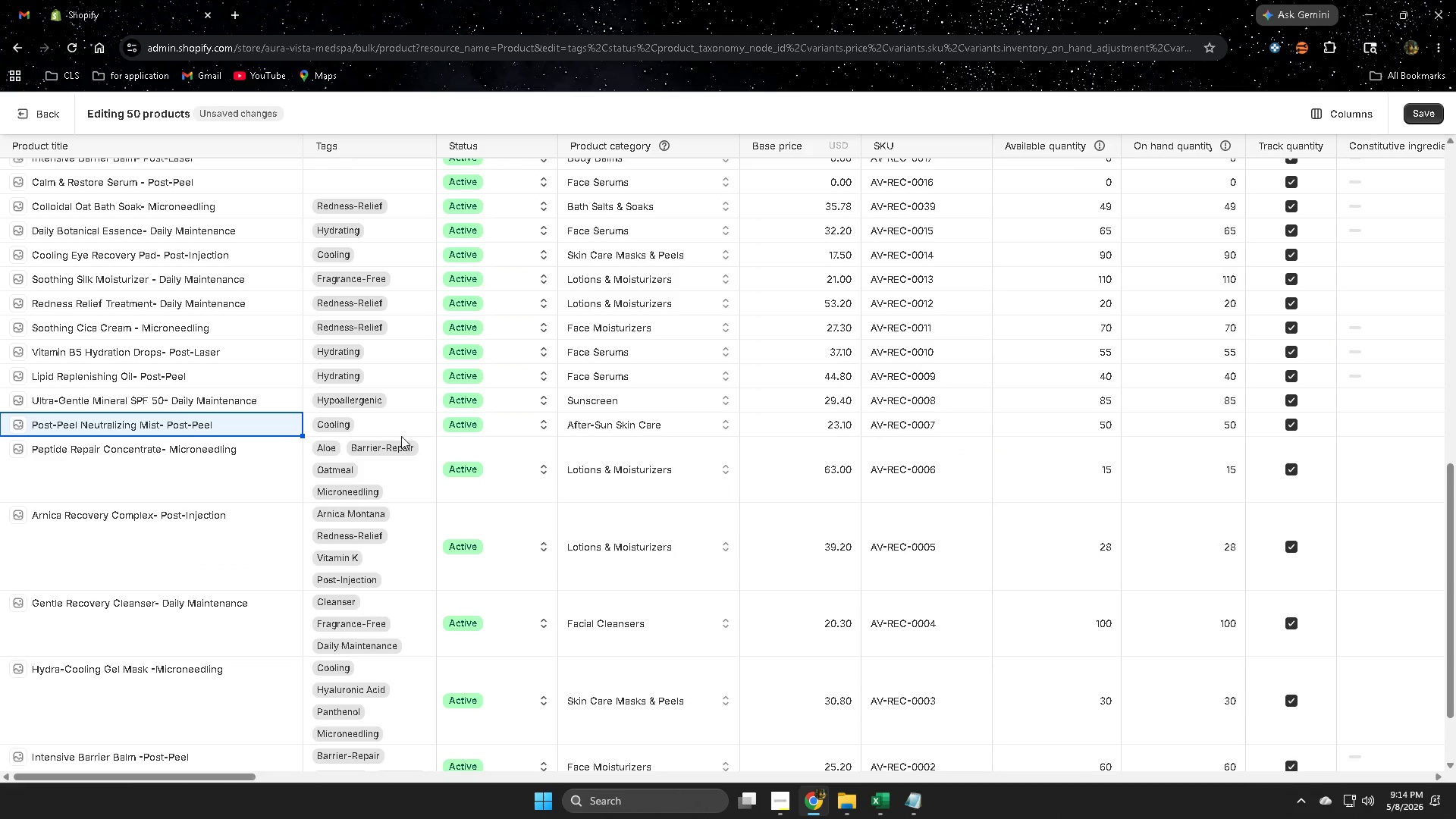 
double_click([391, 422])
 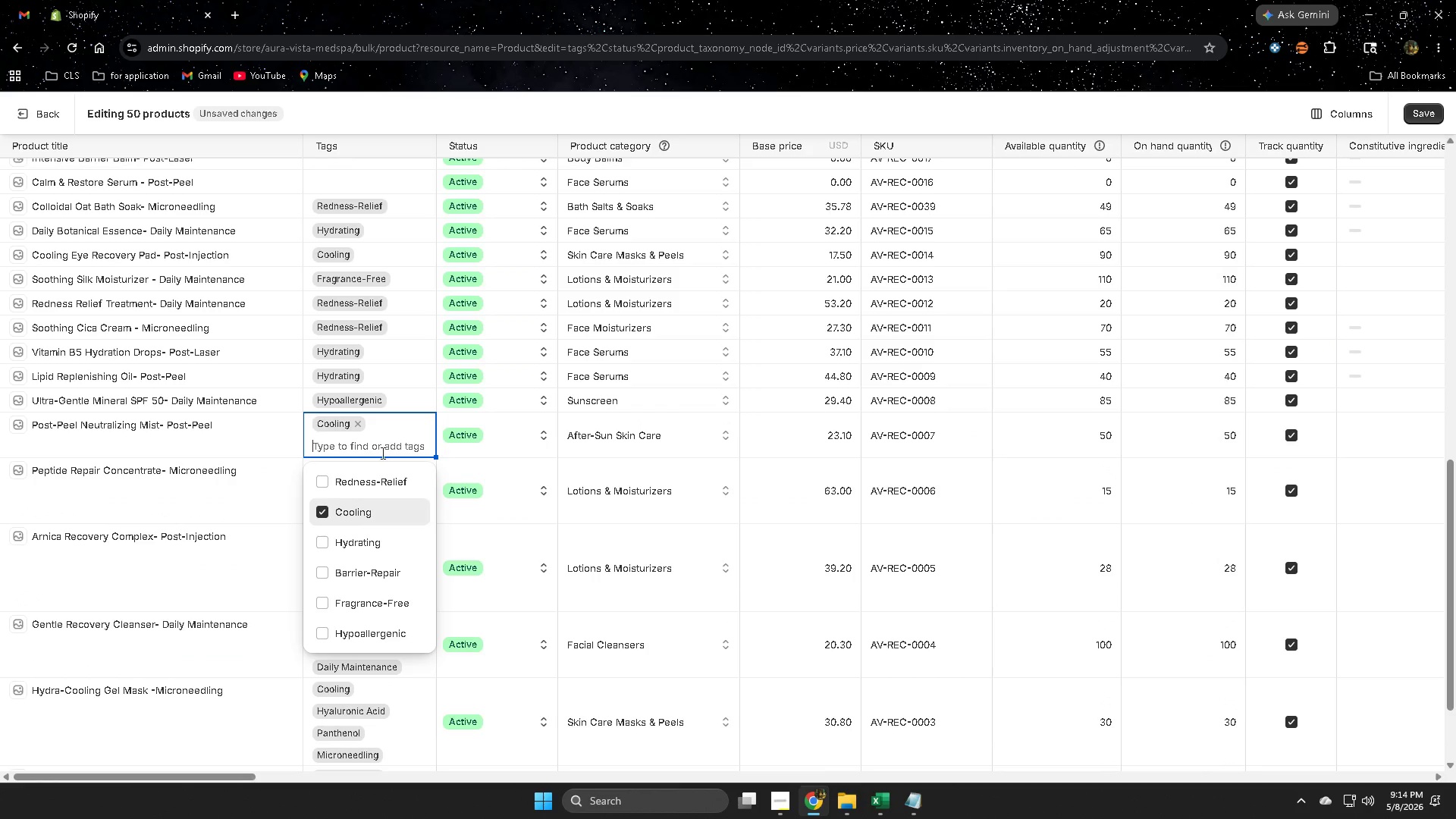 
key(Control+ControlLeft)
 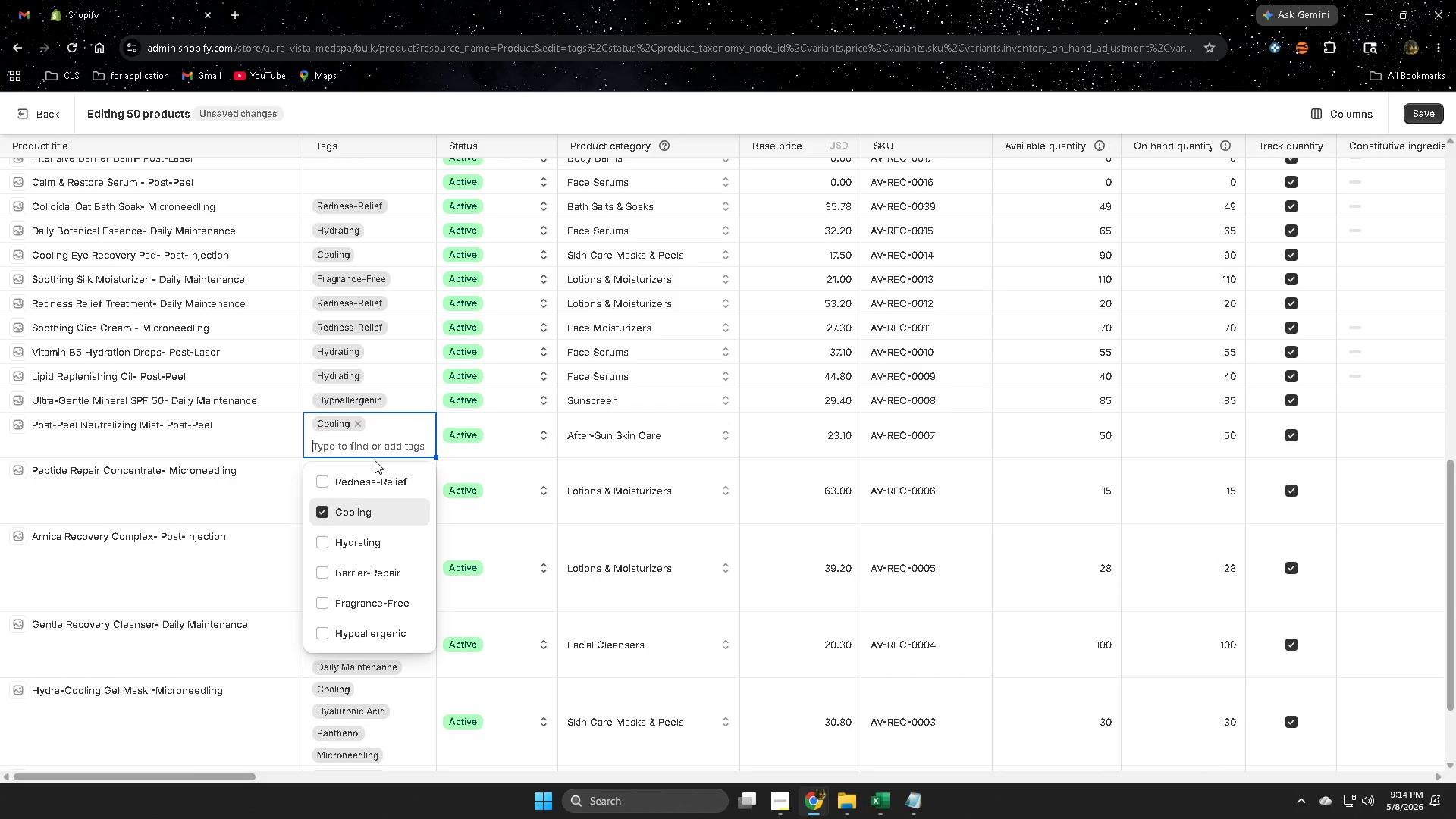 
key(Control+V)
 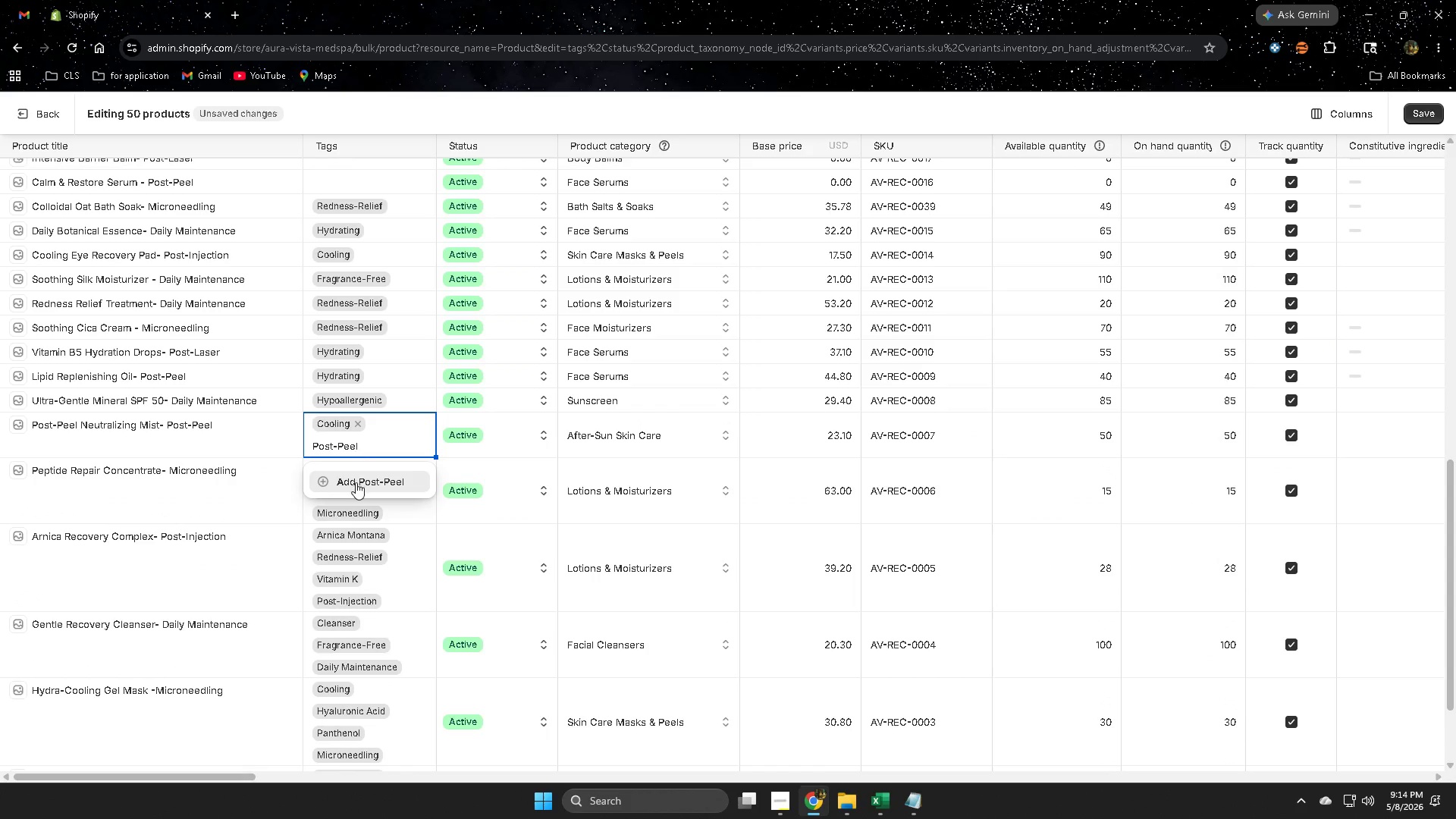 
left_click([365, 483])
 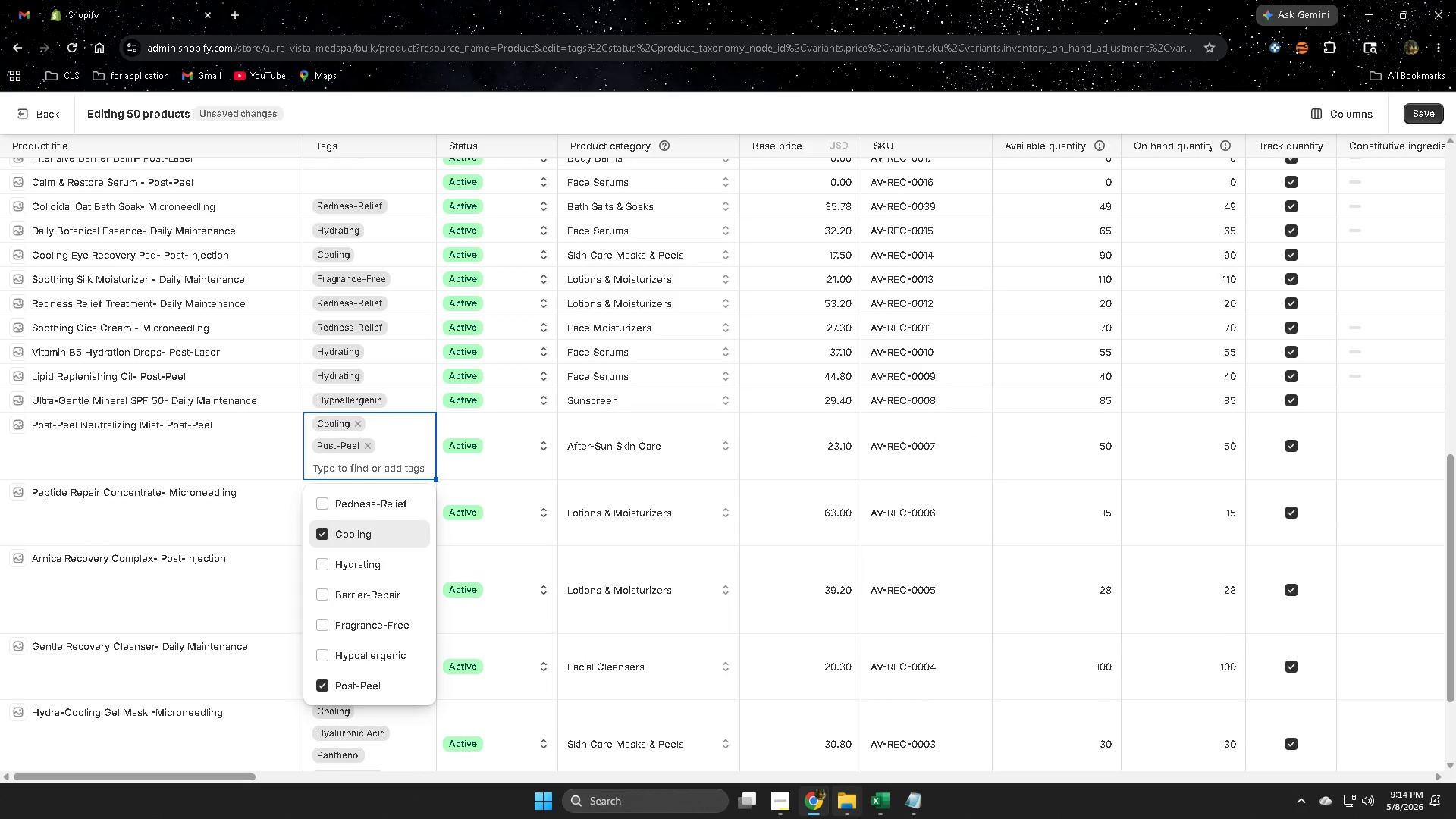 
left_click([872, 804])
 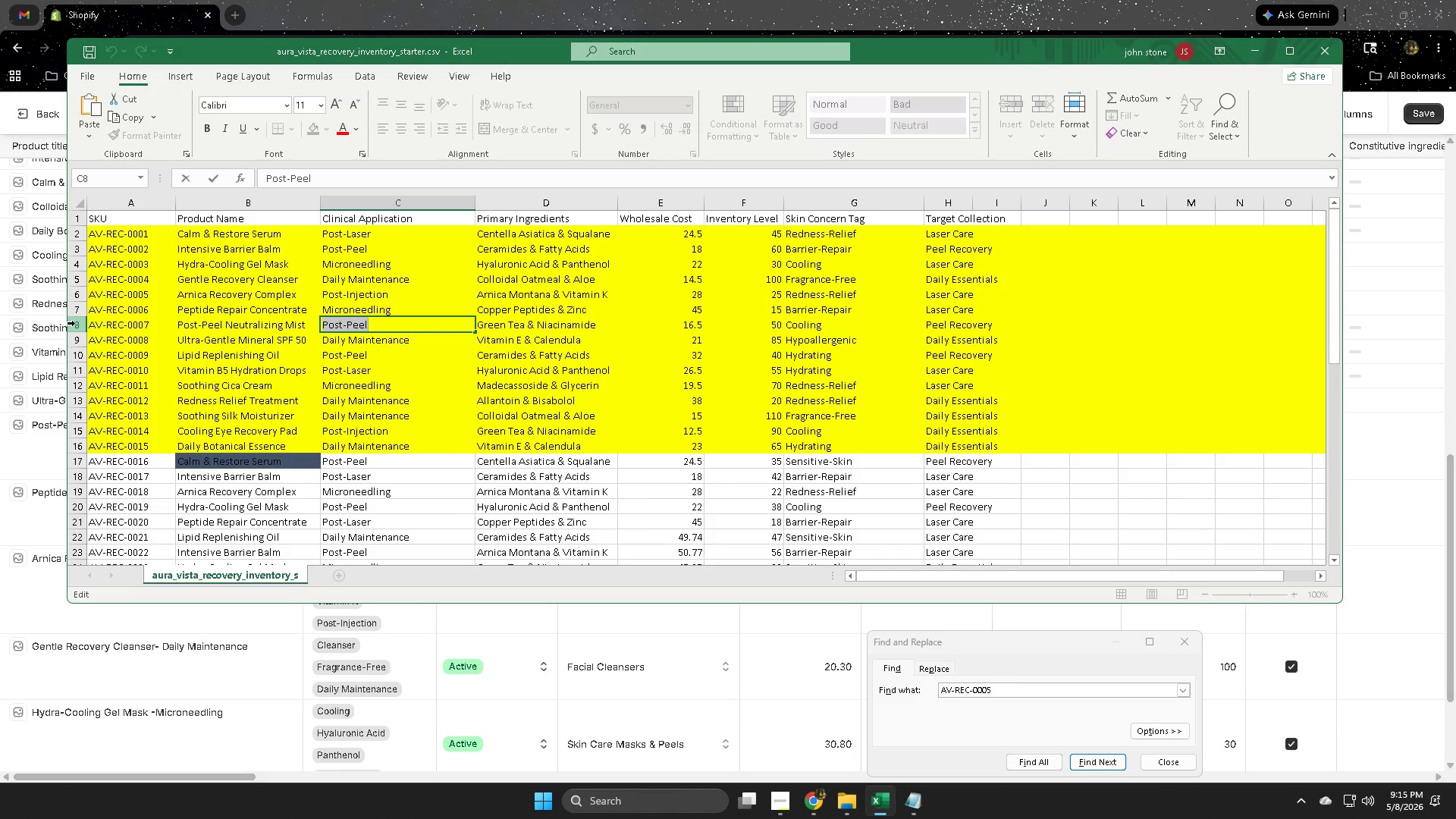 
left_click([75, 323])
 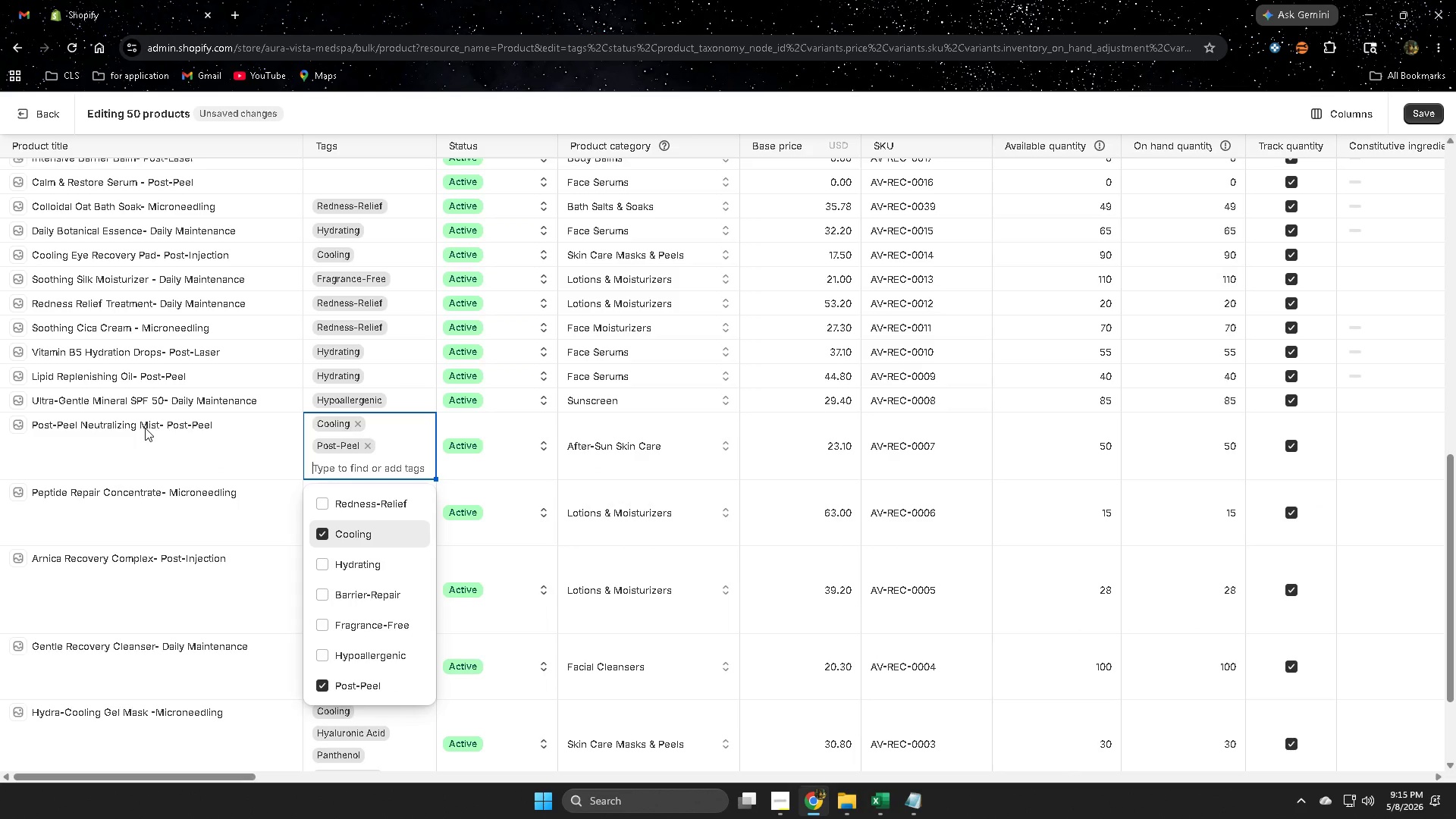 
wait(11.31)
 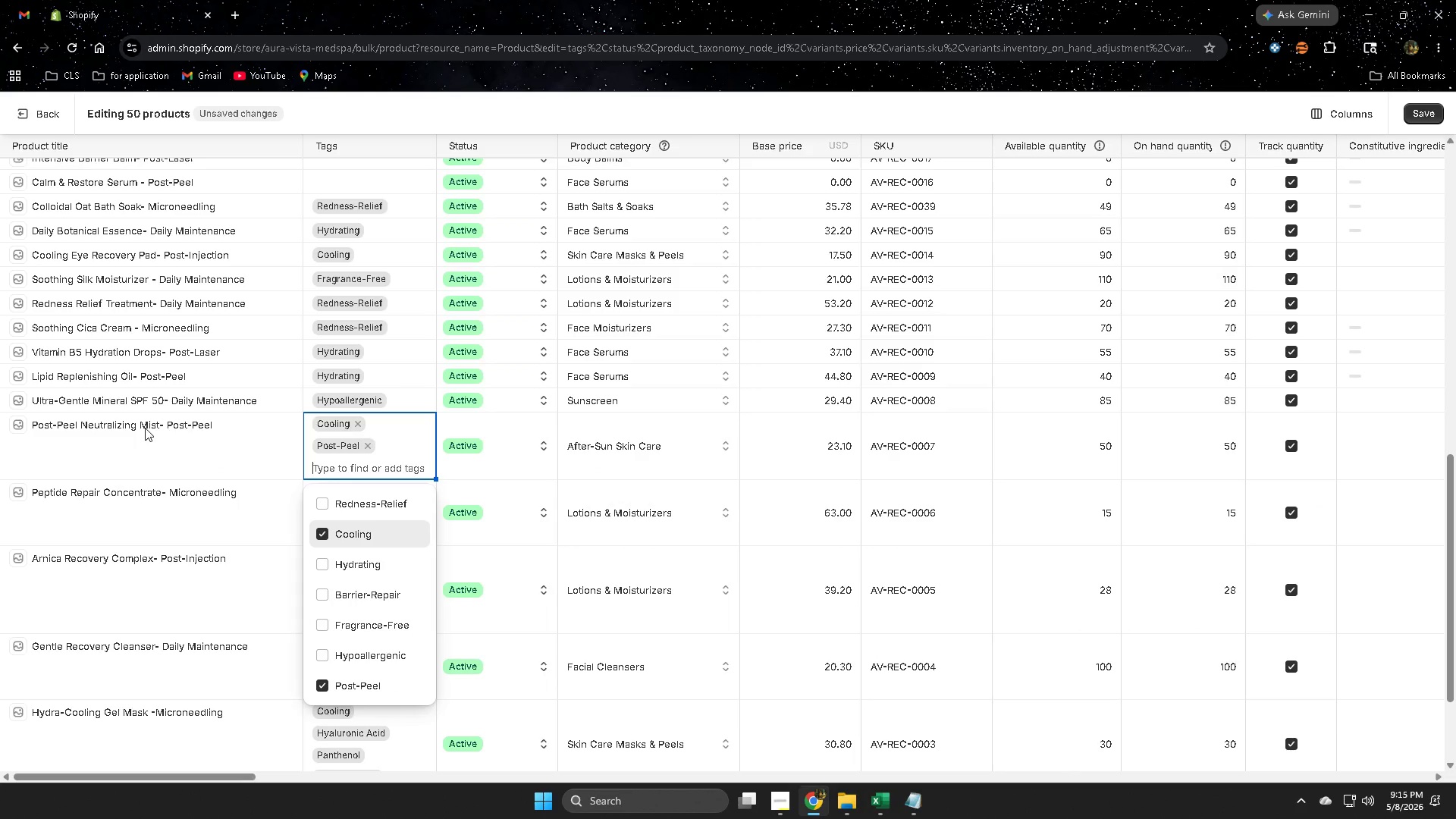 
left_click([283, 400])
 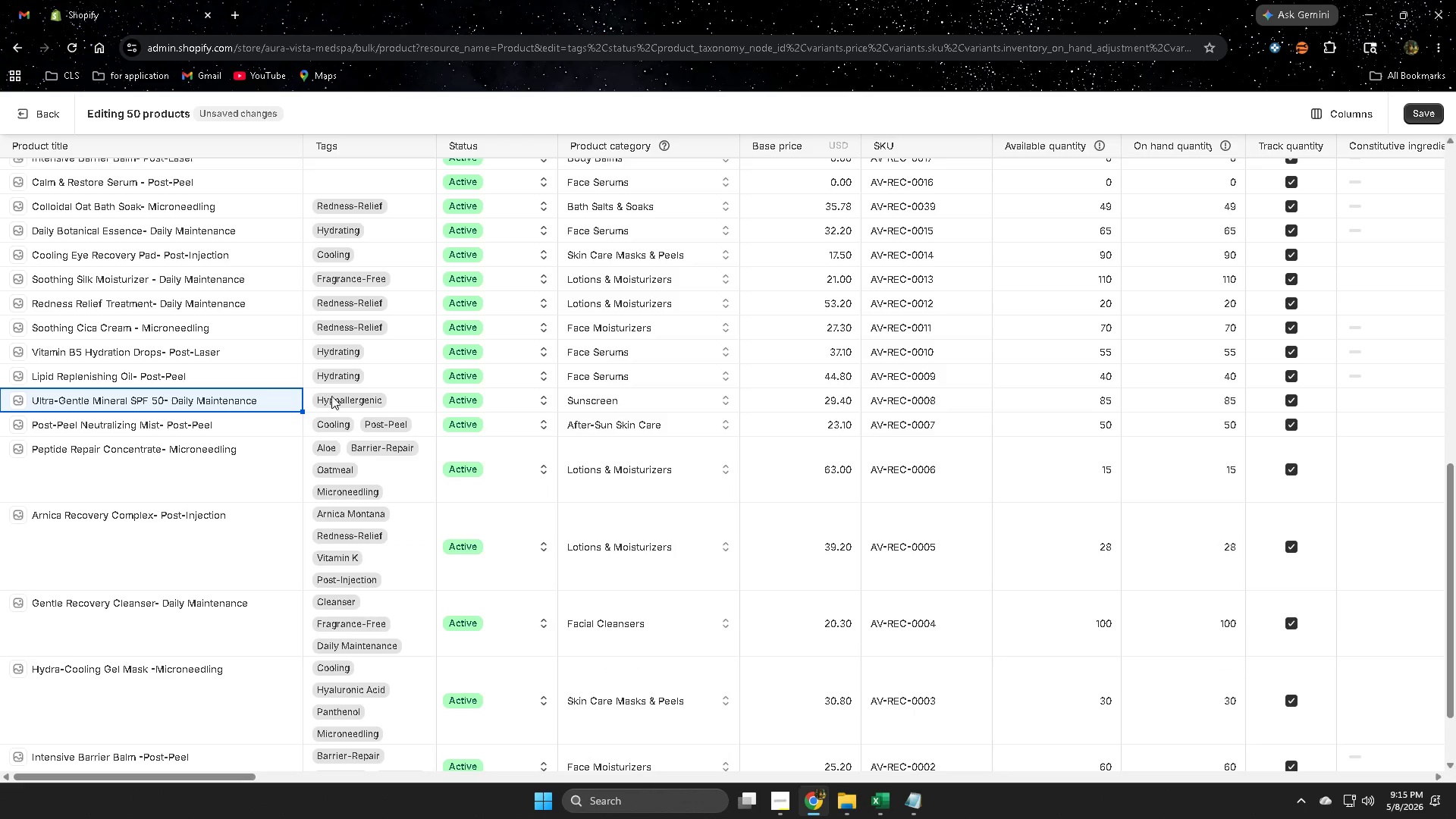 
left_click([408, 403])
 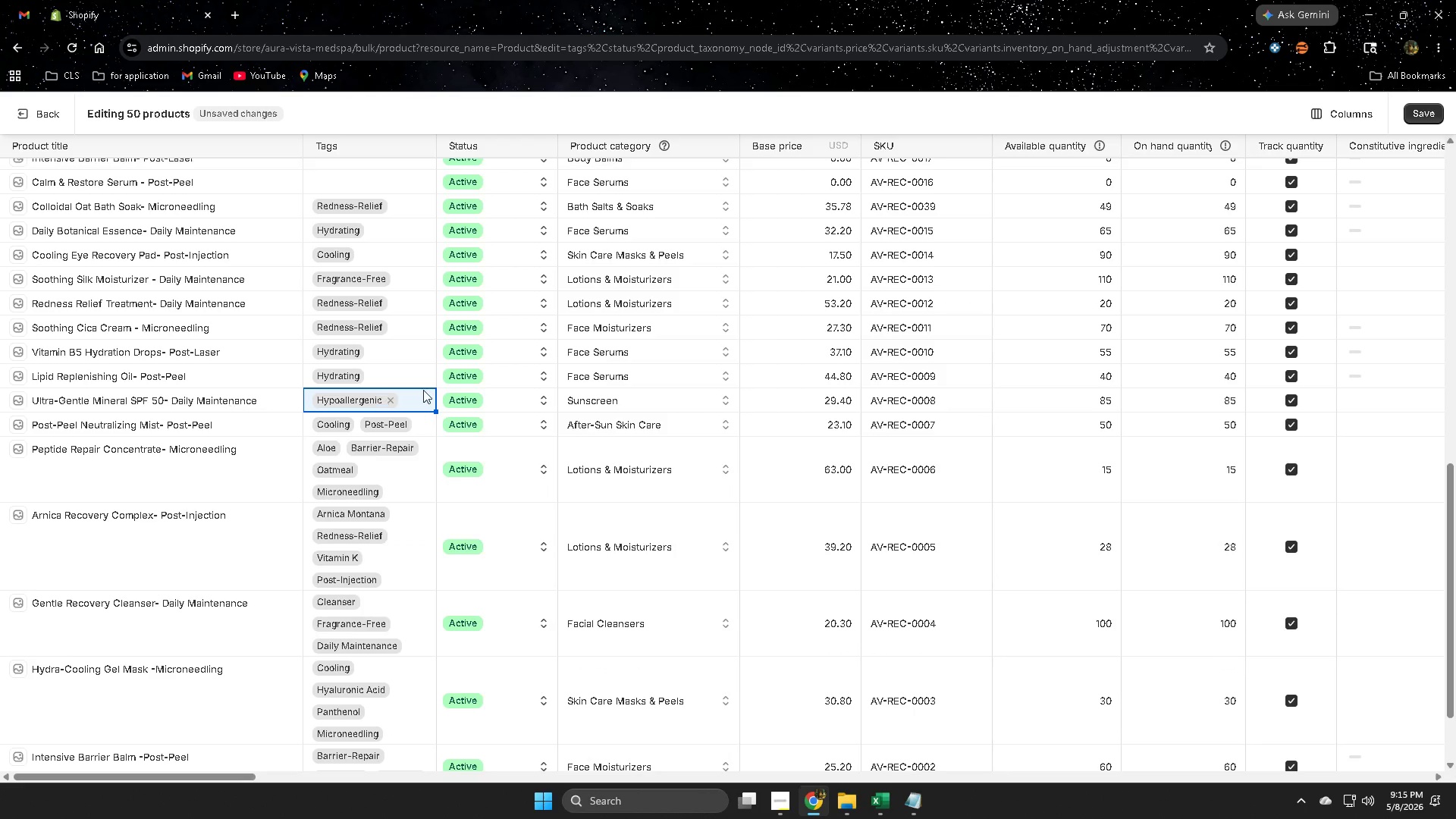 
double_click([417, 402])
 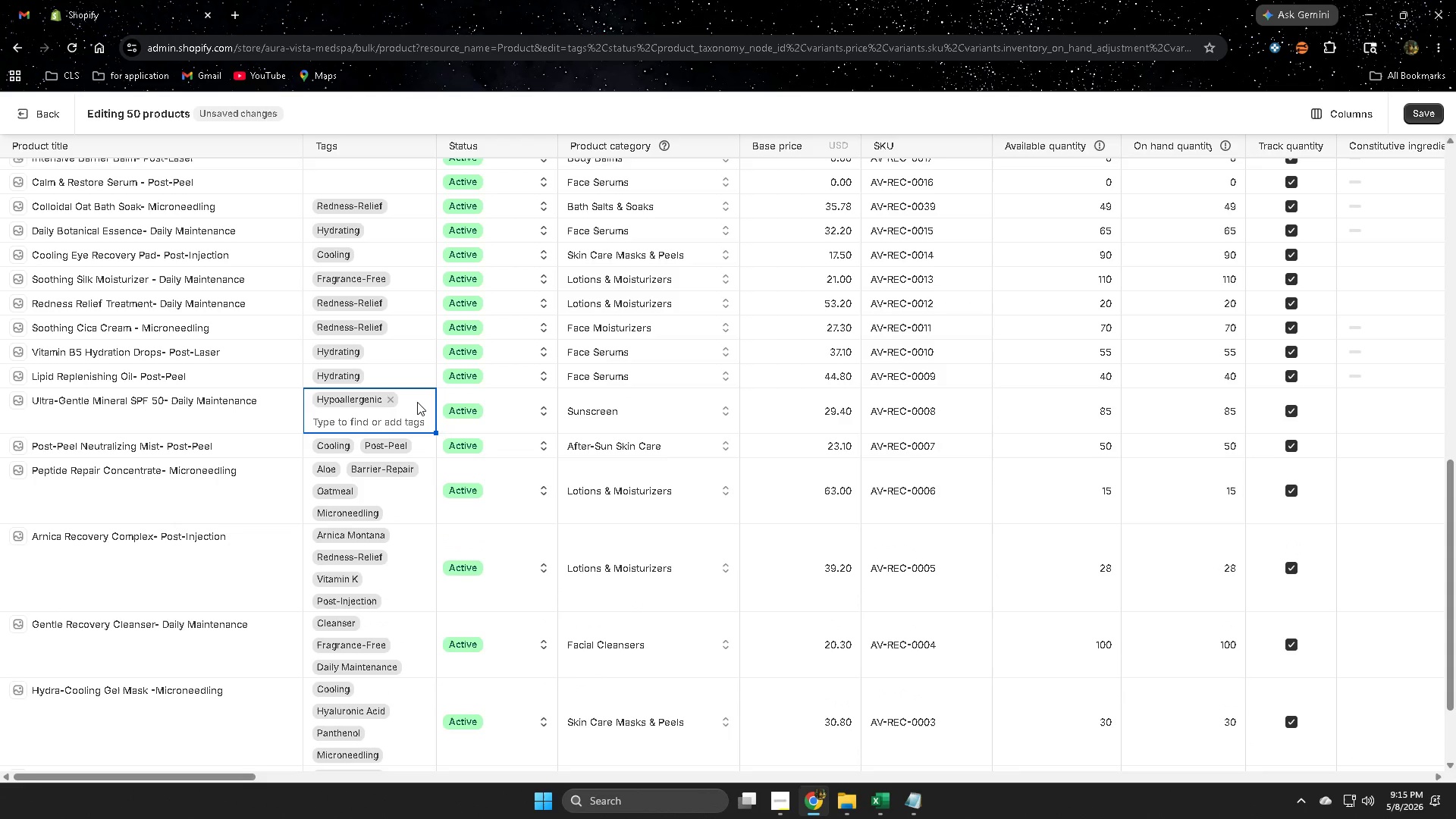 
triple_click([417, 402])
 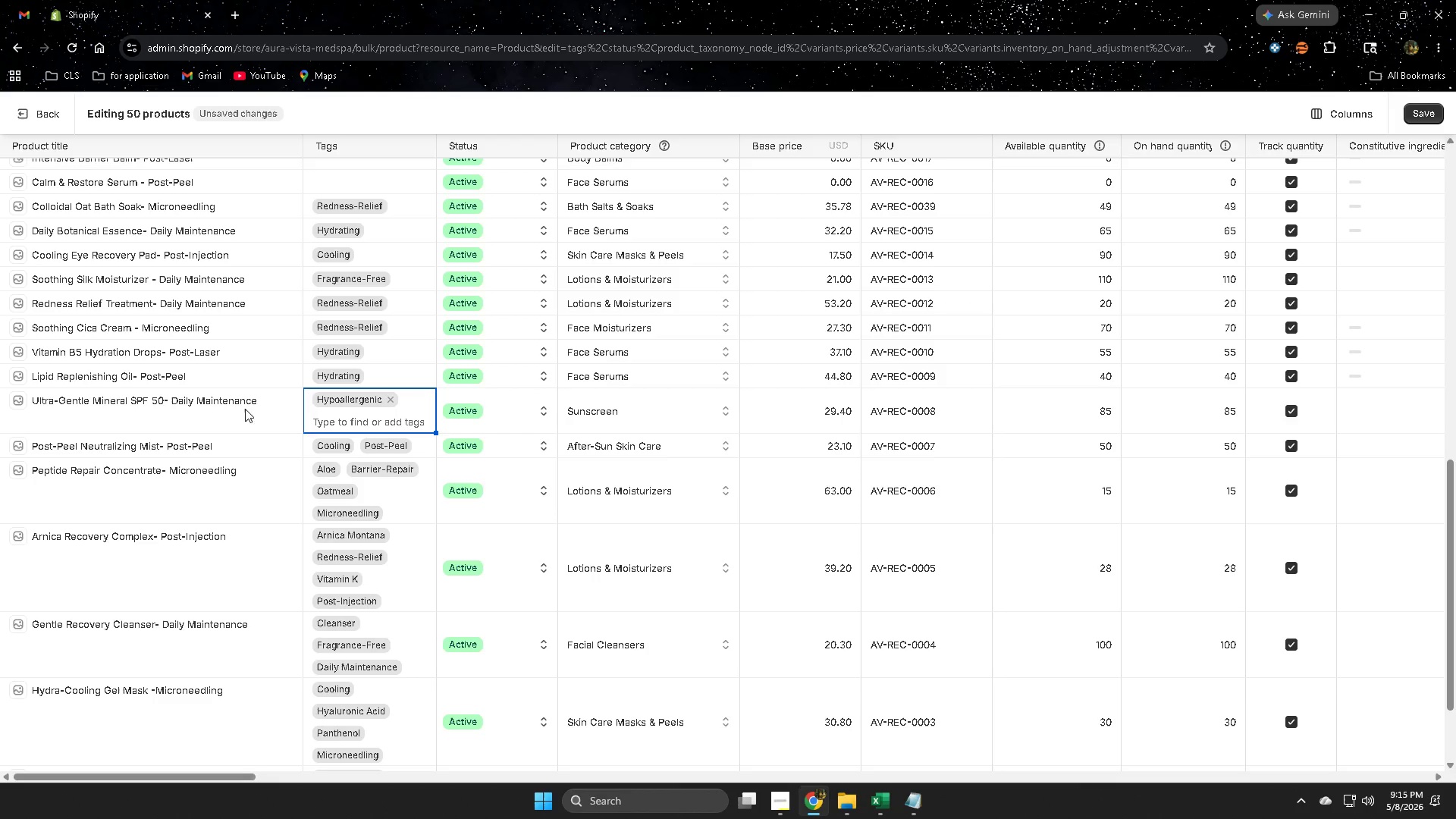 
mouse_move([310, 423])
 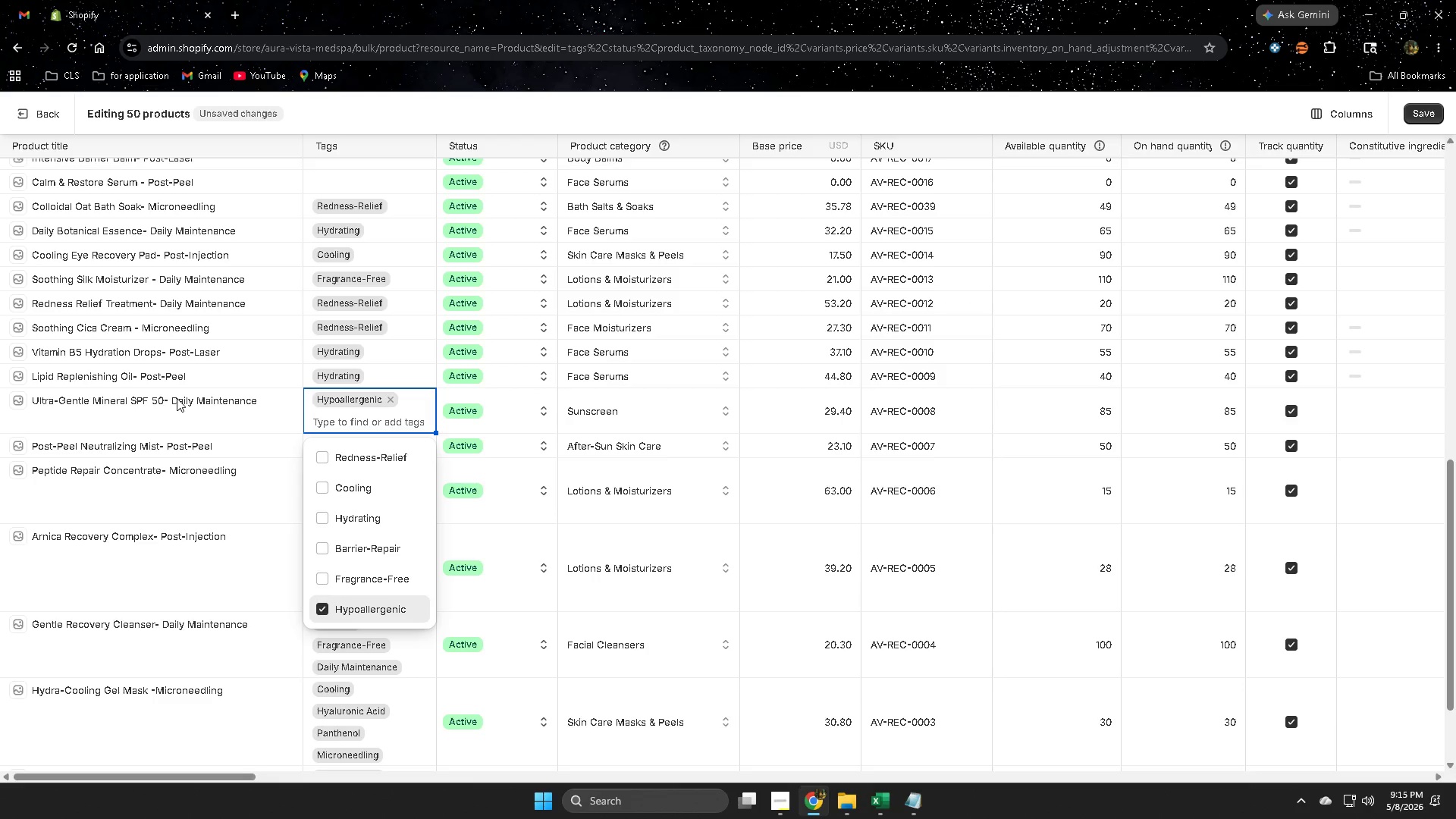 
double_click([177, 398])
 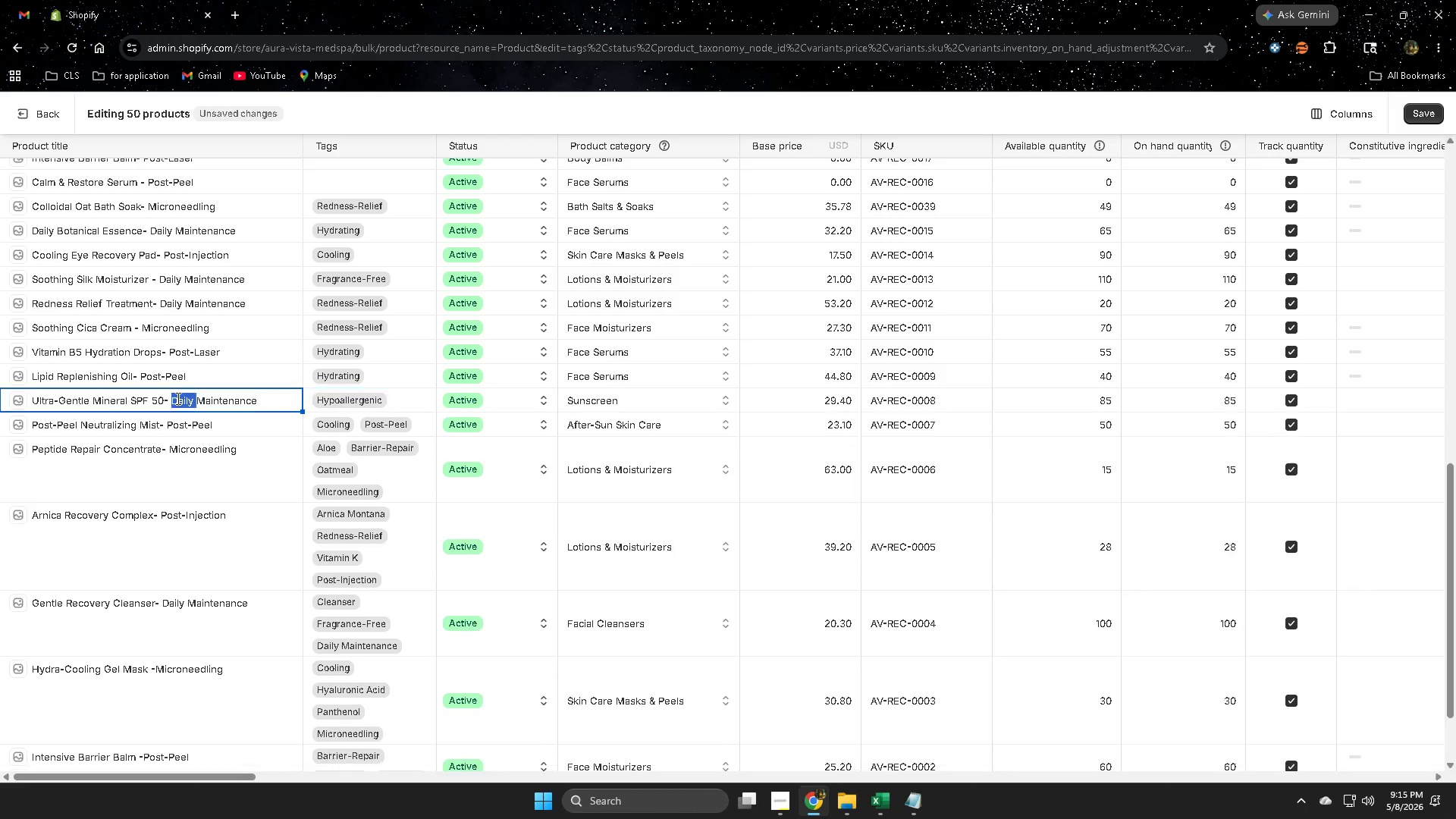 
left_click_drag(start_coordinate=[177, 398], to_coordinate=[211, 397])
 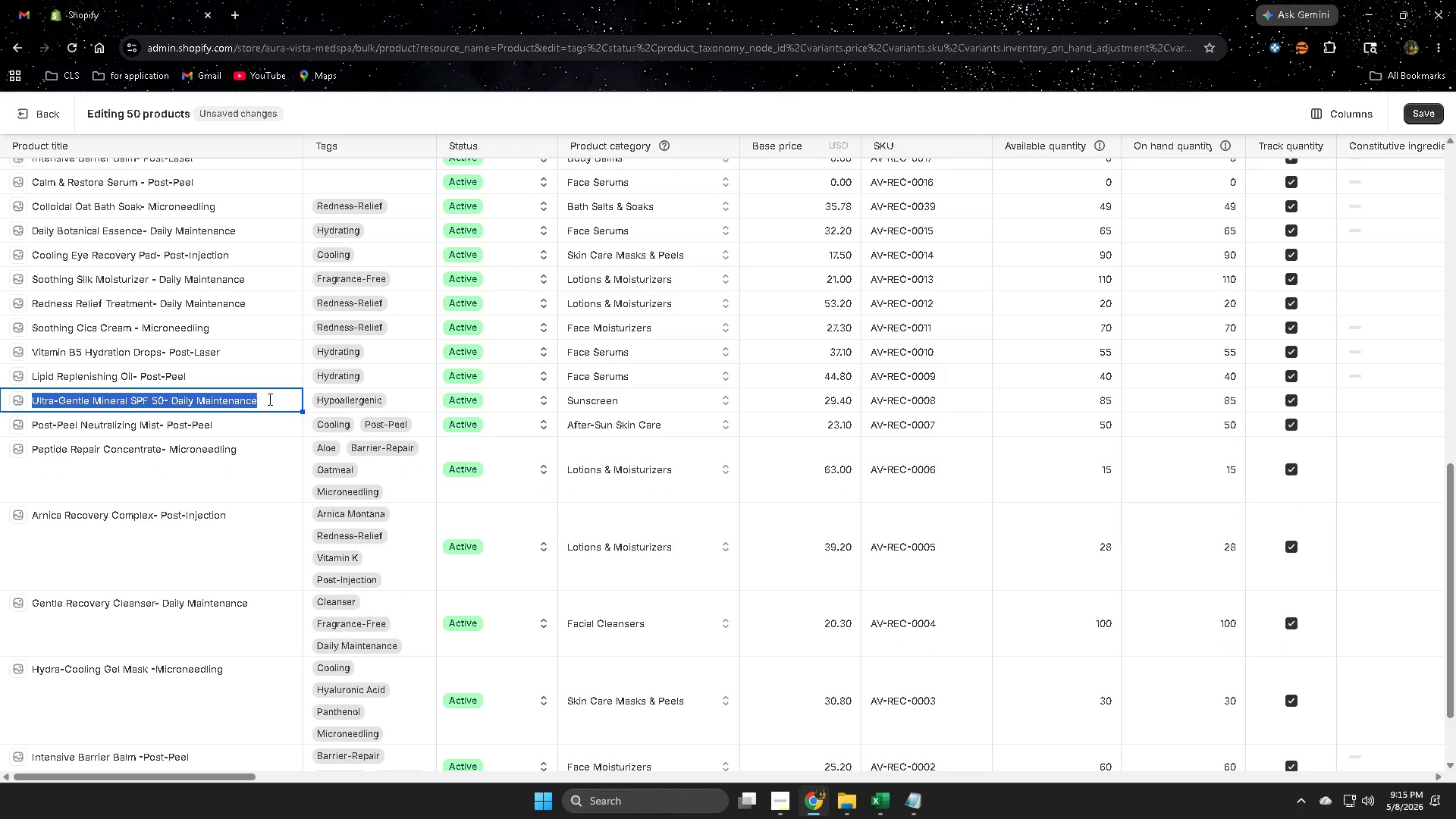 
left_click([268, 399])
 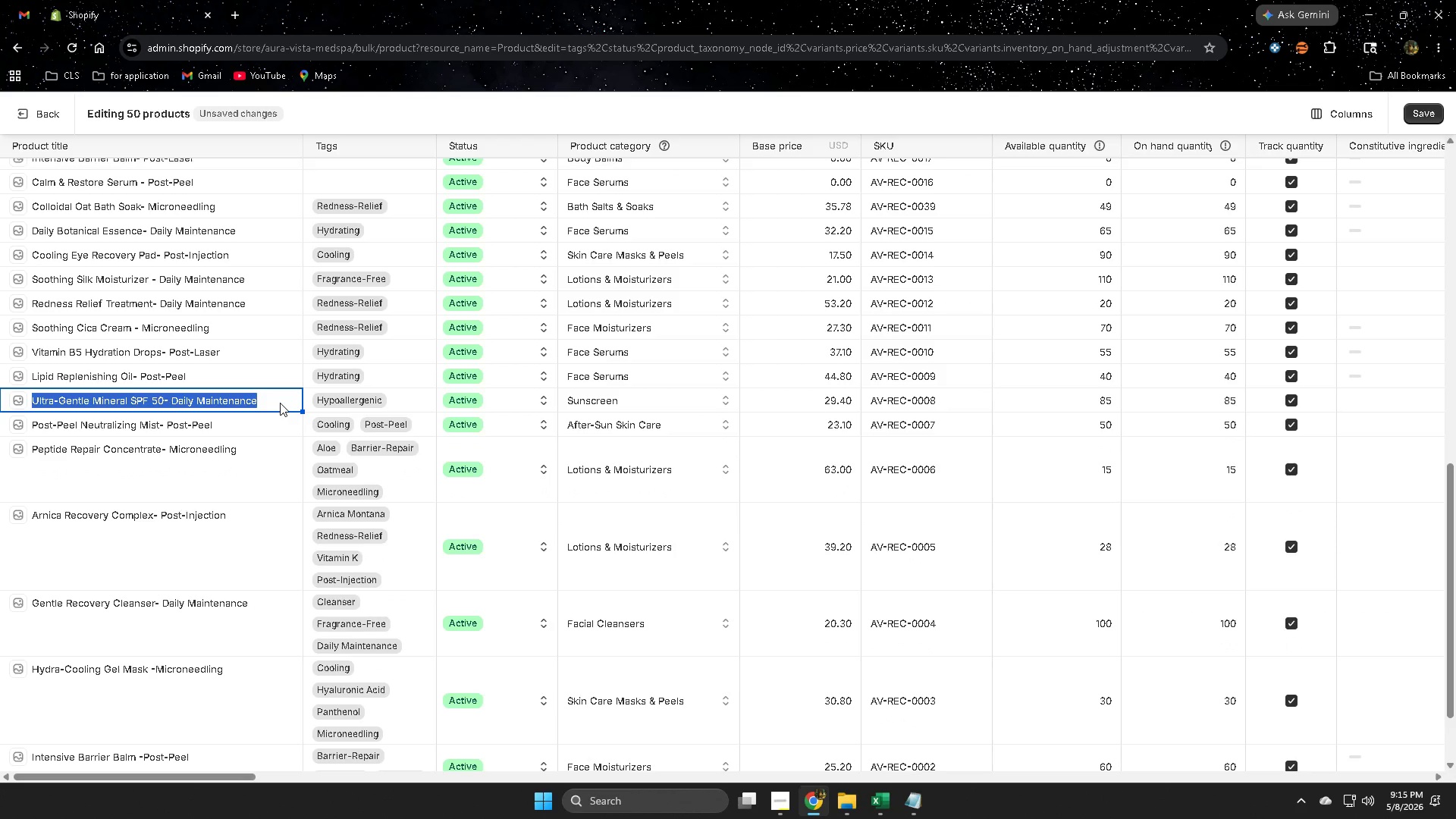 
key(ArrowRight)
 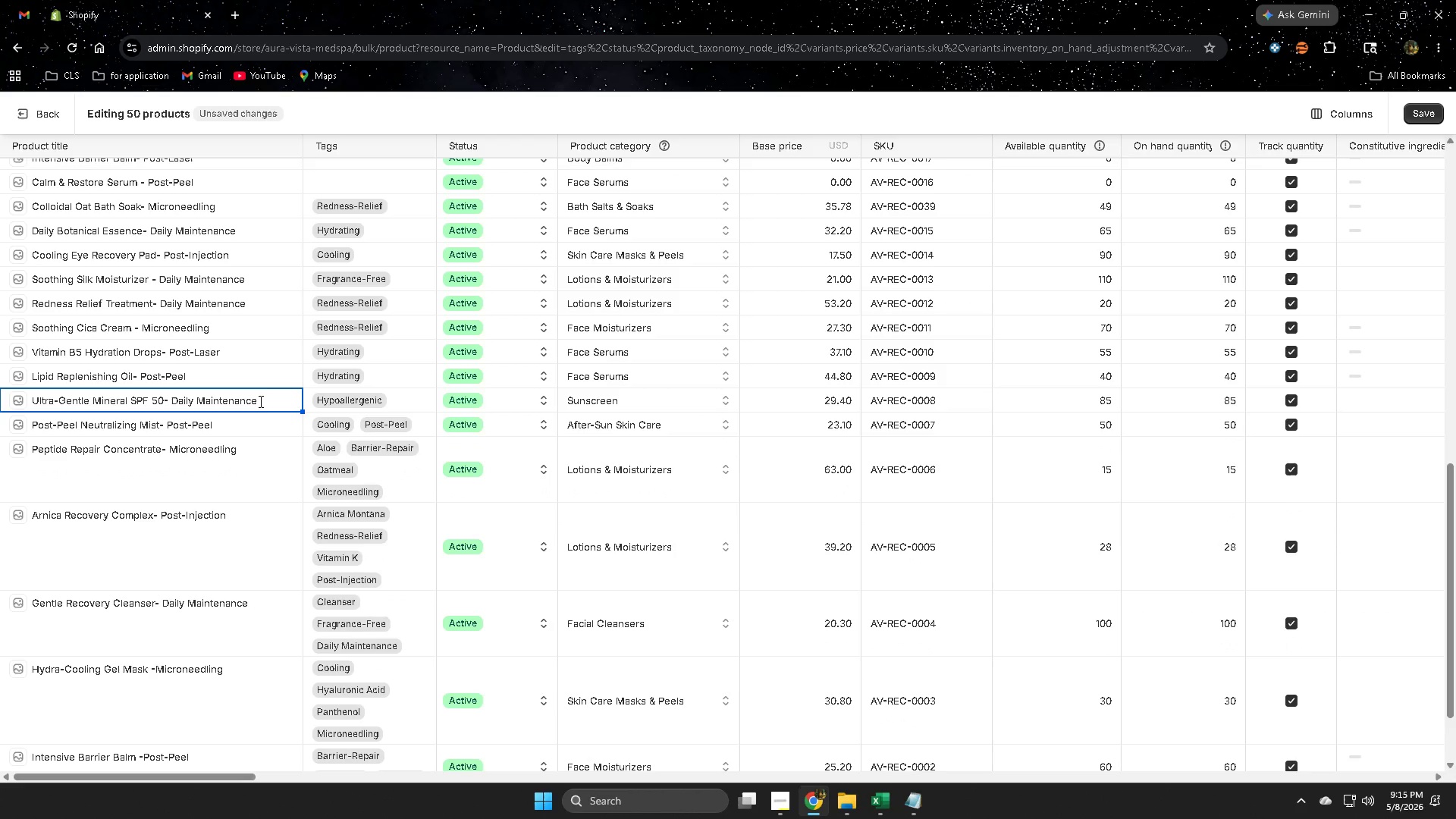 
left_click_drag(start_coordinate=[263, 403], to_coordinate=[174, 397])
 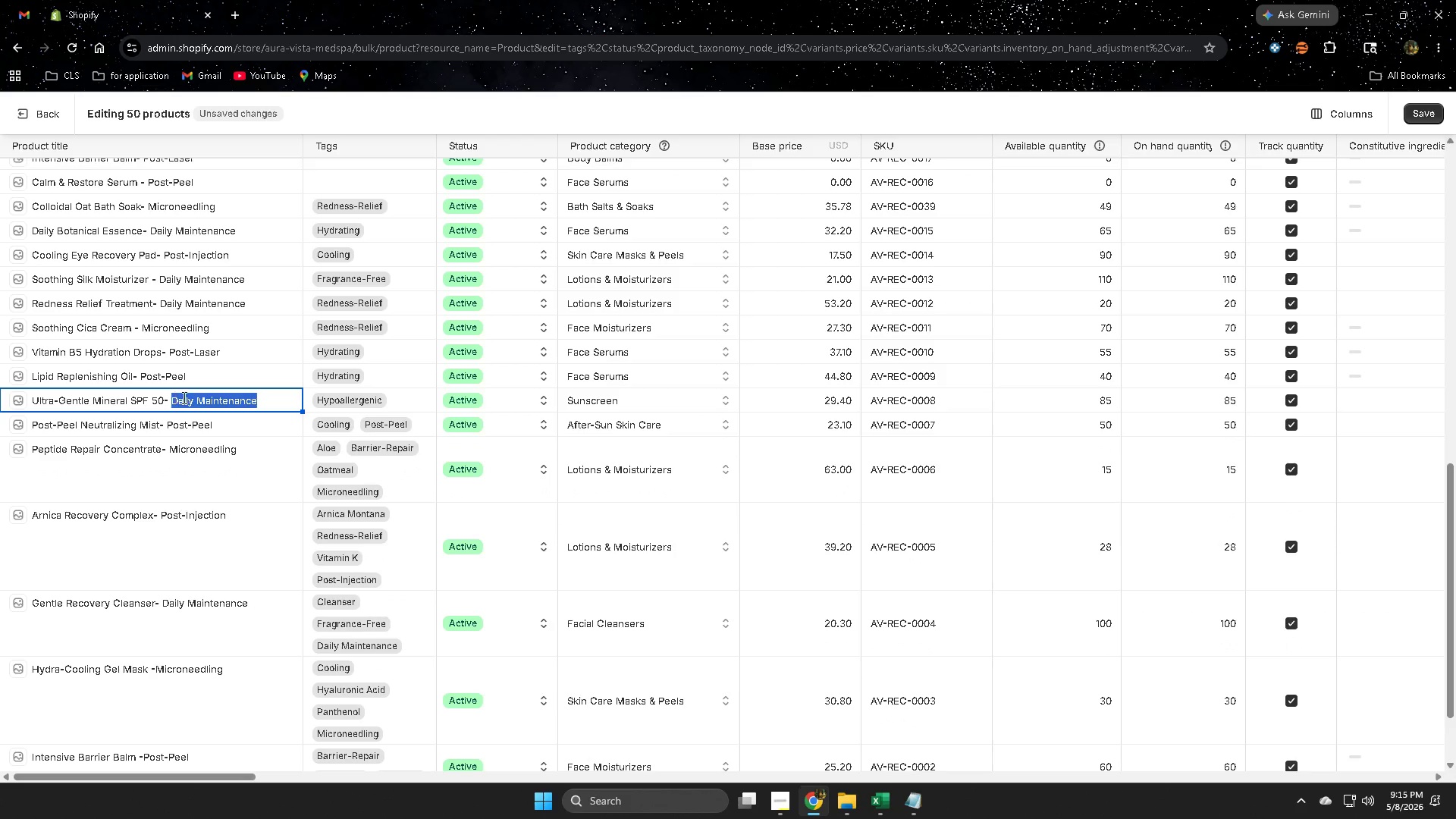 
key(Control+ControlLeft)
 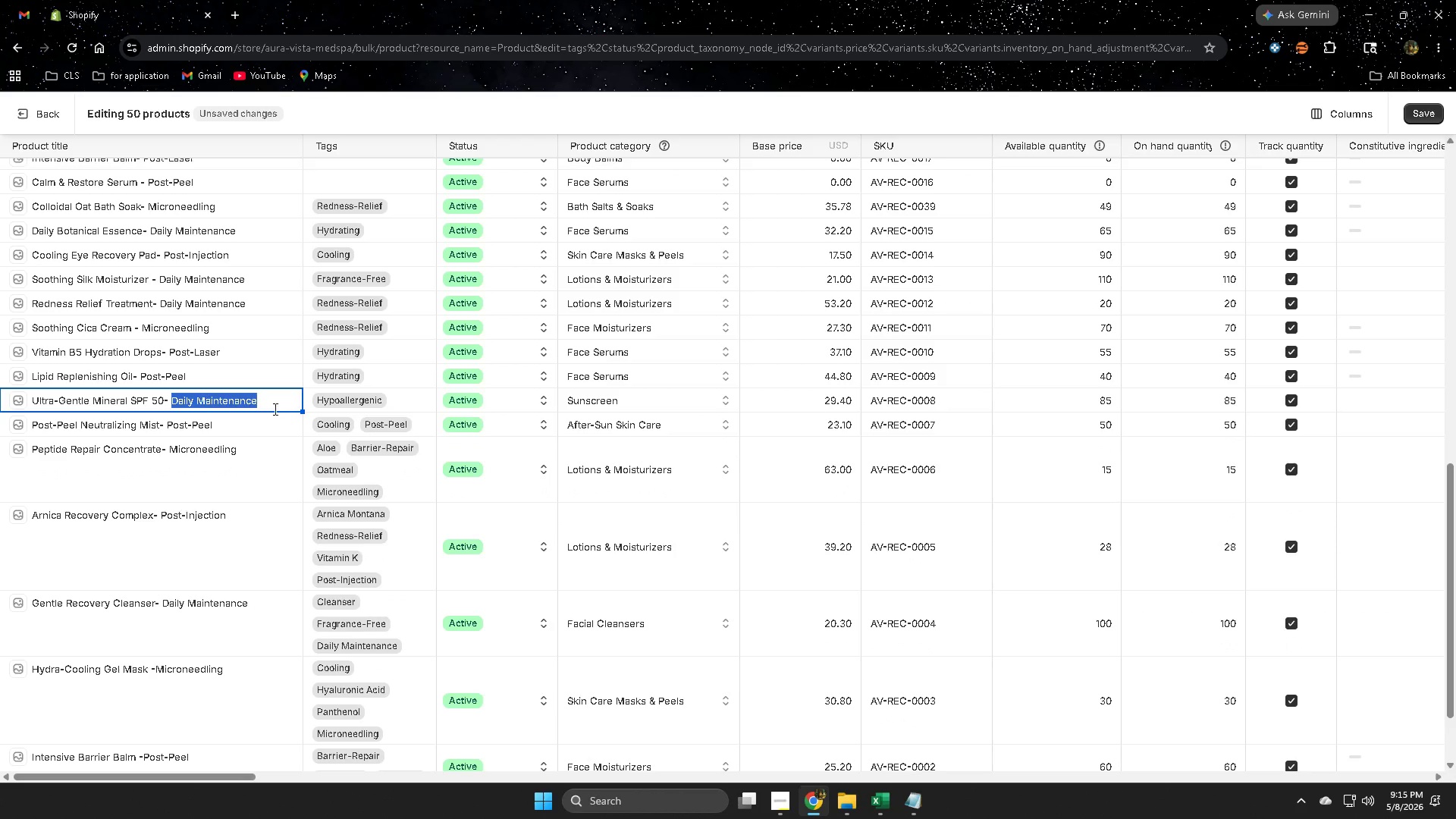 
key(Control+C)
 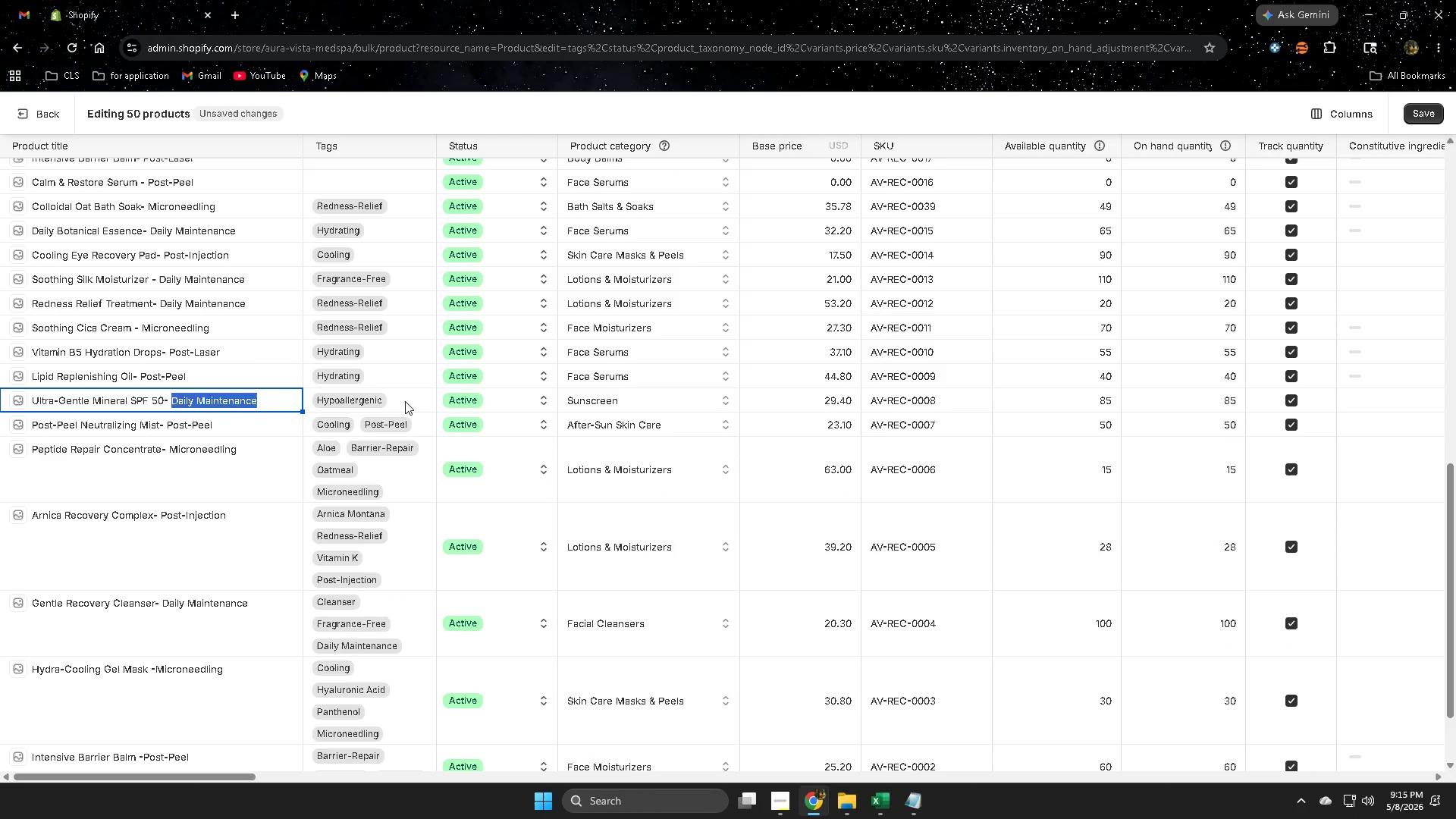 
left_click([405, 401])
 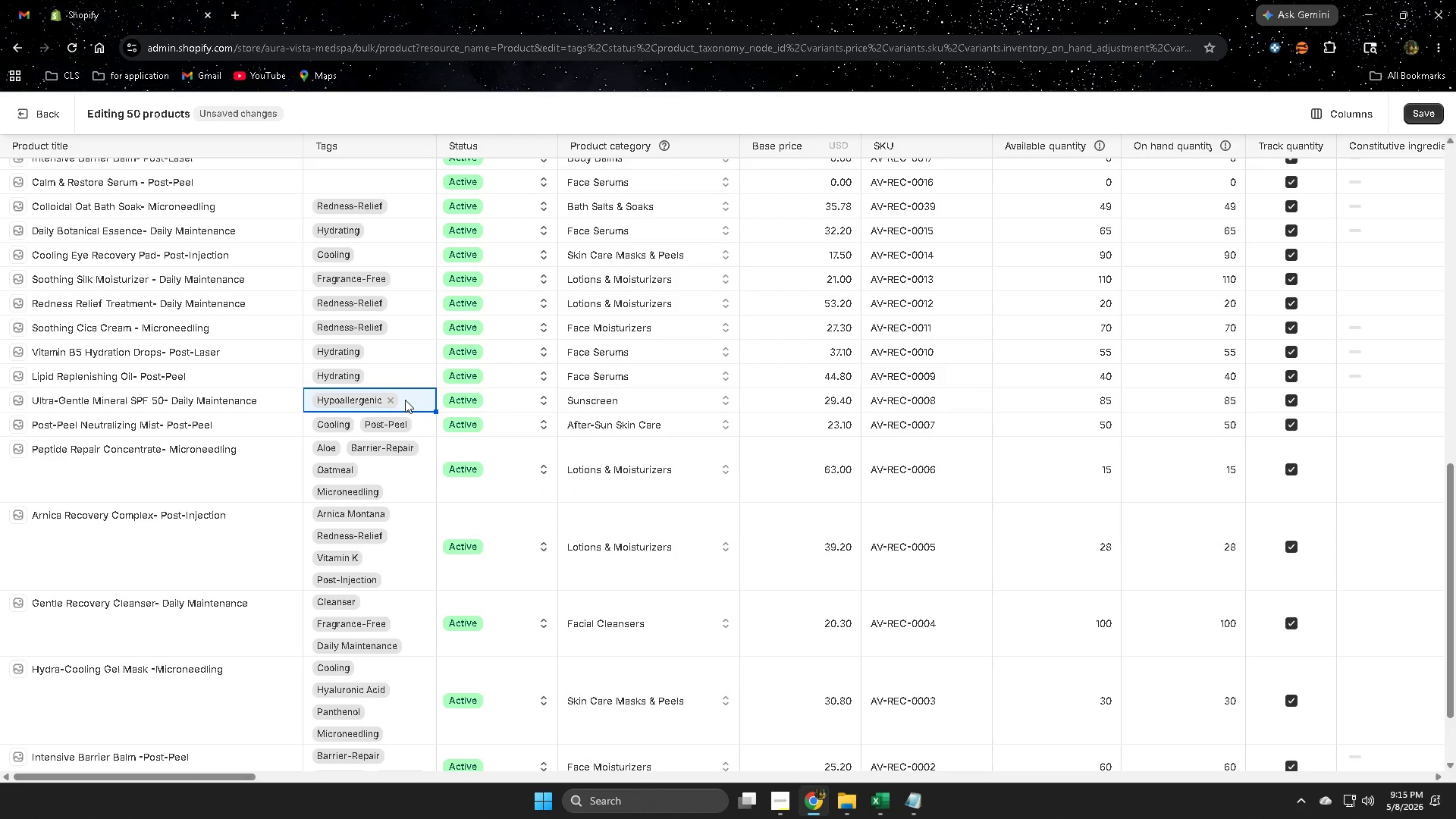 
double_click([405, 400])
 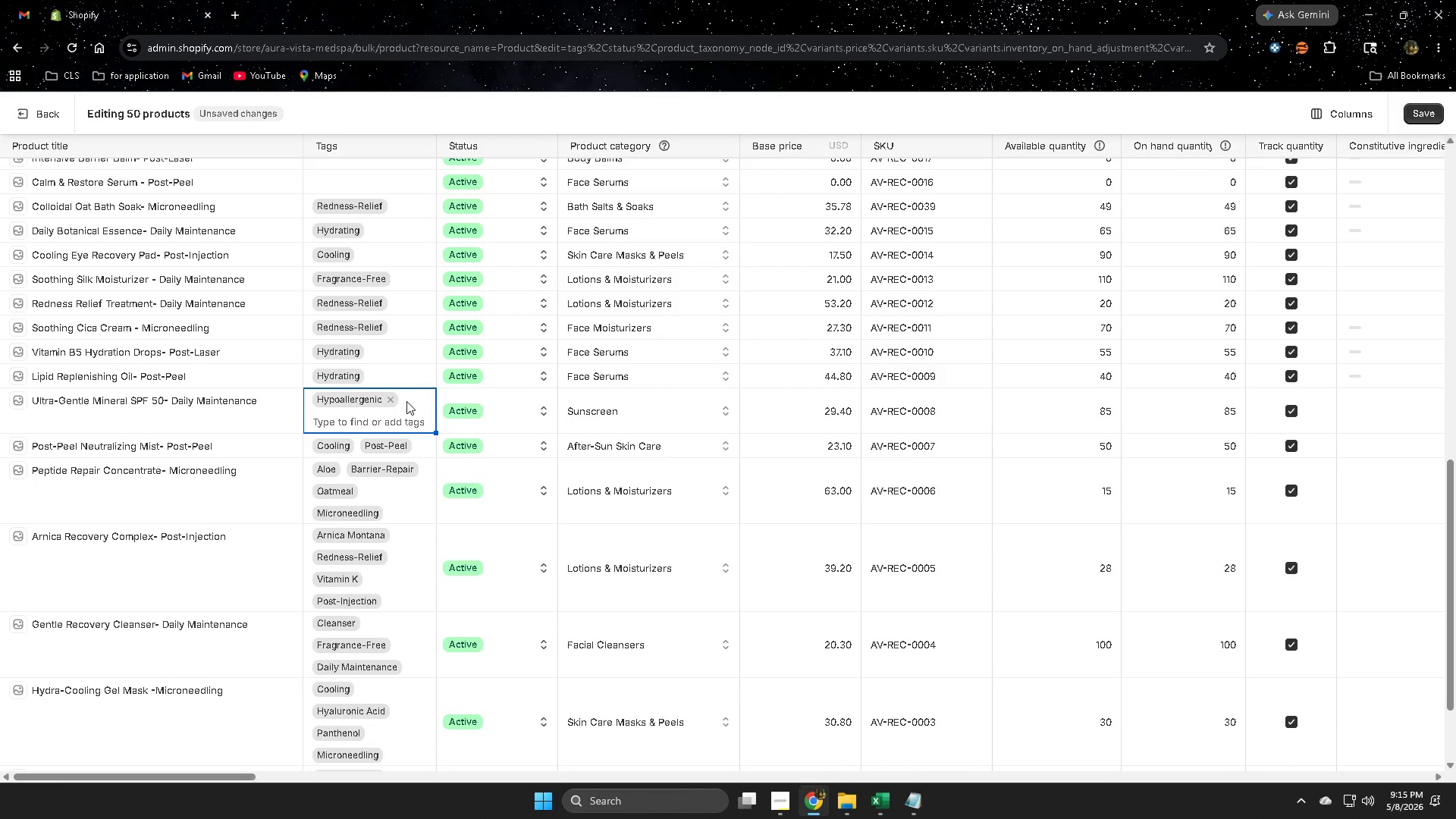 
key(Control+ControlLeft)
 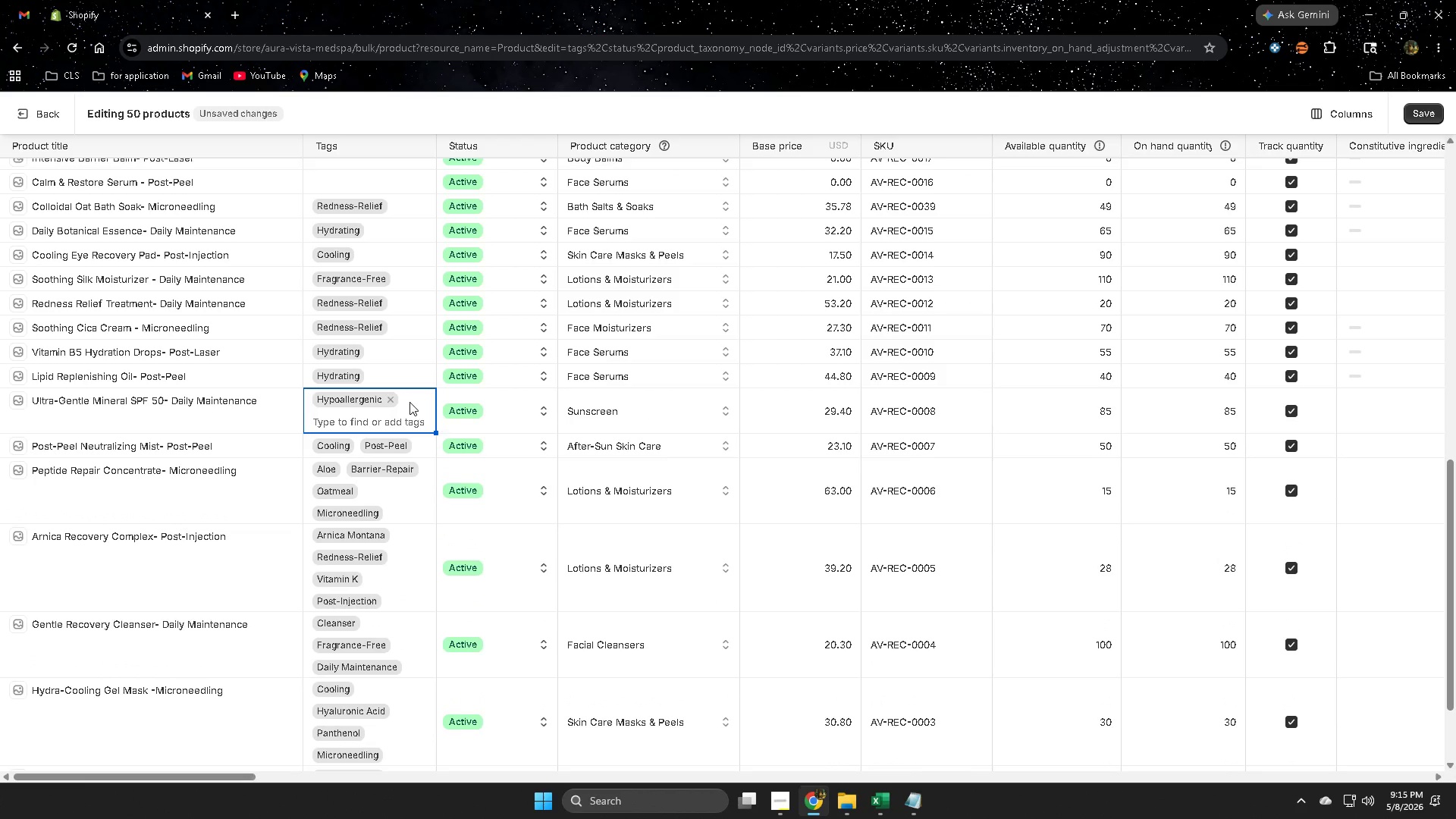 
key(Control+V)
 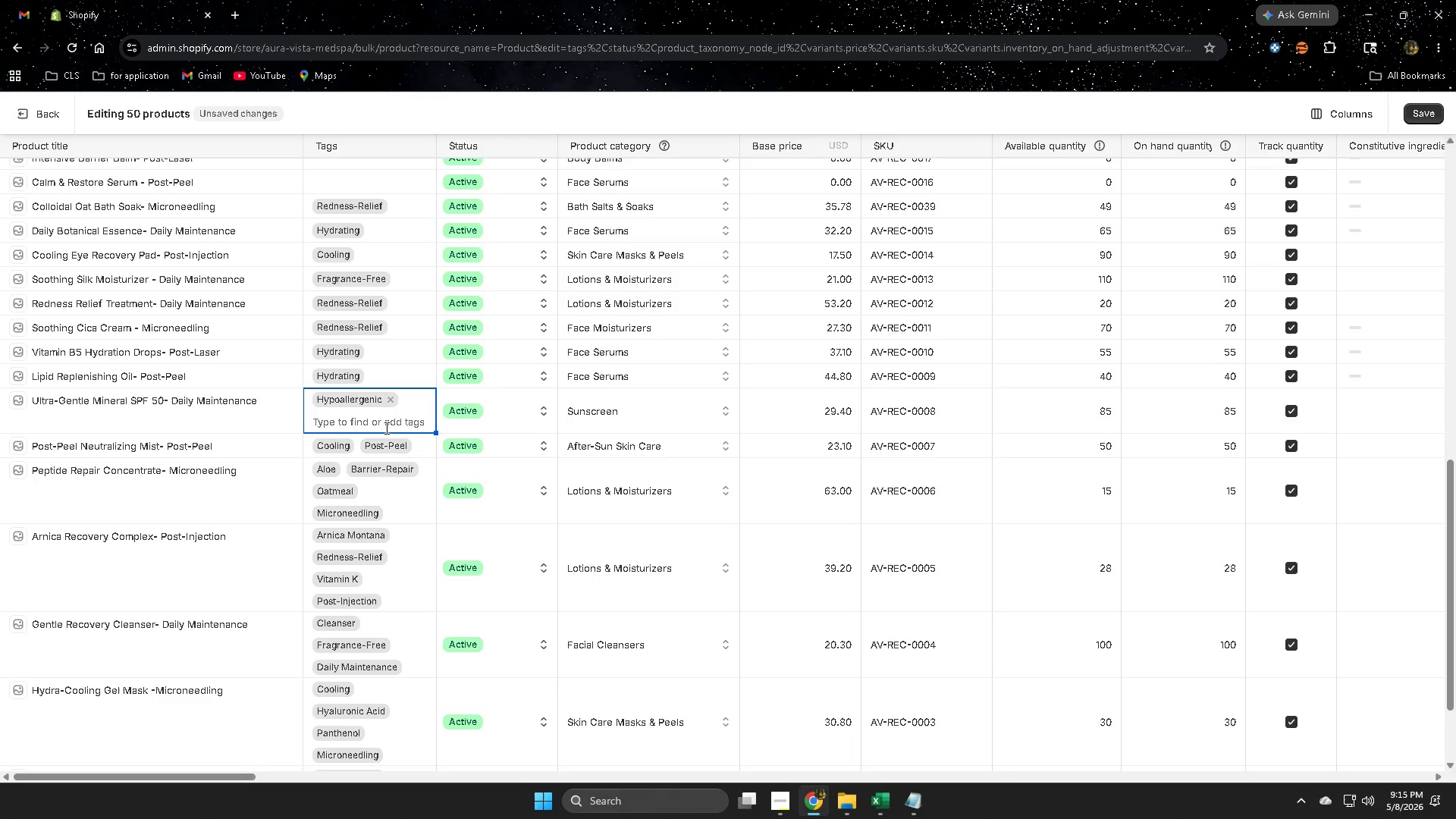 
left_click([379, 424])
 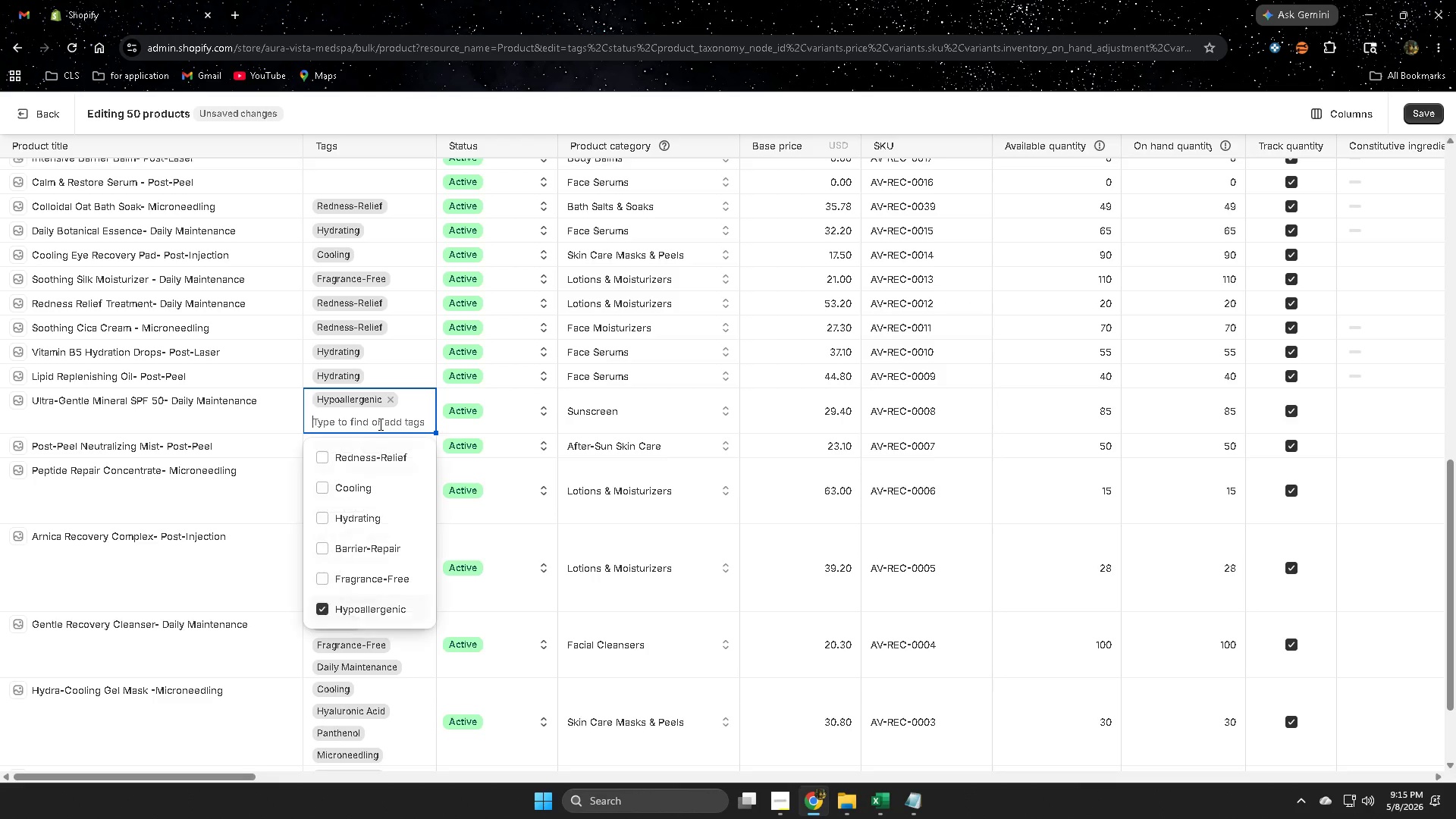 
key(Control+V)
 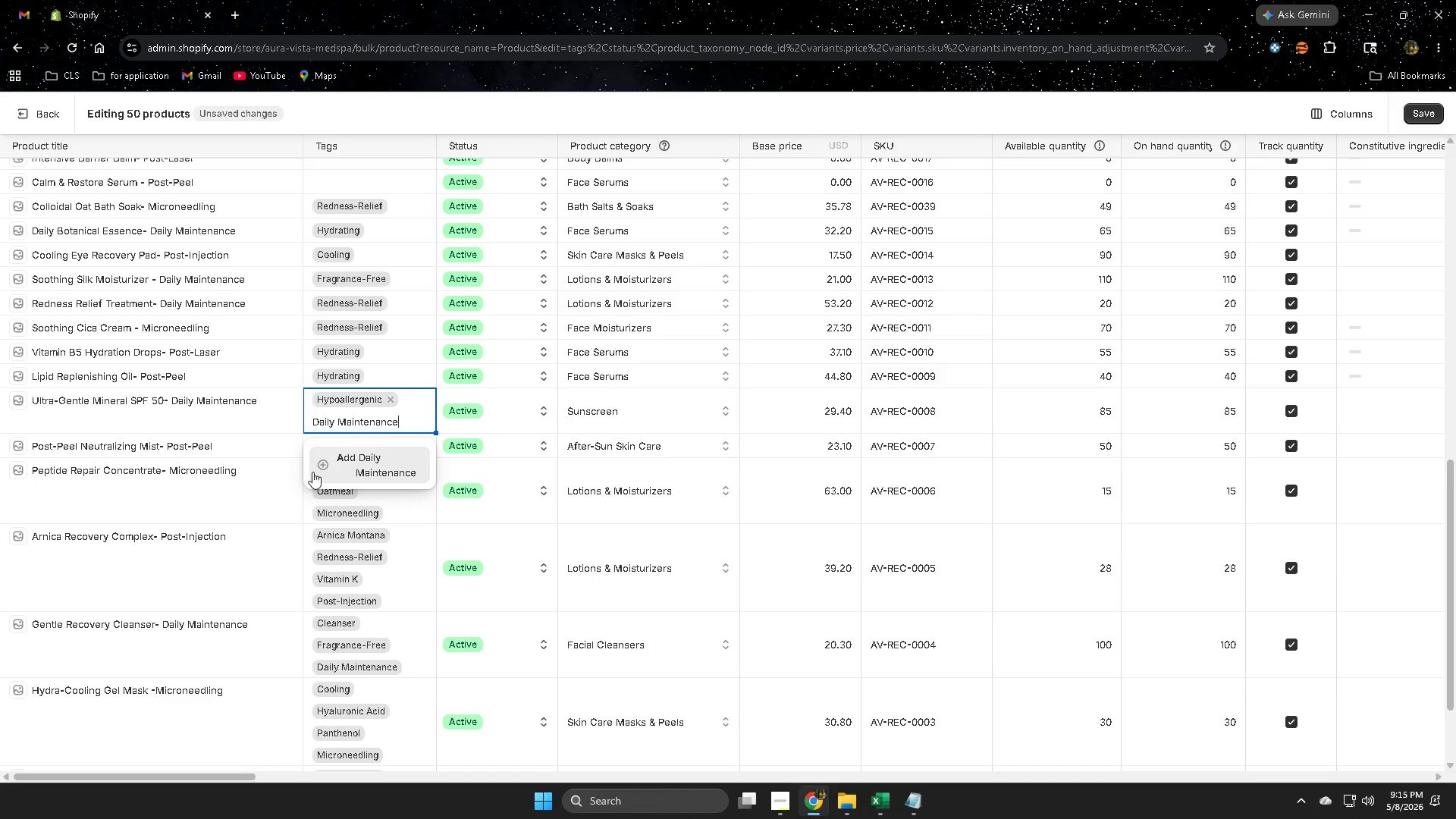 
left_click([324, 467])
 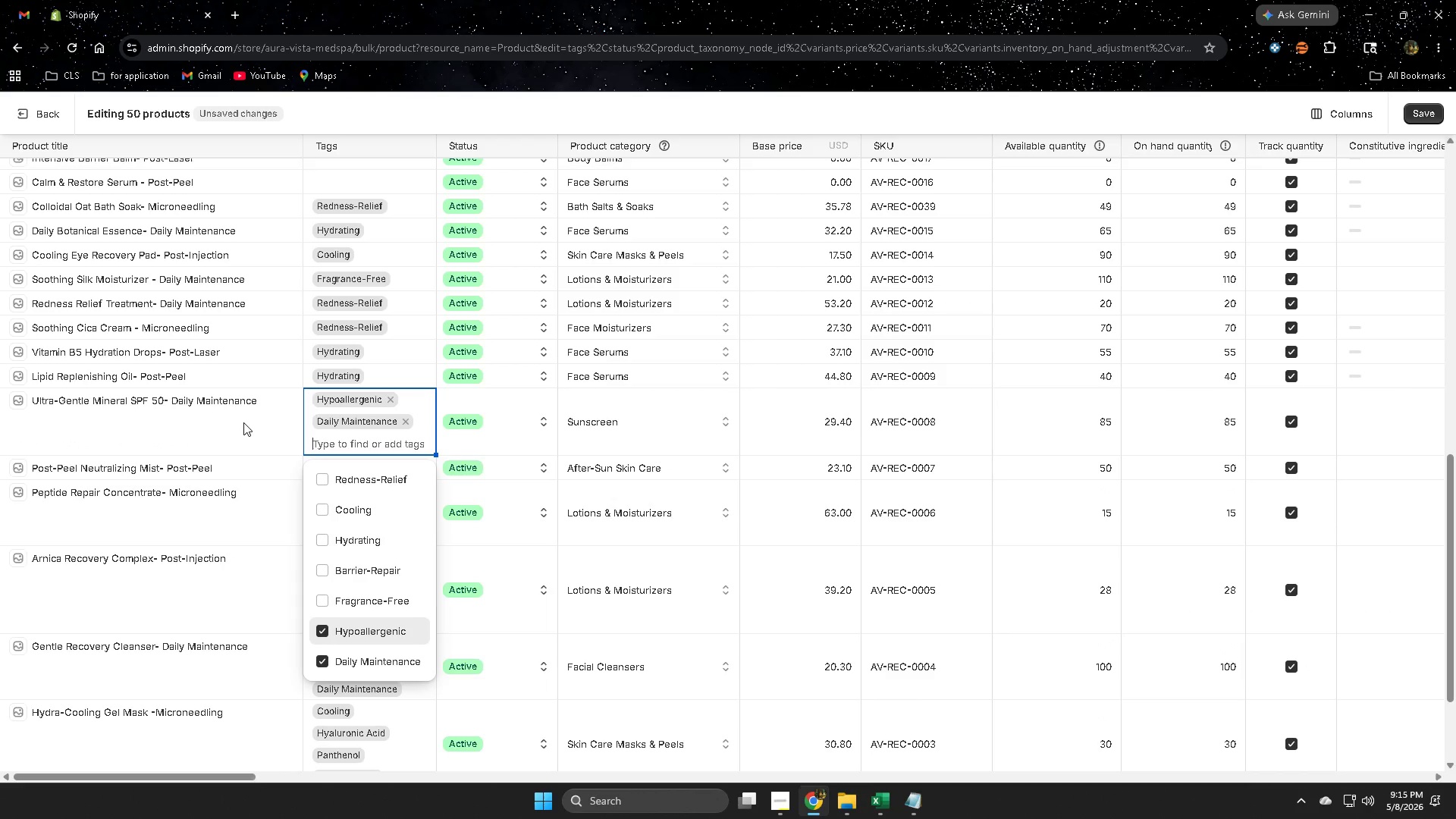 
left_click([243, 422])
 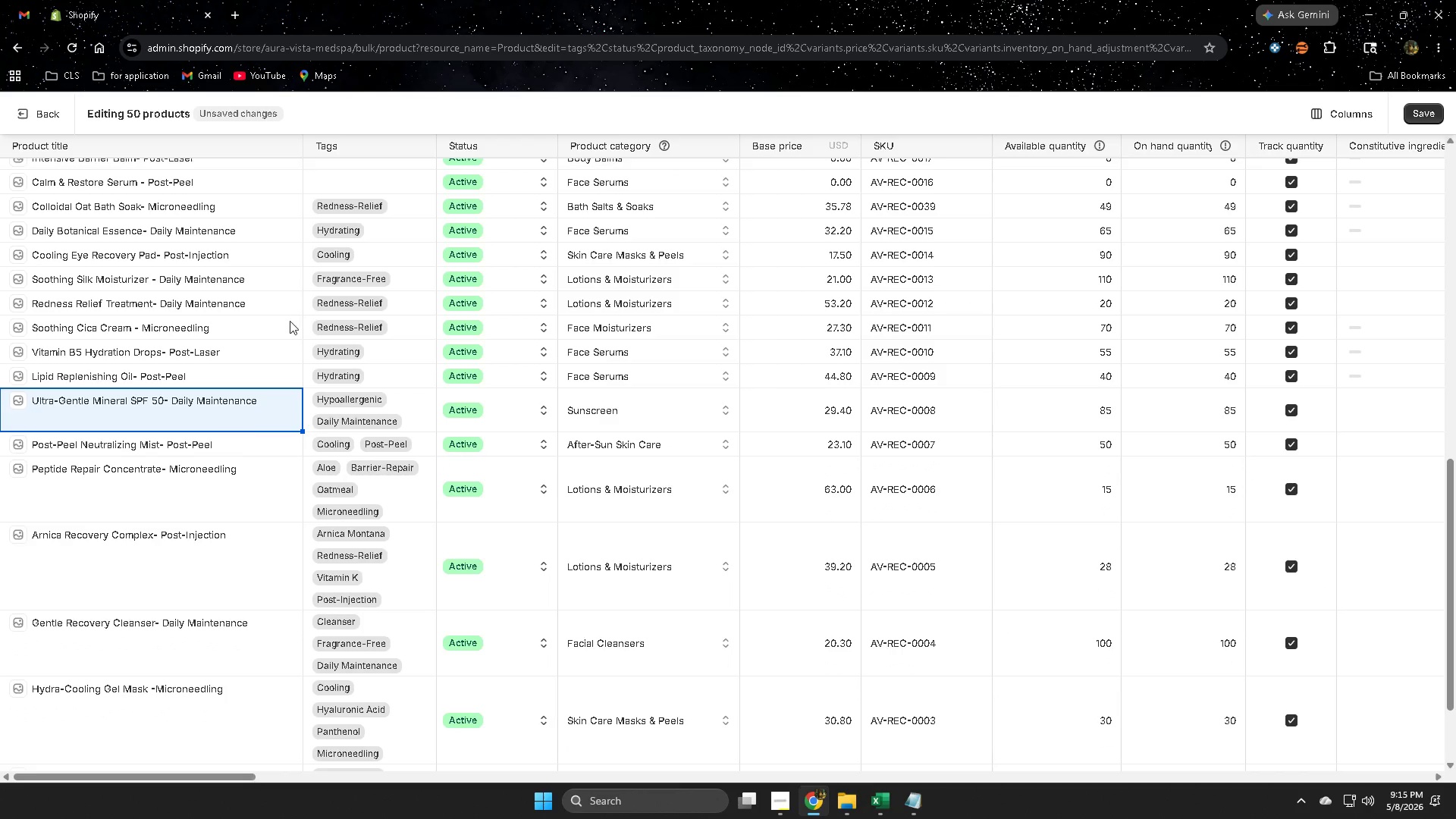 
wait(6.89)
 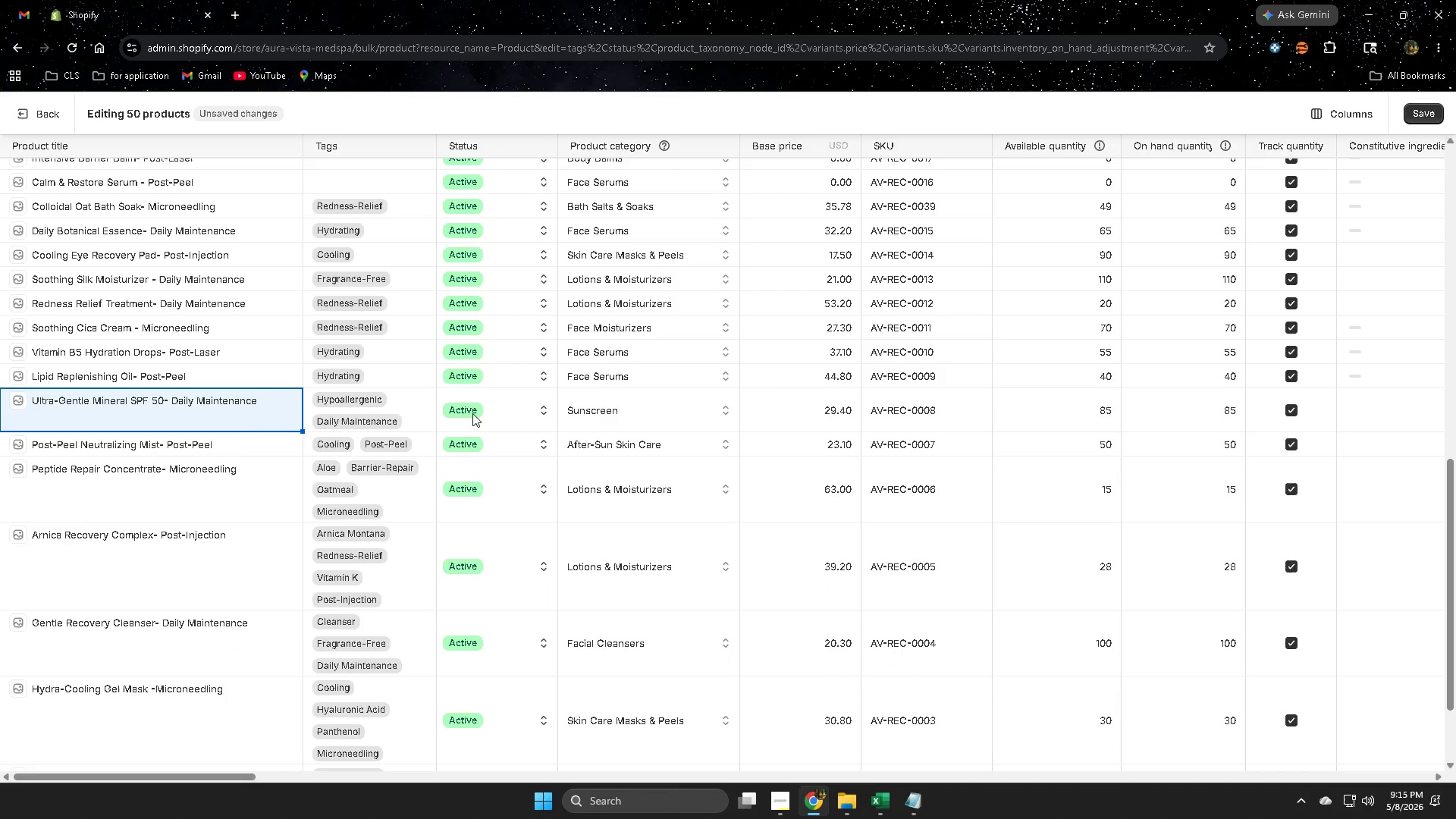 
left_click([134, 400])
 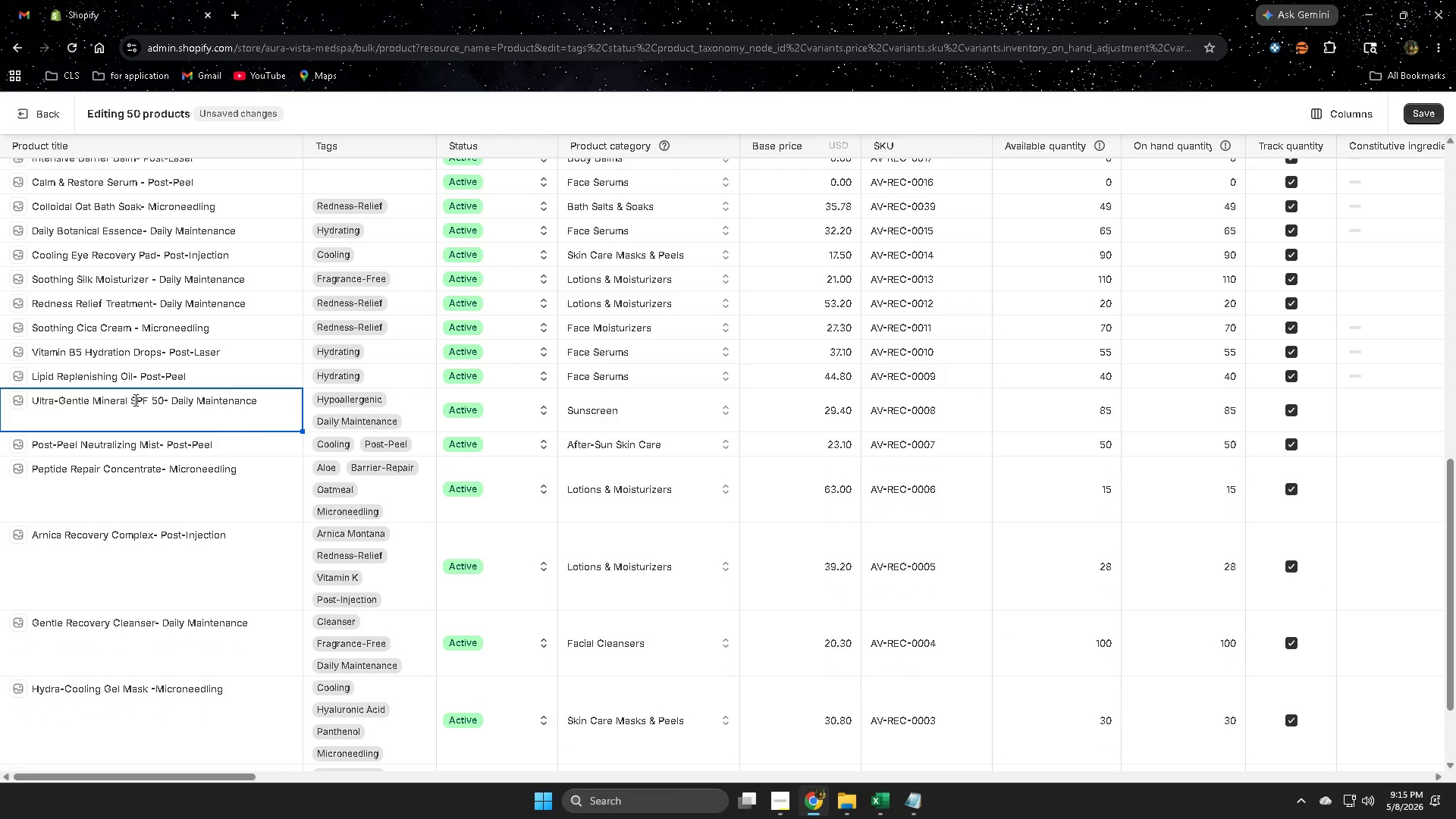 
left_click_drag(start_coordinate=[134, 400], to_coordinate=[159, 399])
 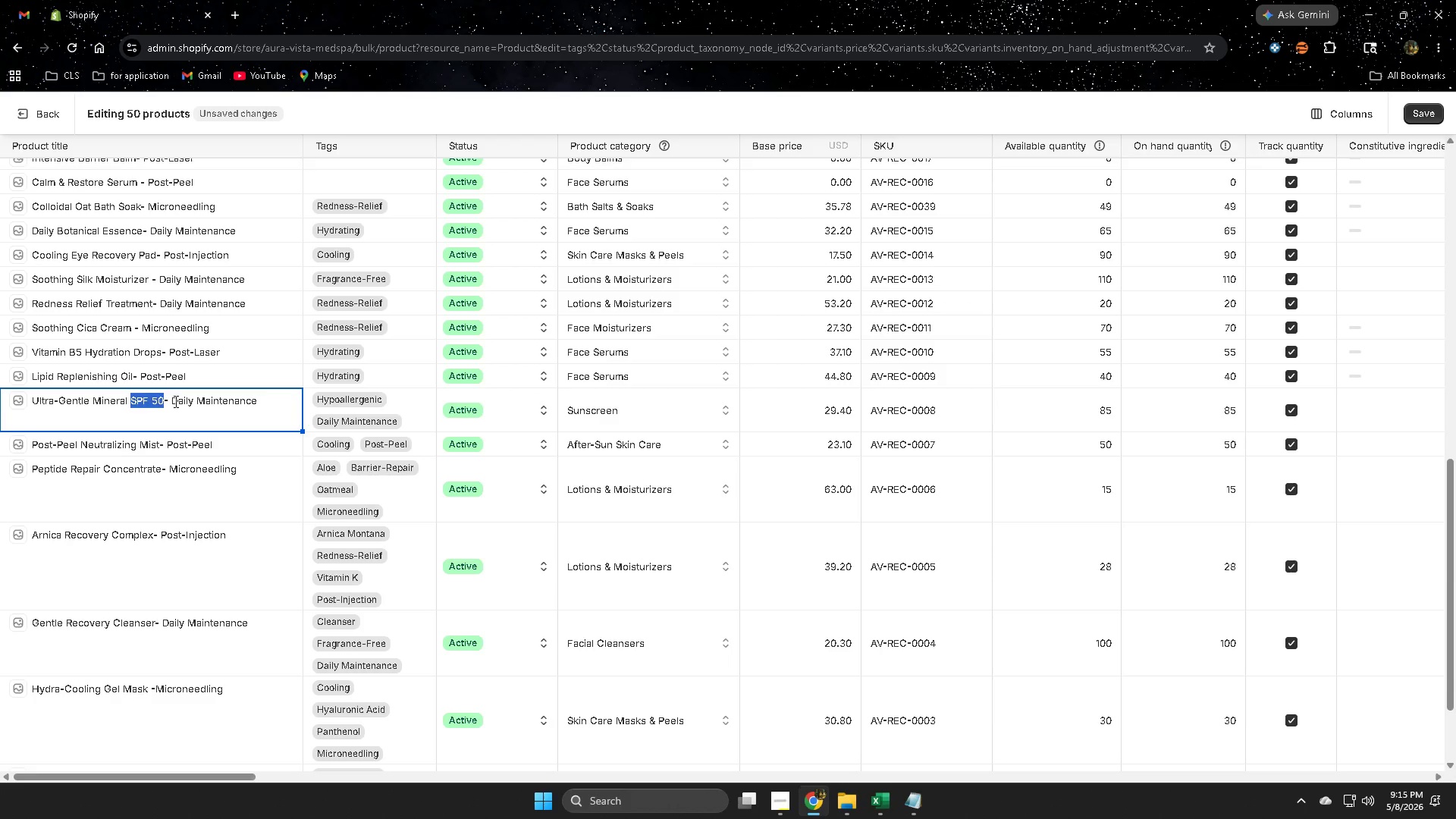 
key(Control+ControlLeft)
 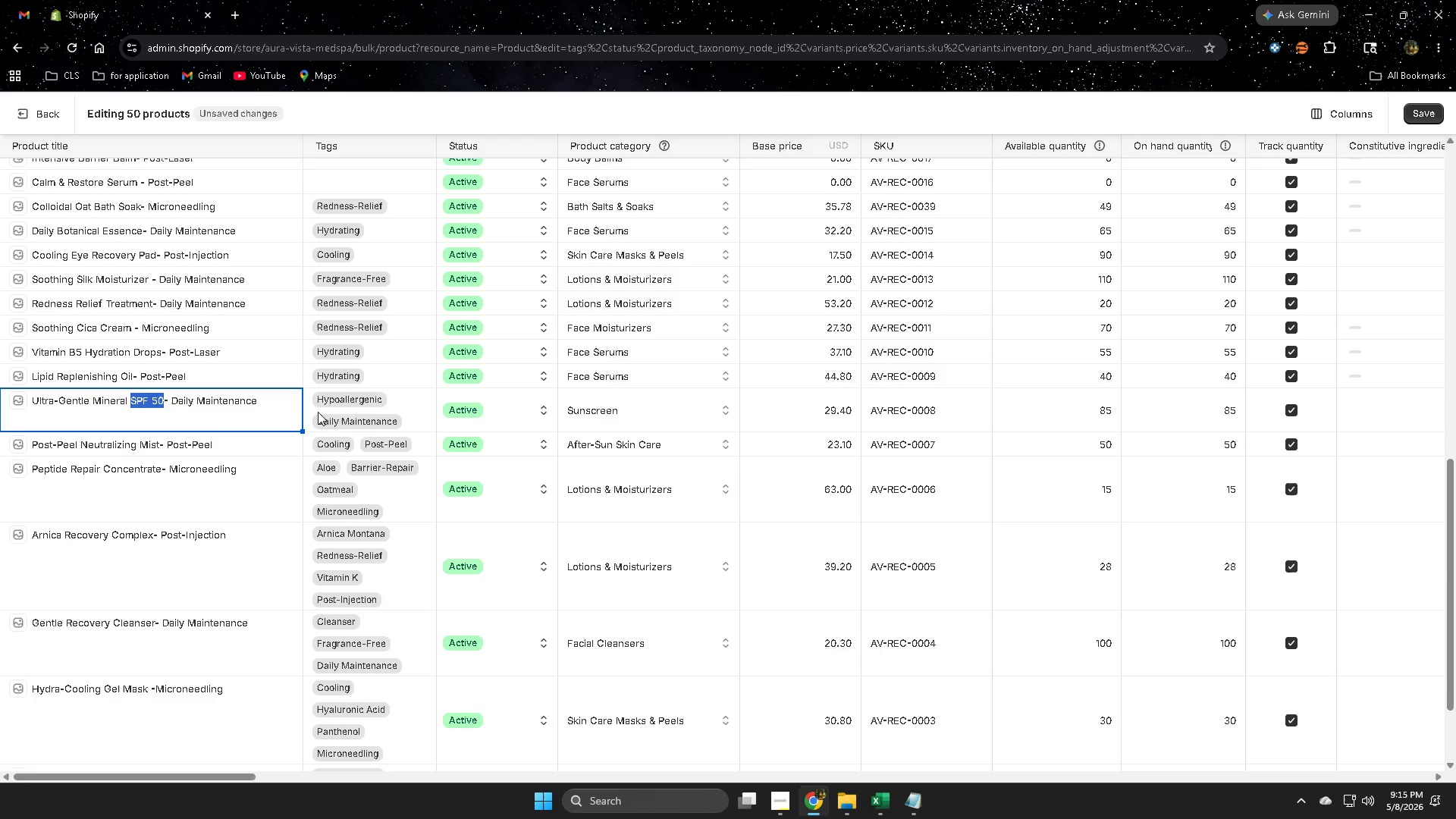 
key(Control+C)
 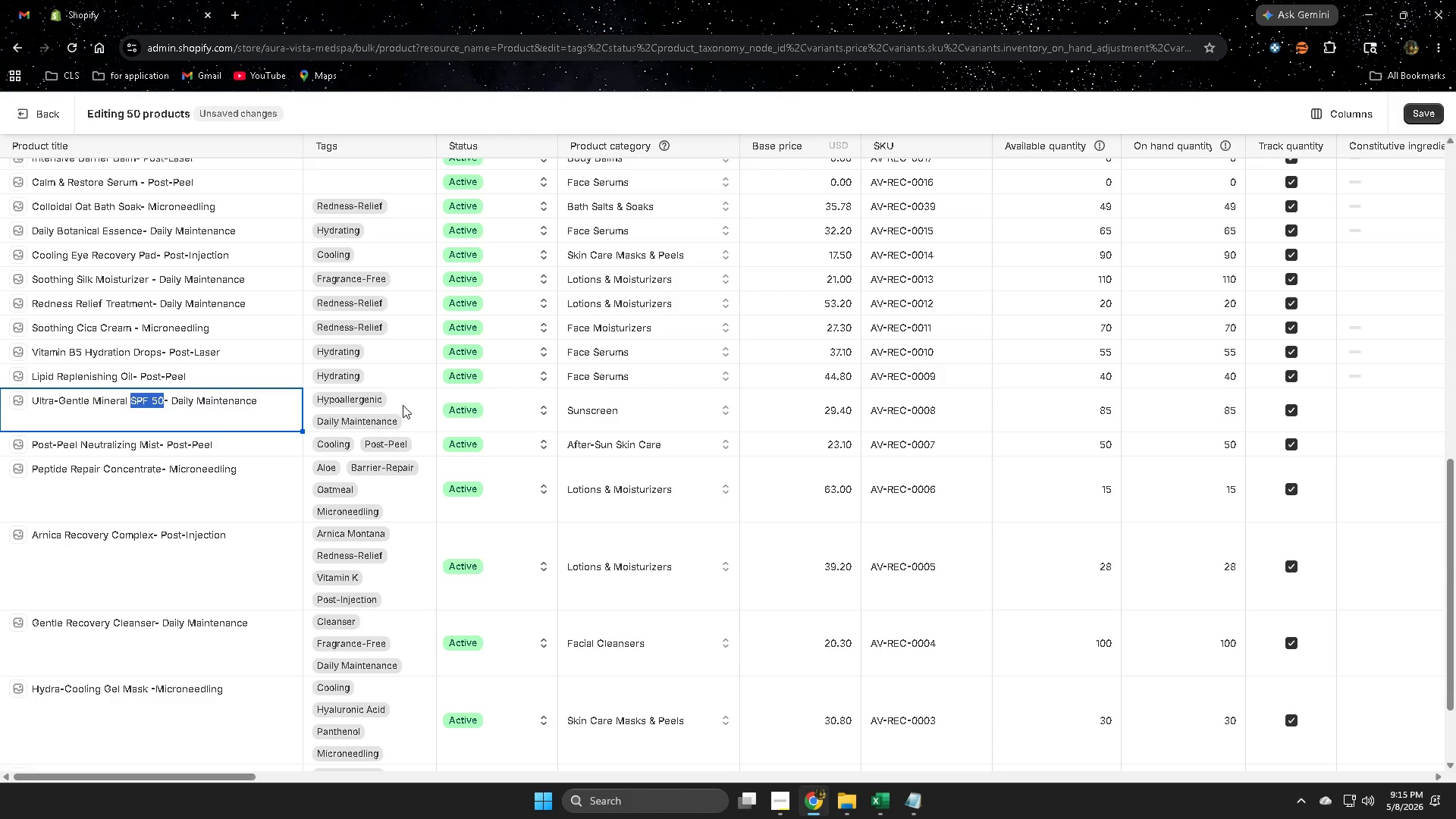 
left_click([405, 405])
 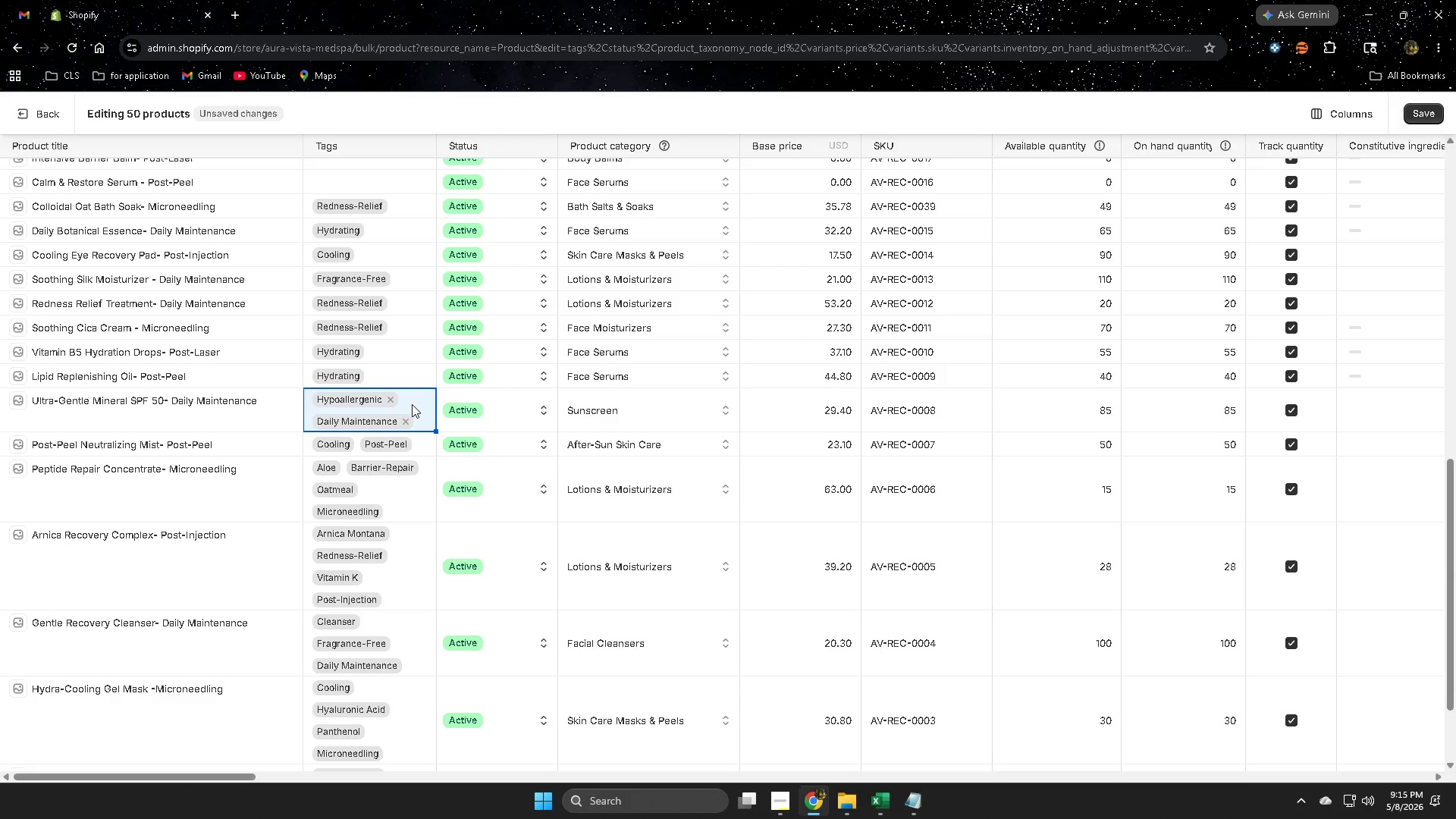 
double_click([412, 404])
 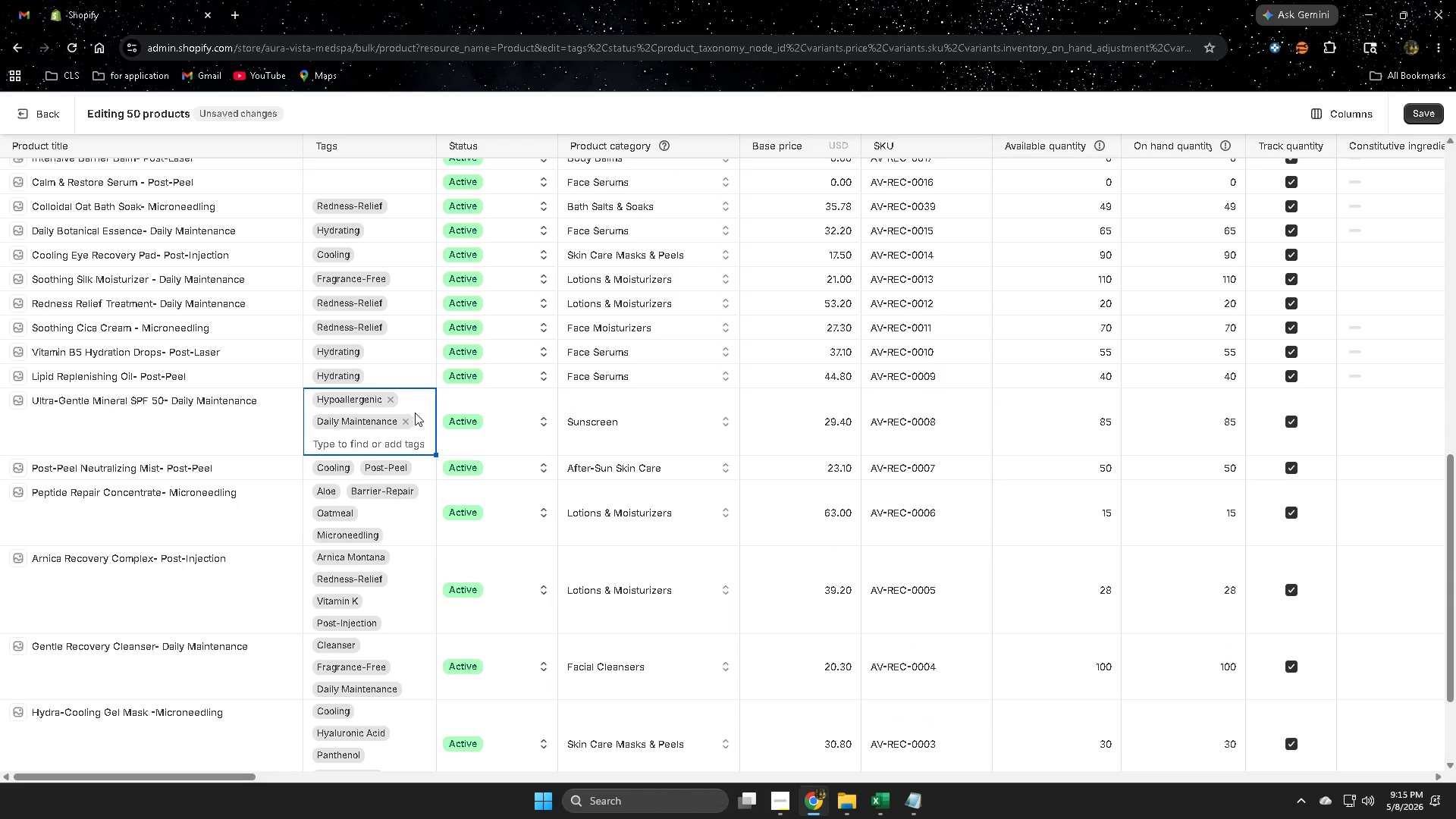 
key(Control+ControlLeft)
 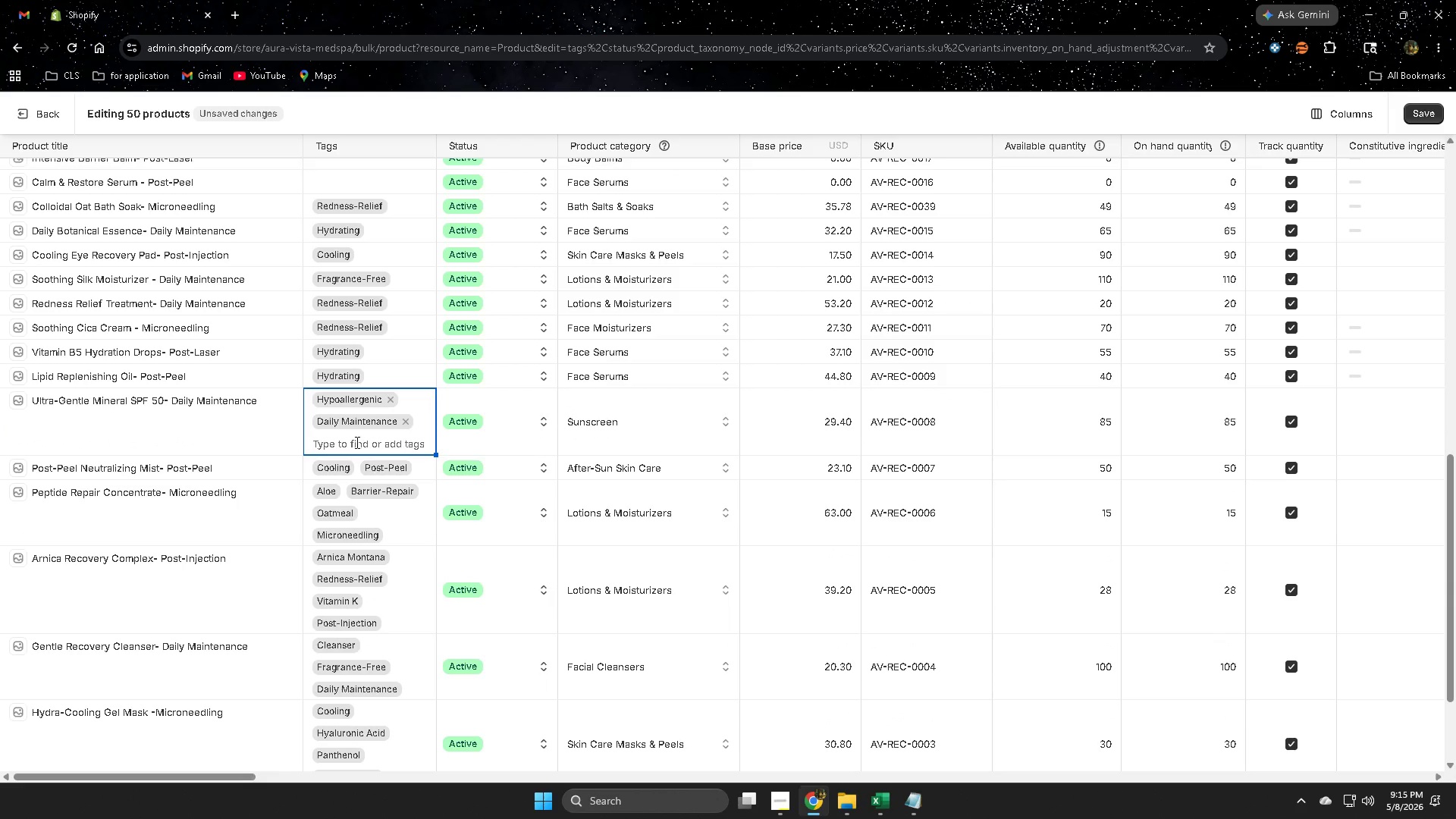 
left_click([356, 442])
 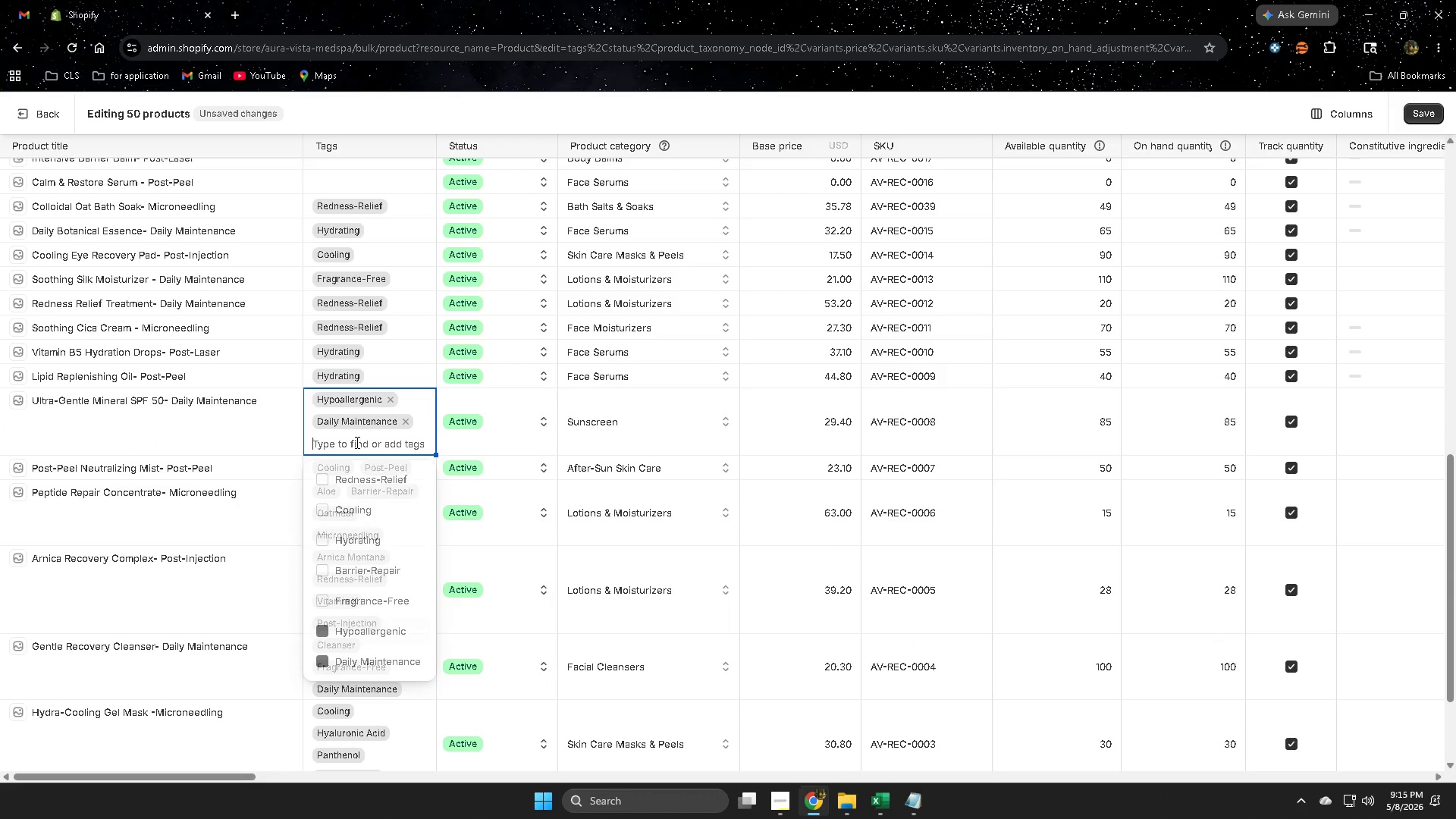 
key(Control+ControlLeft)
 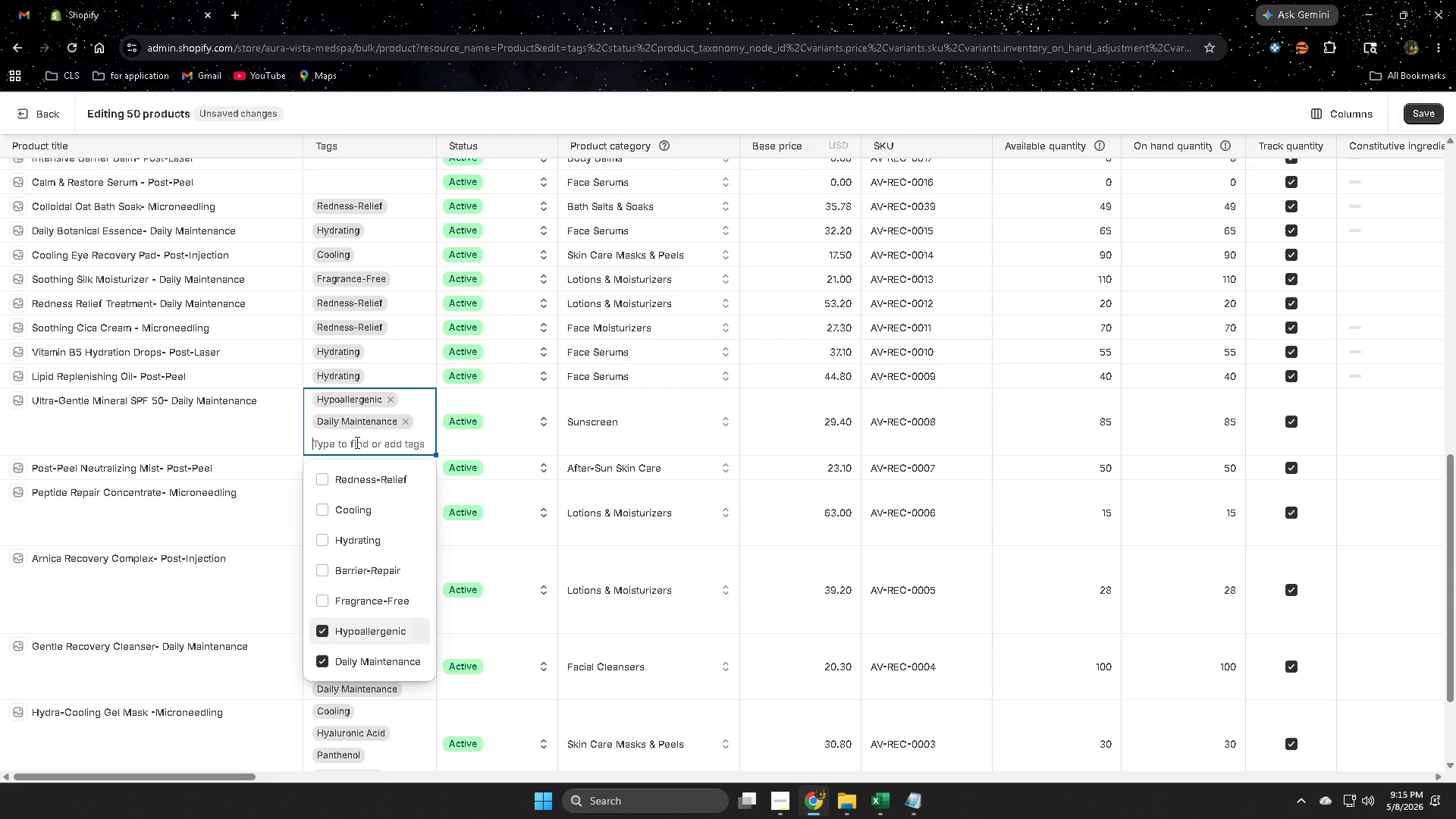 
key(Control+V)
 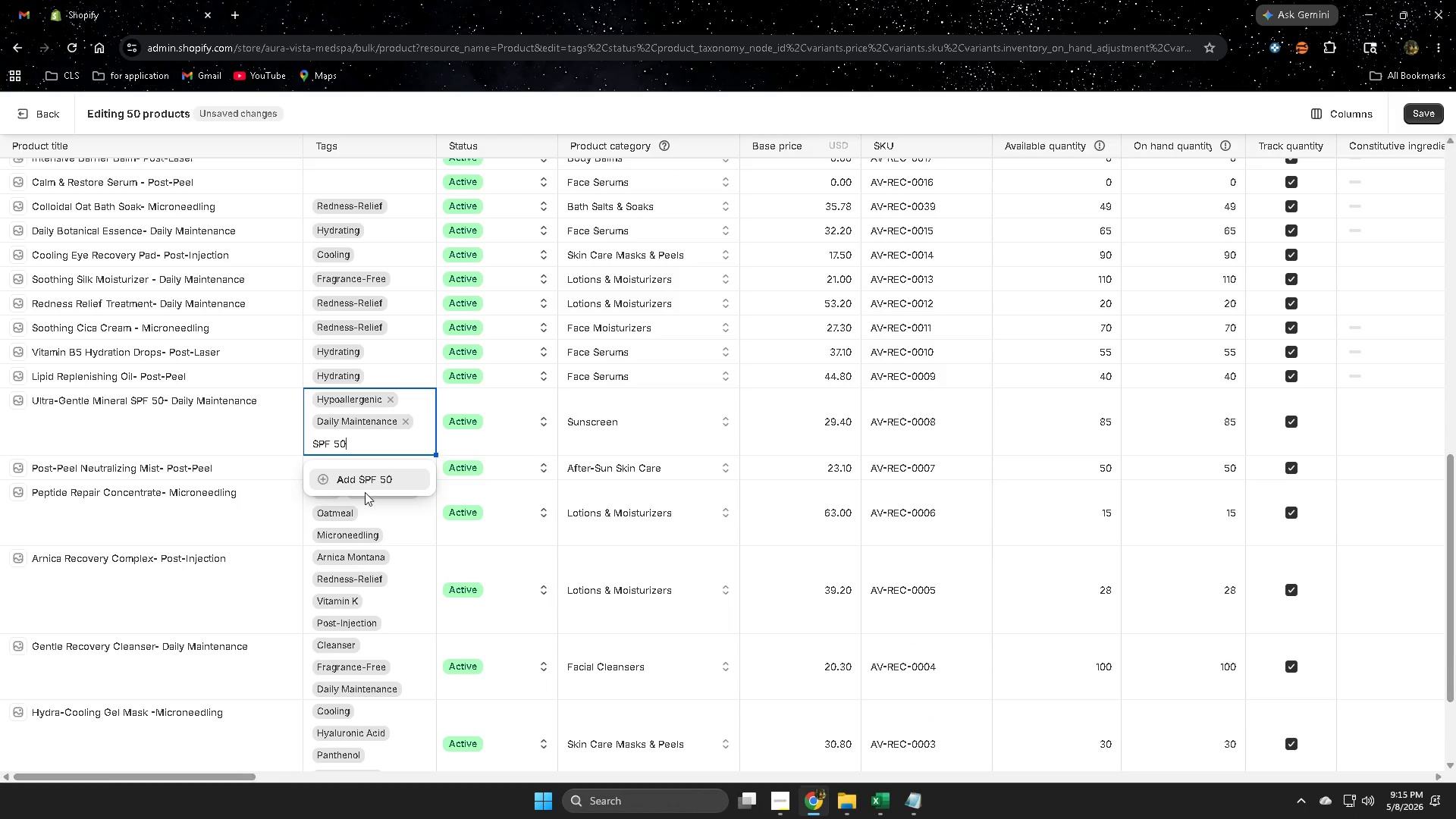 
left_click([373, 481])
 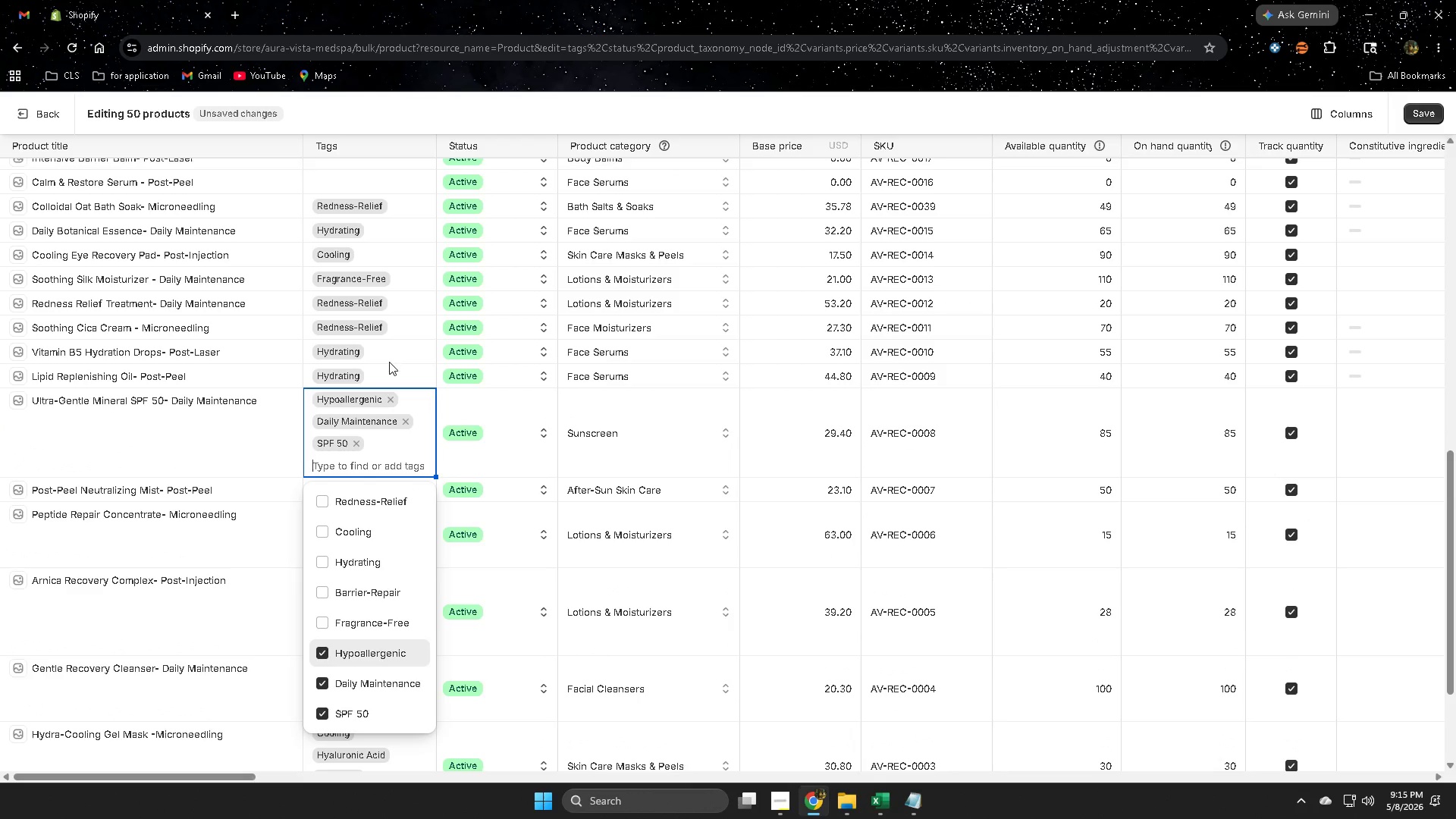 
left_click([391, 373])
 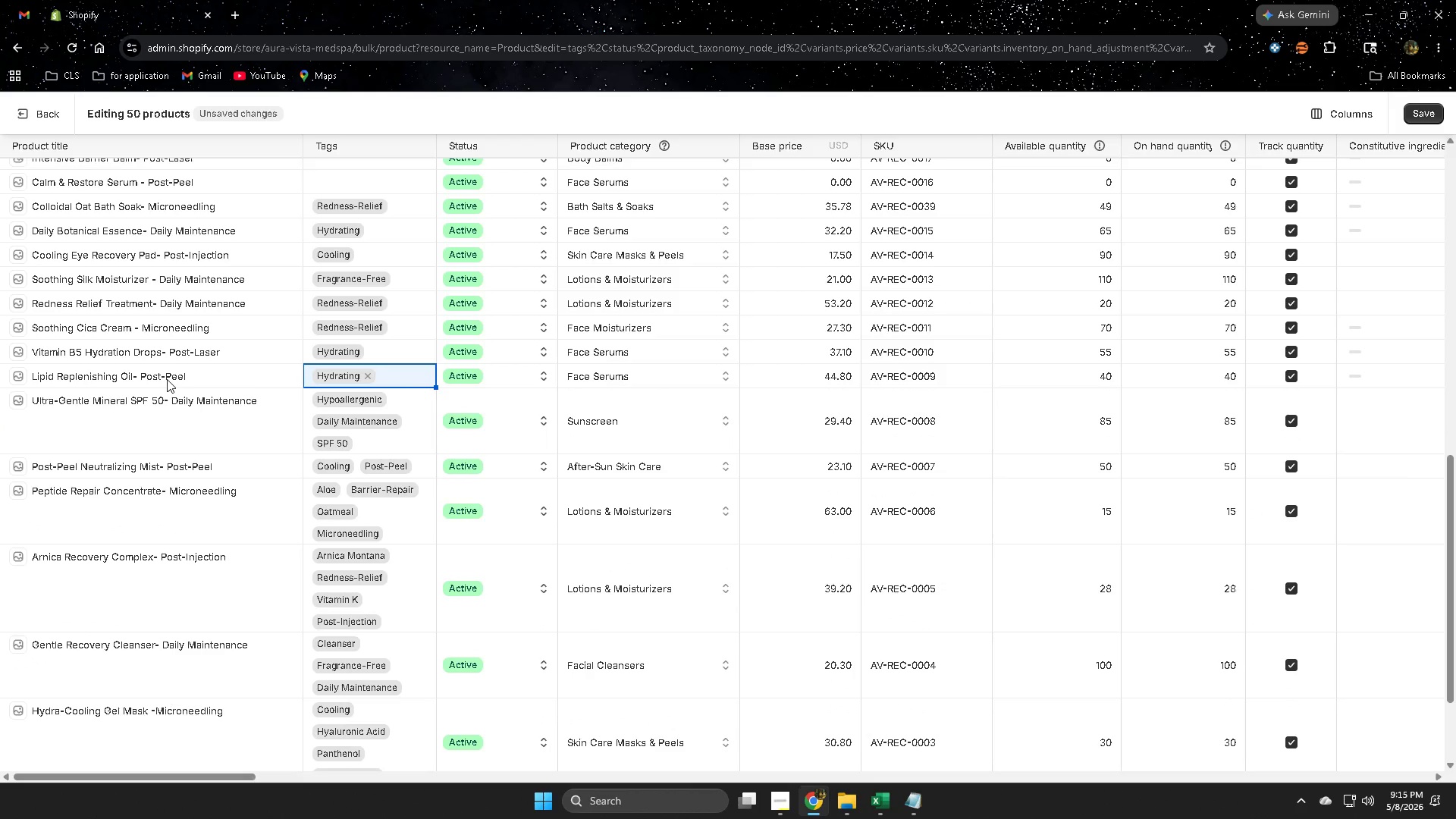 
left_click([167, 378])
 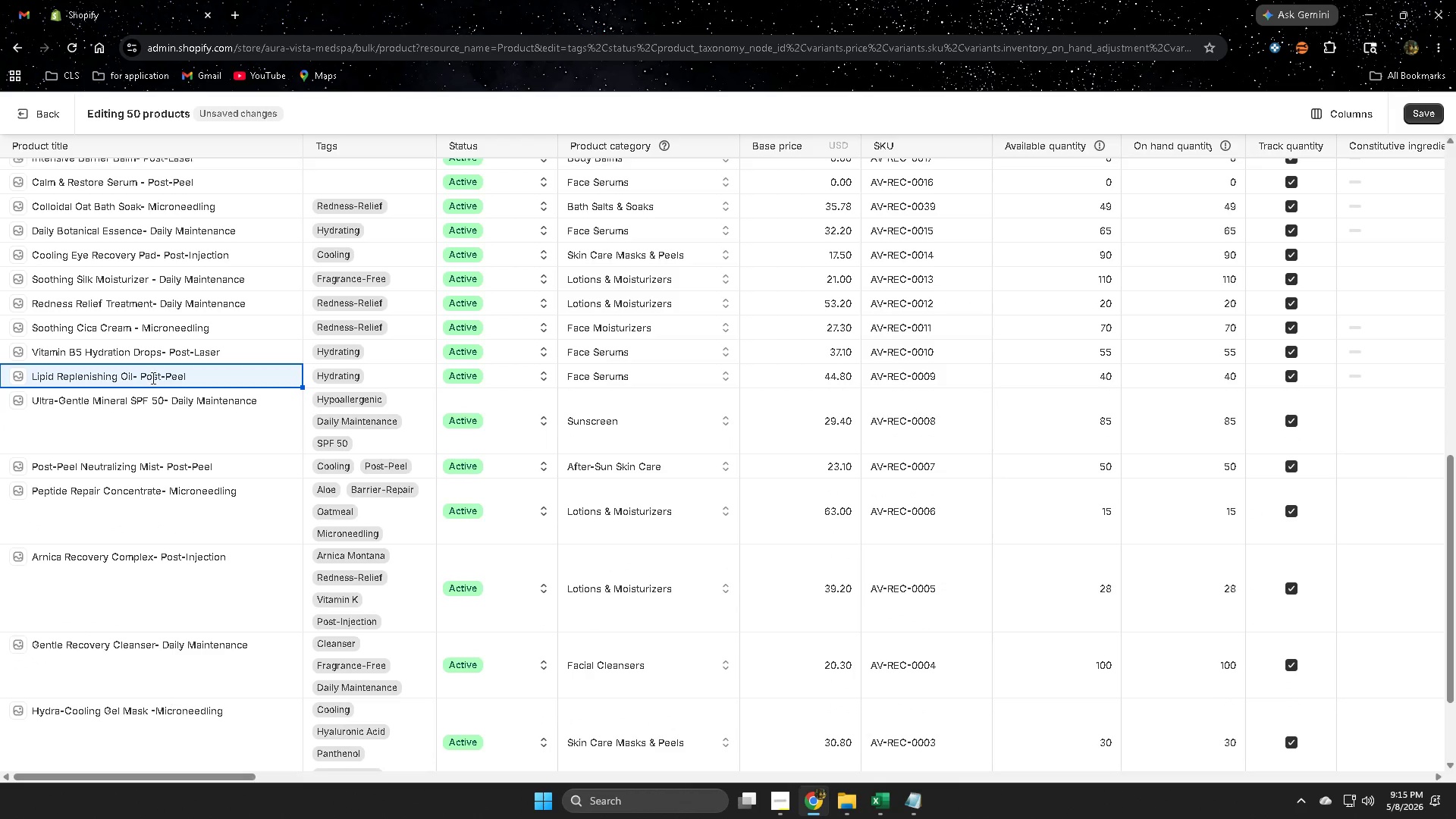 
left_click([148, 377])
 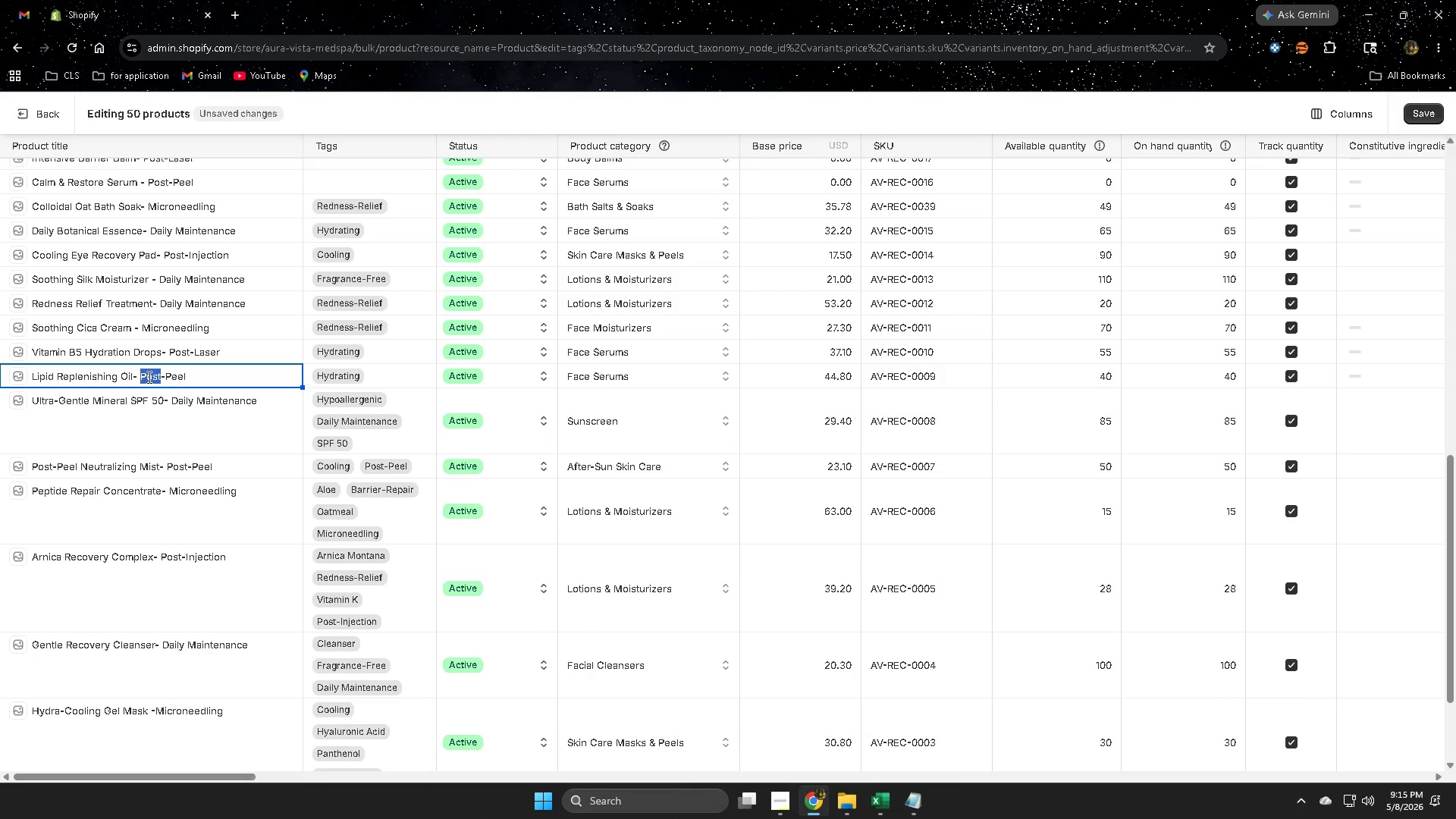 
left_click_drag(start_coordinate=[148, 377], to_coordinate=[193, 372])
 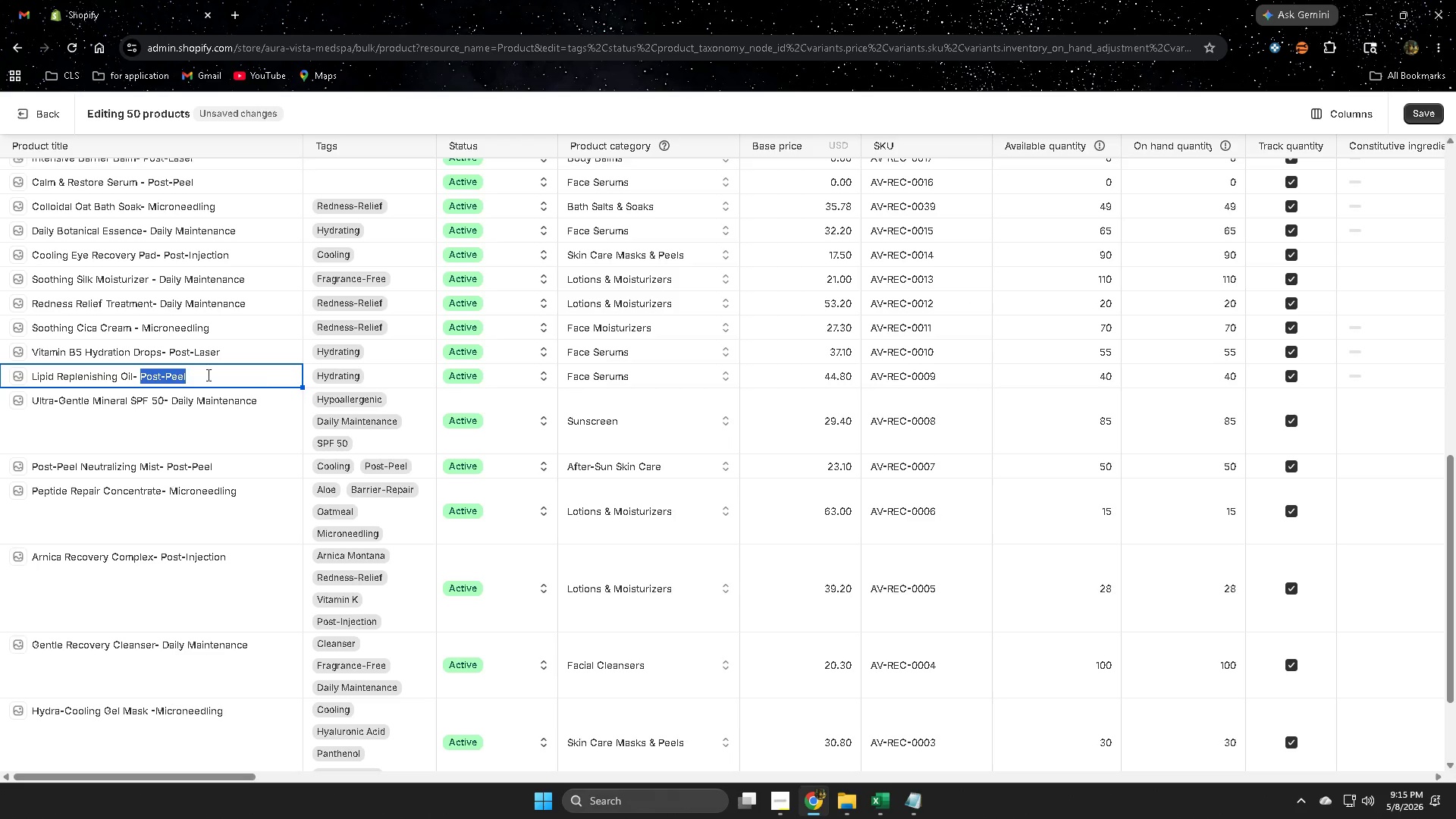 
key(Control+ControlLeft)
 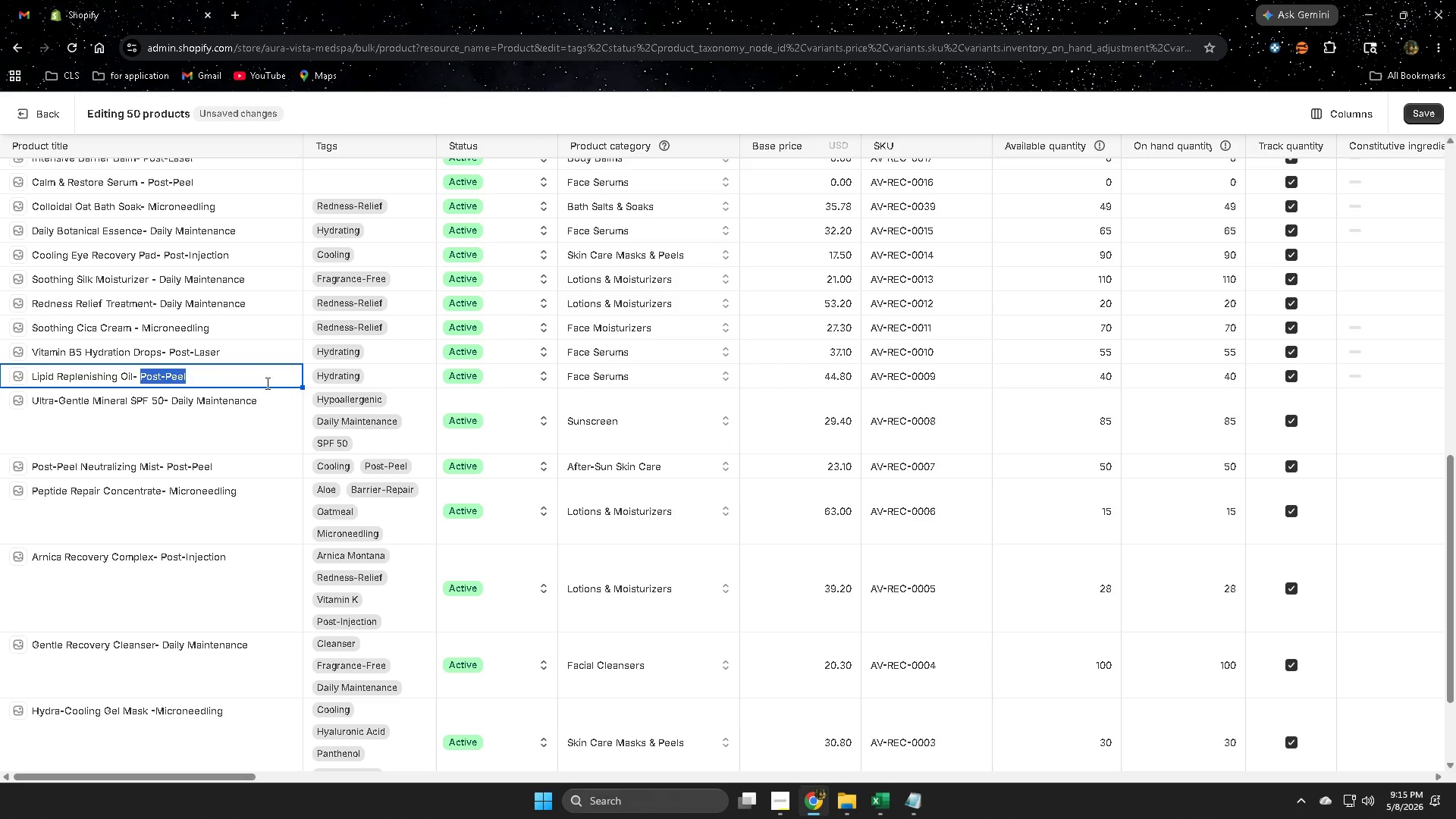 
key(Control+C)
 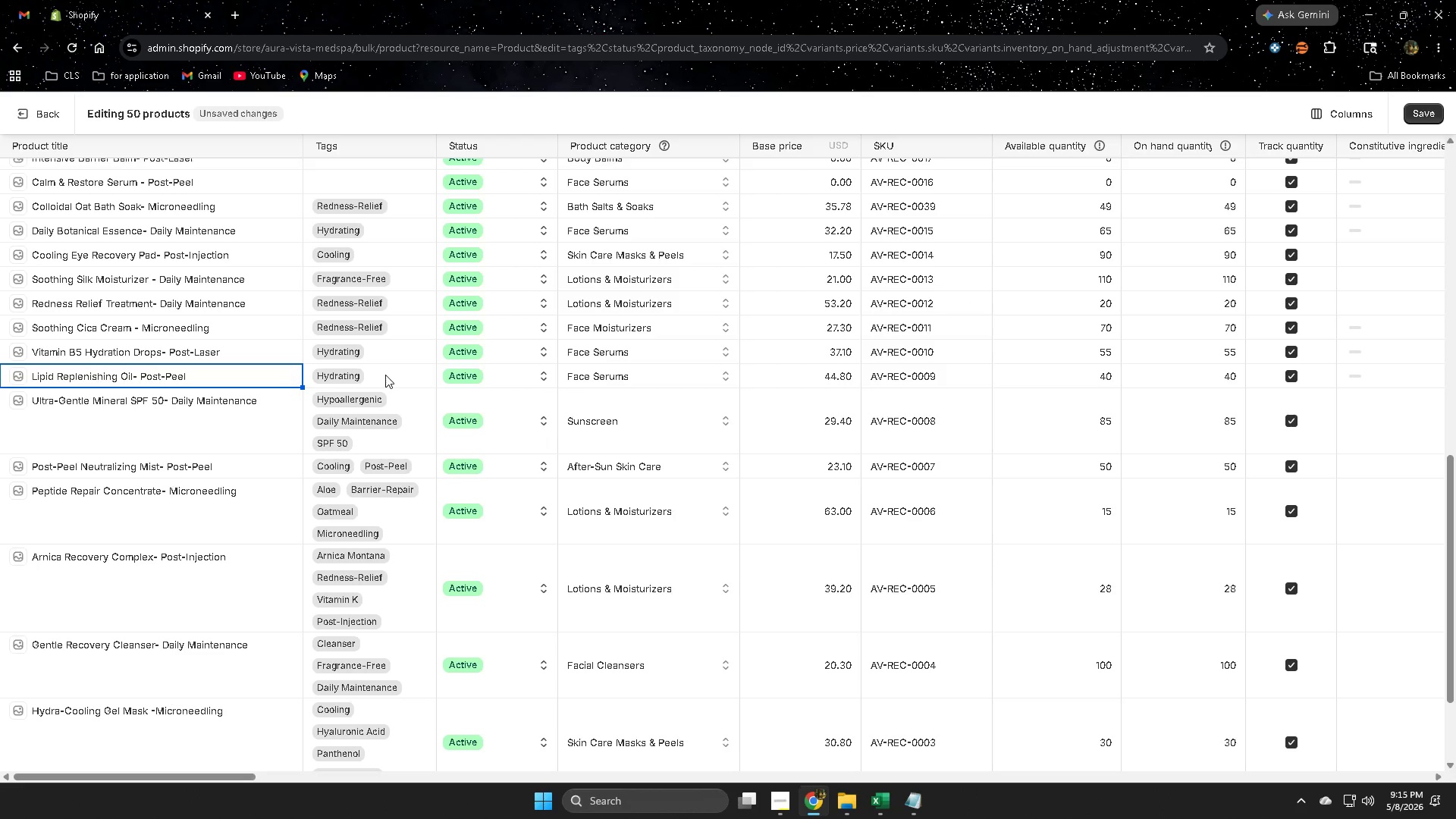 
double_click([385, 375])
 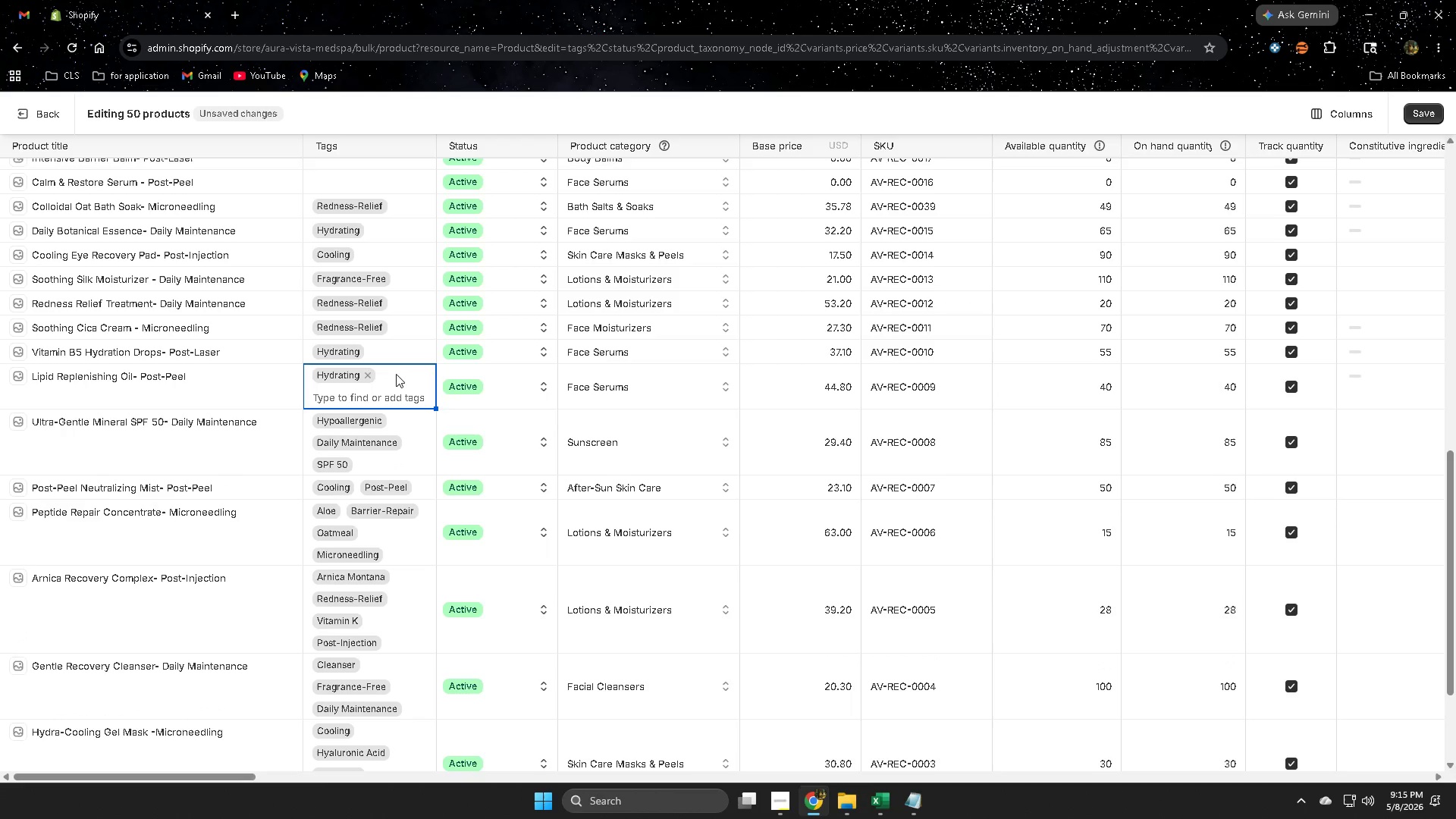 
hold_key(key=ControlLeft, duration=0.34)
 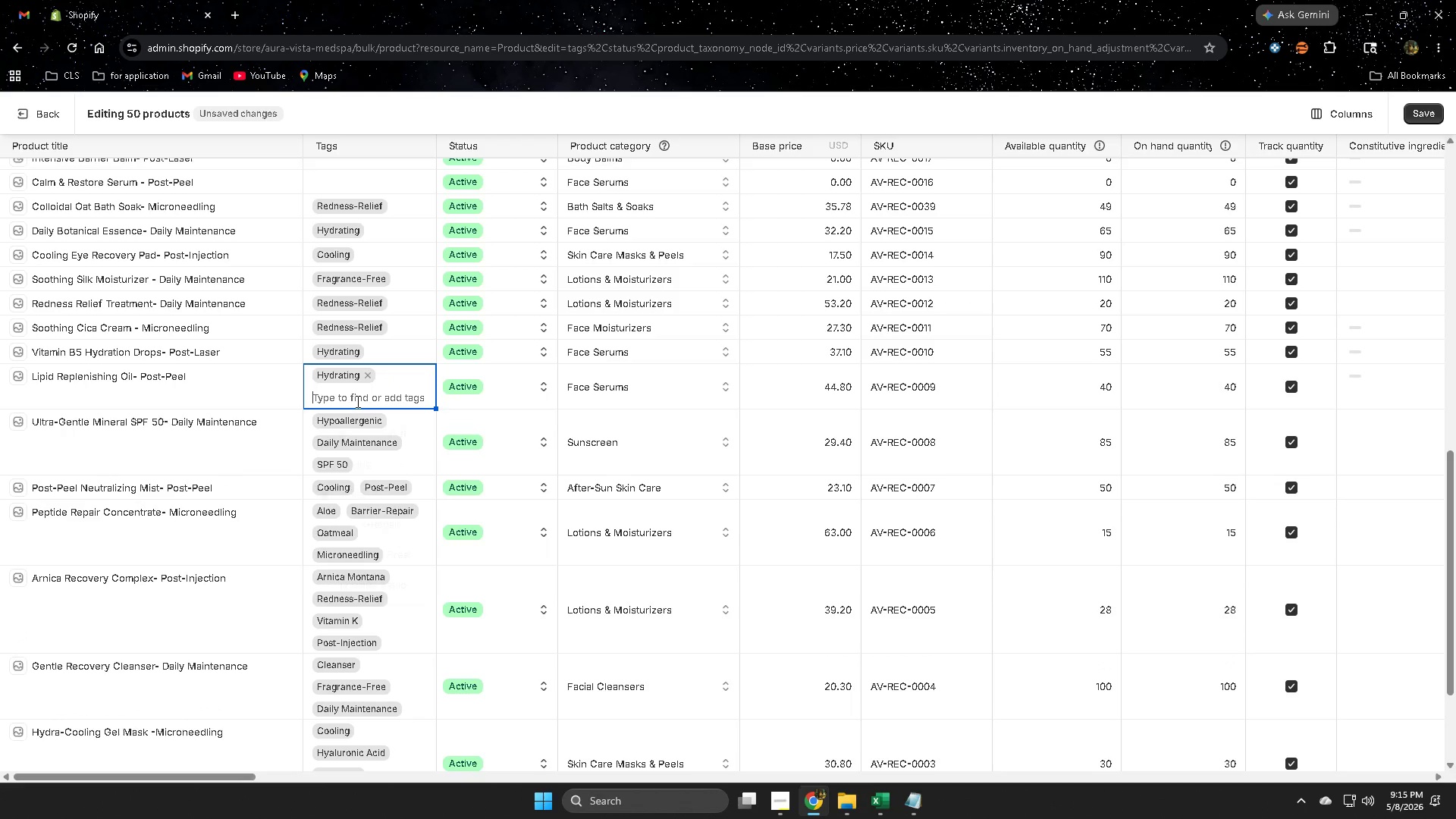 
left_click([356, 401])
 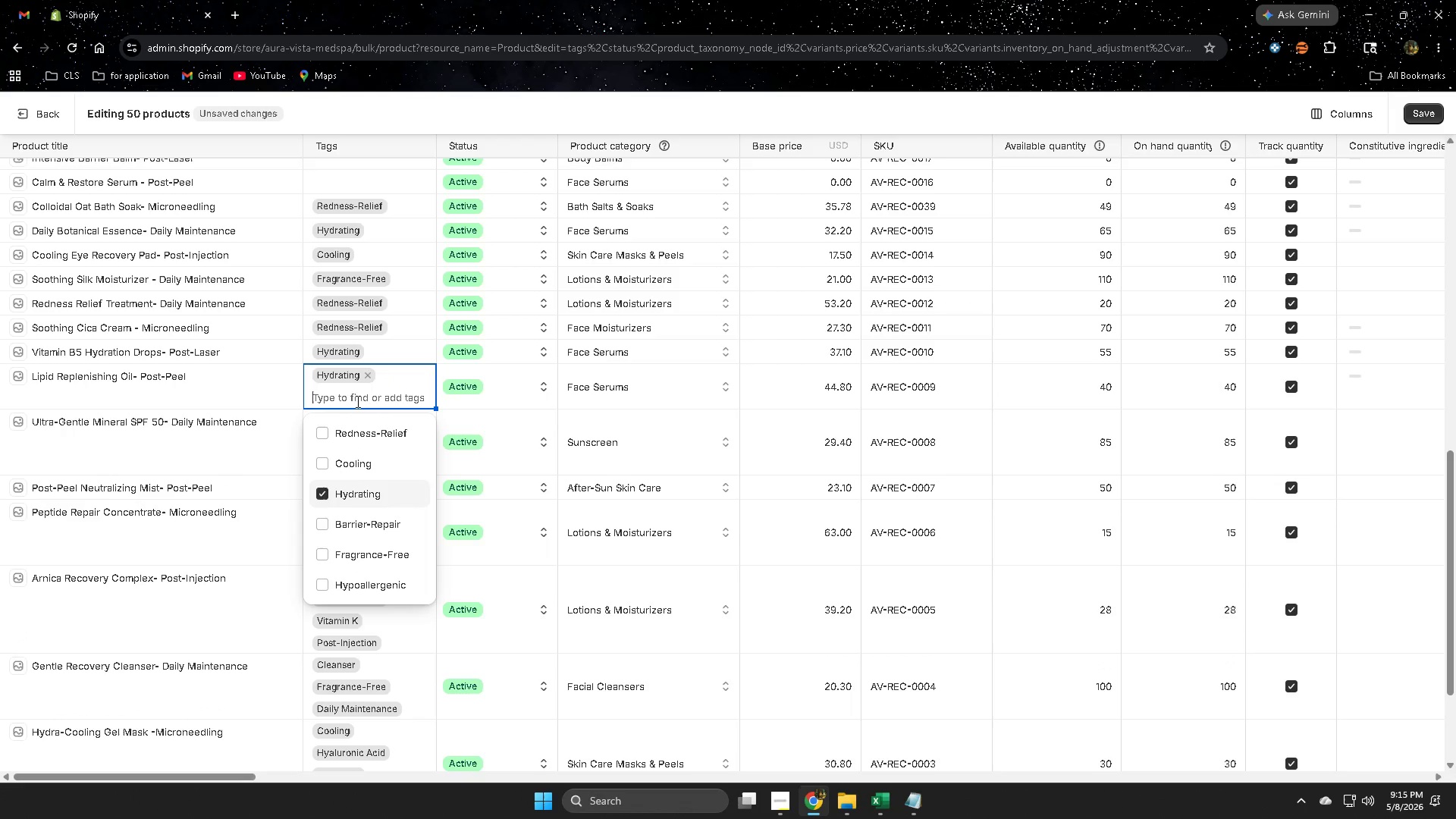 
key(Control+ControlLeft)
 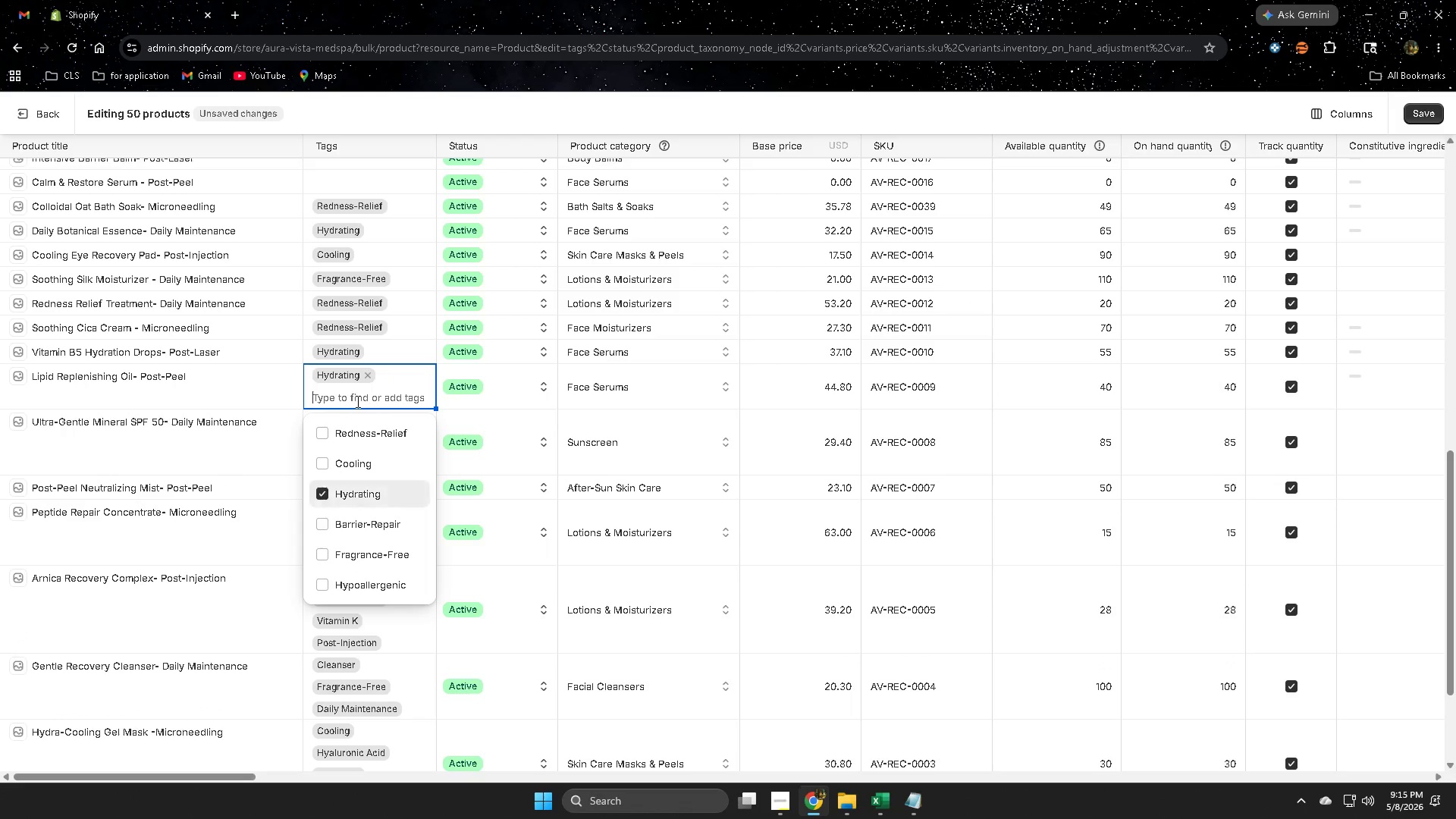 
key(Control+V)
 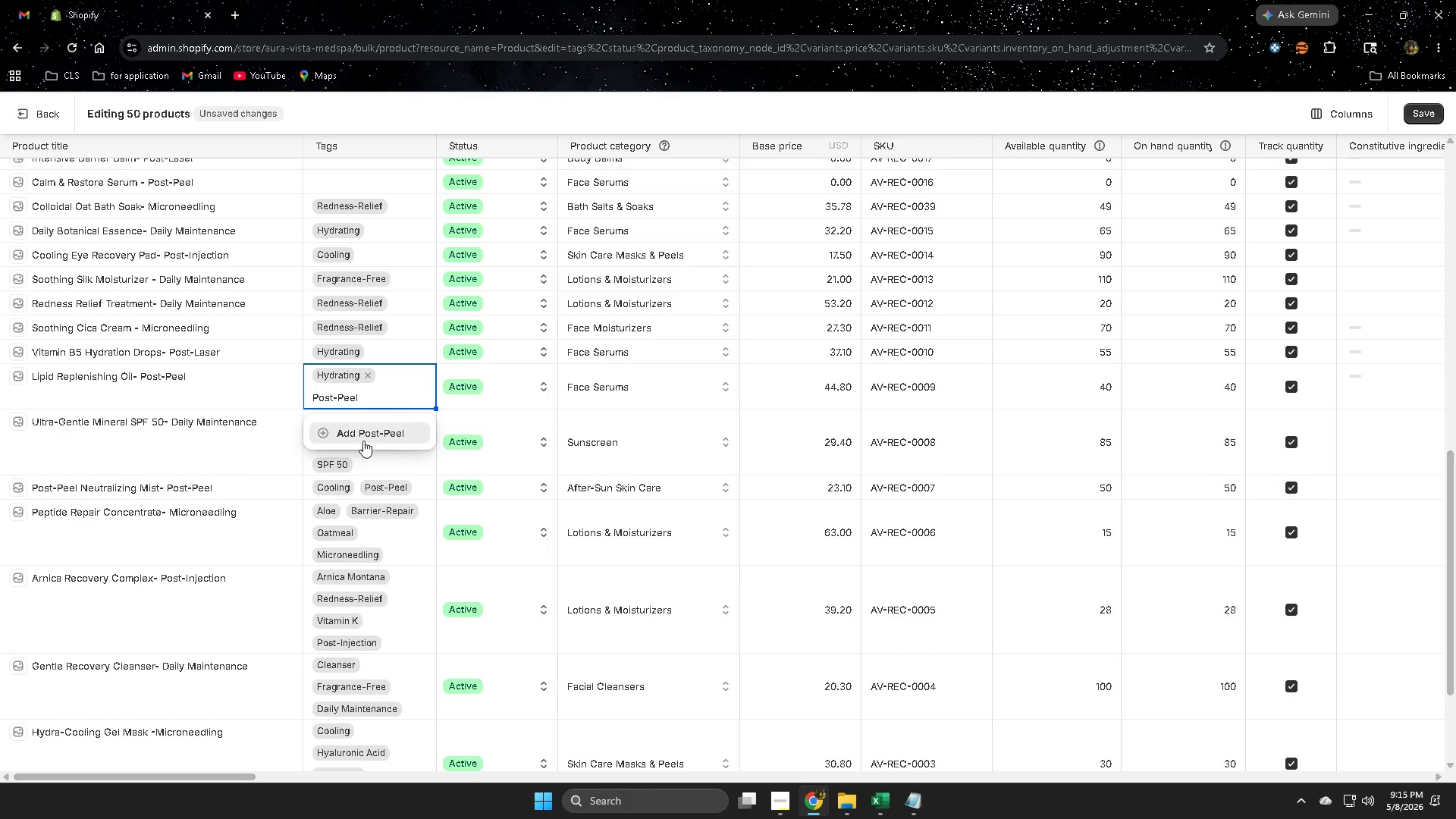 
left_click([365, 431])
 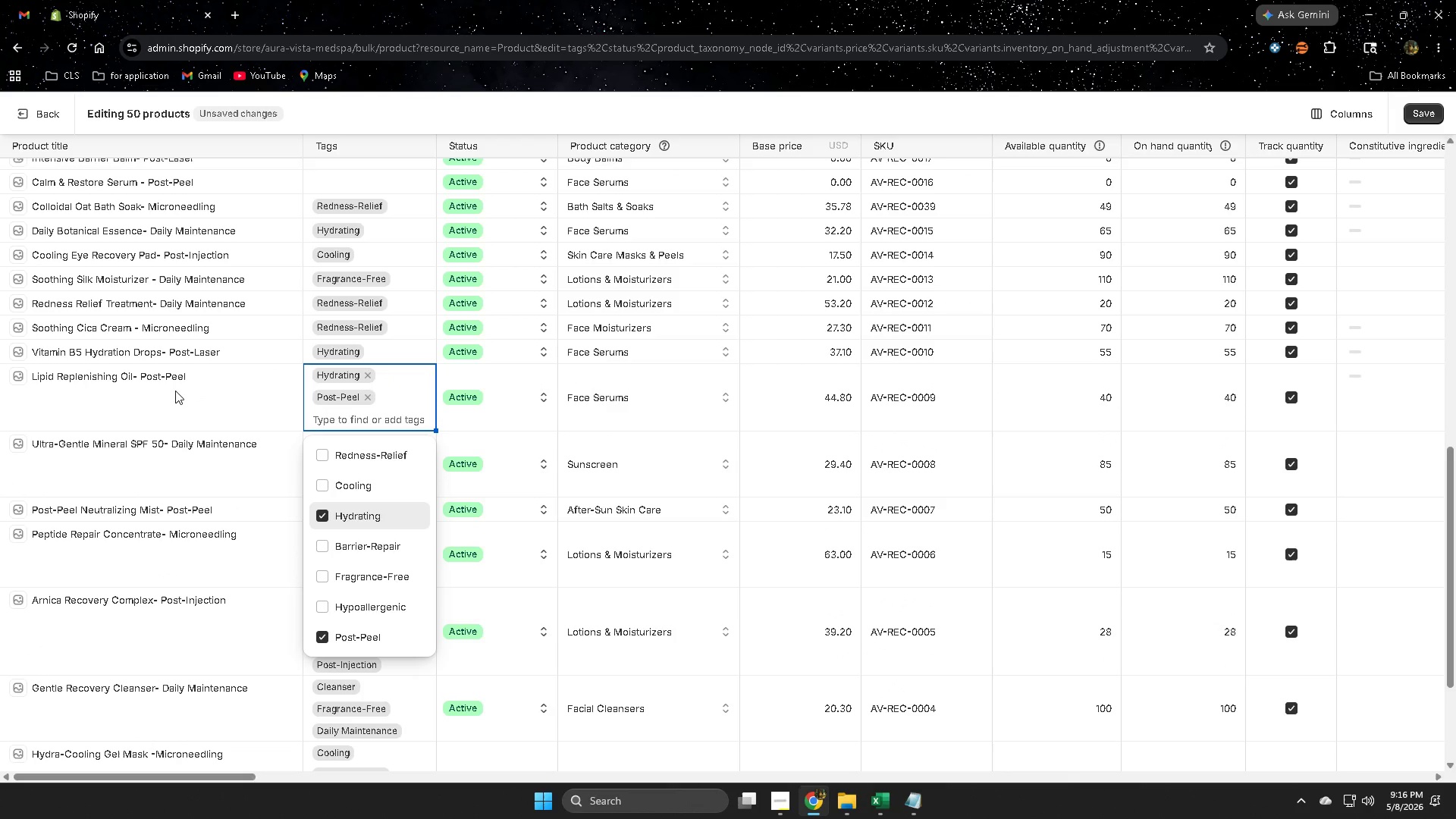 
wait(7.03)
 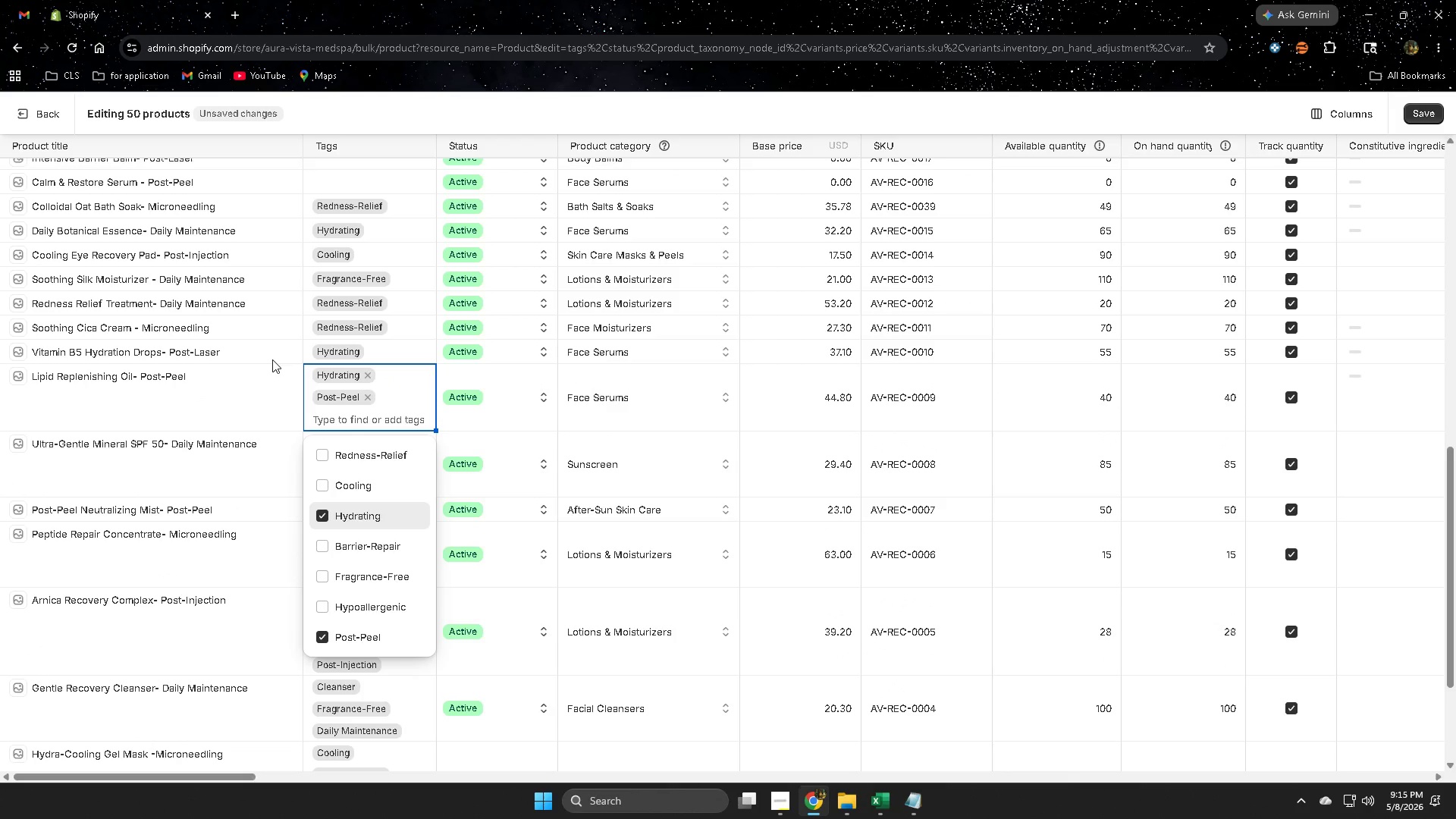 
left_click([251, 355])
 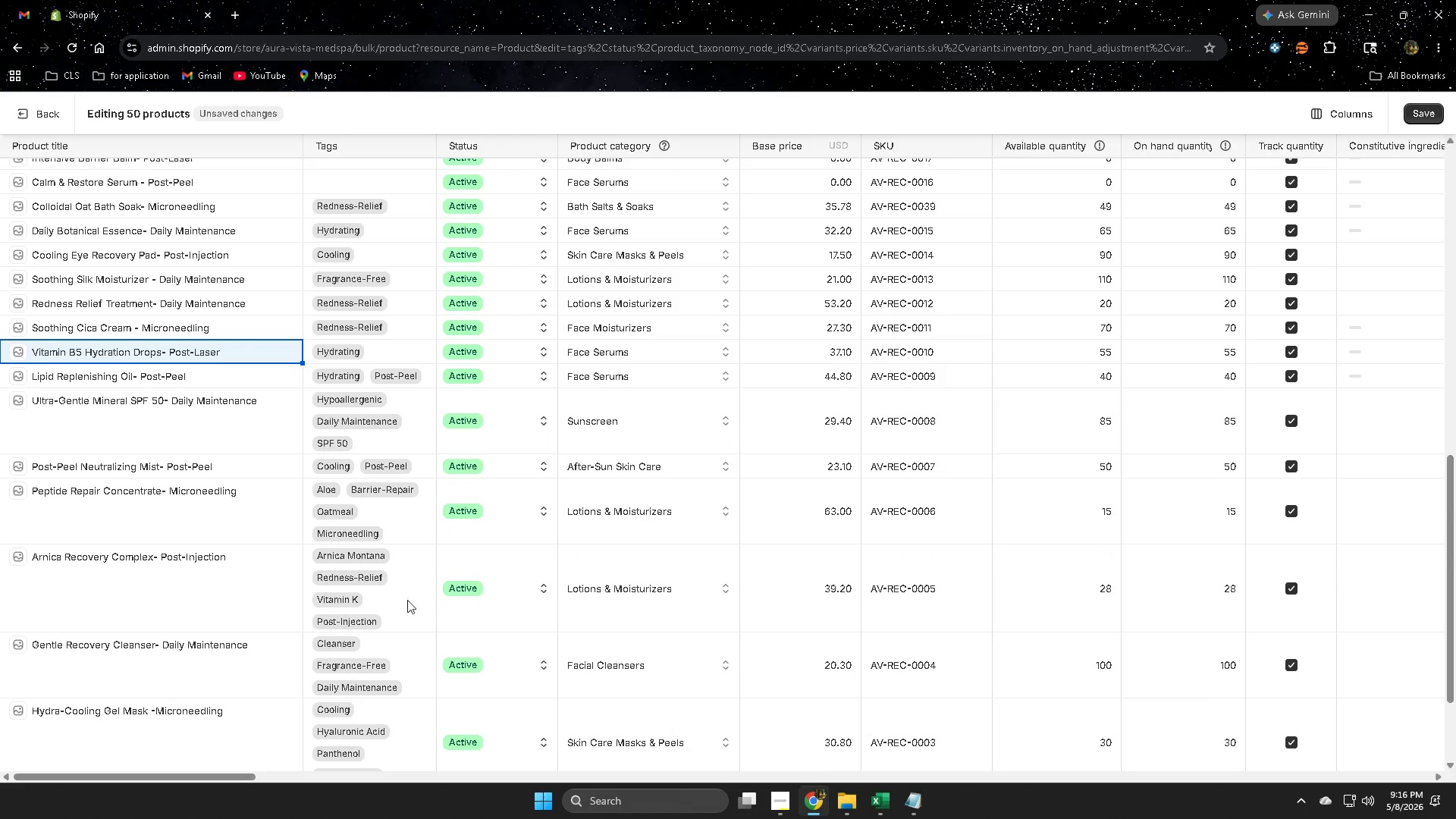 
wait(5.8)
 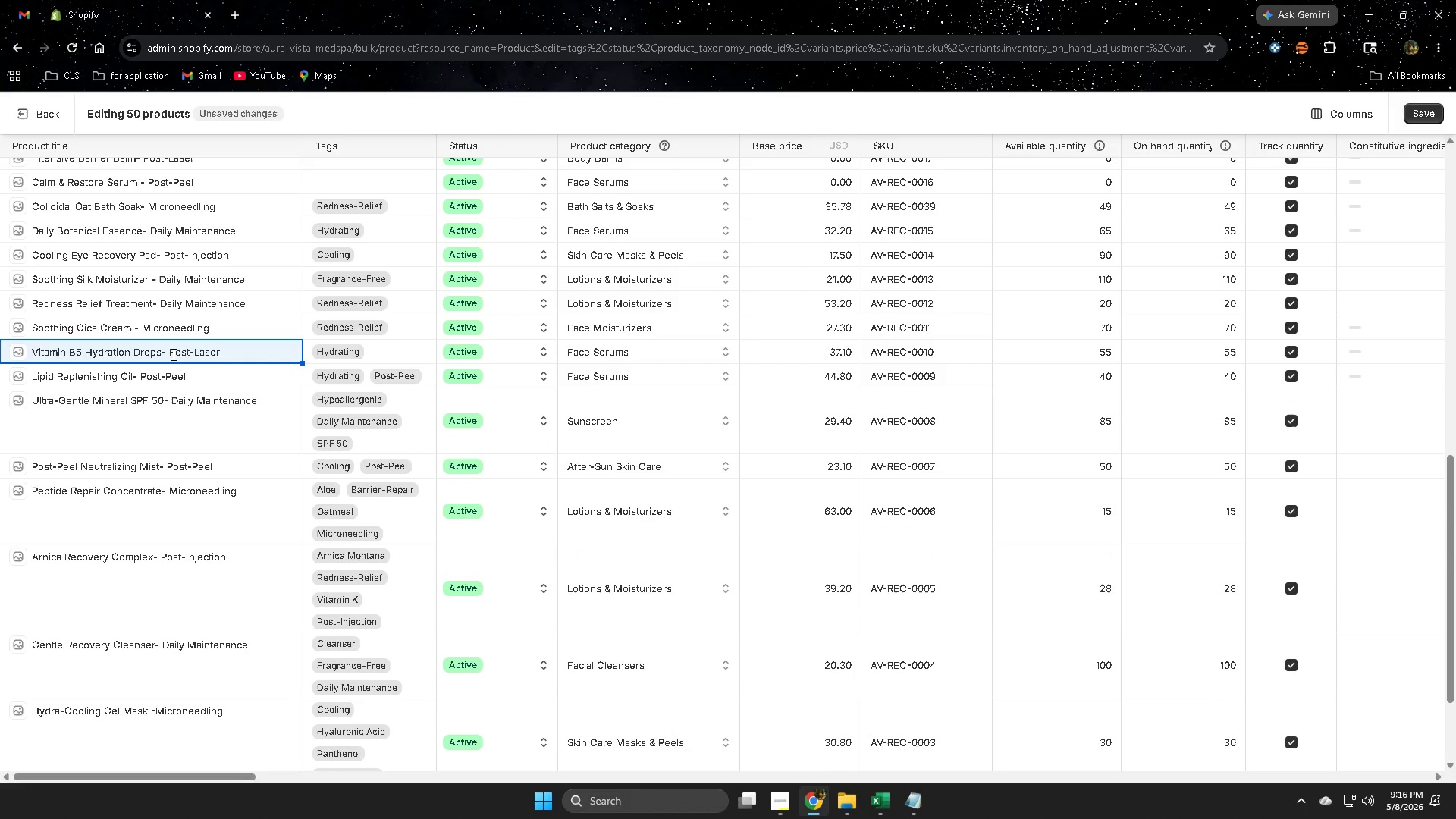 
left_click([854, 804])
 